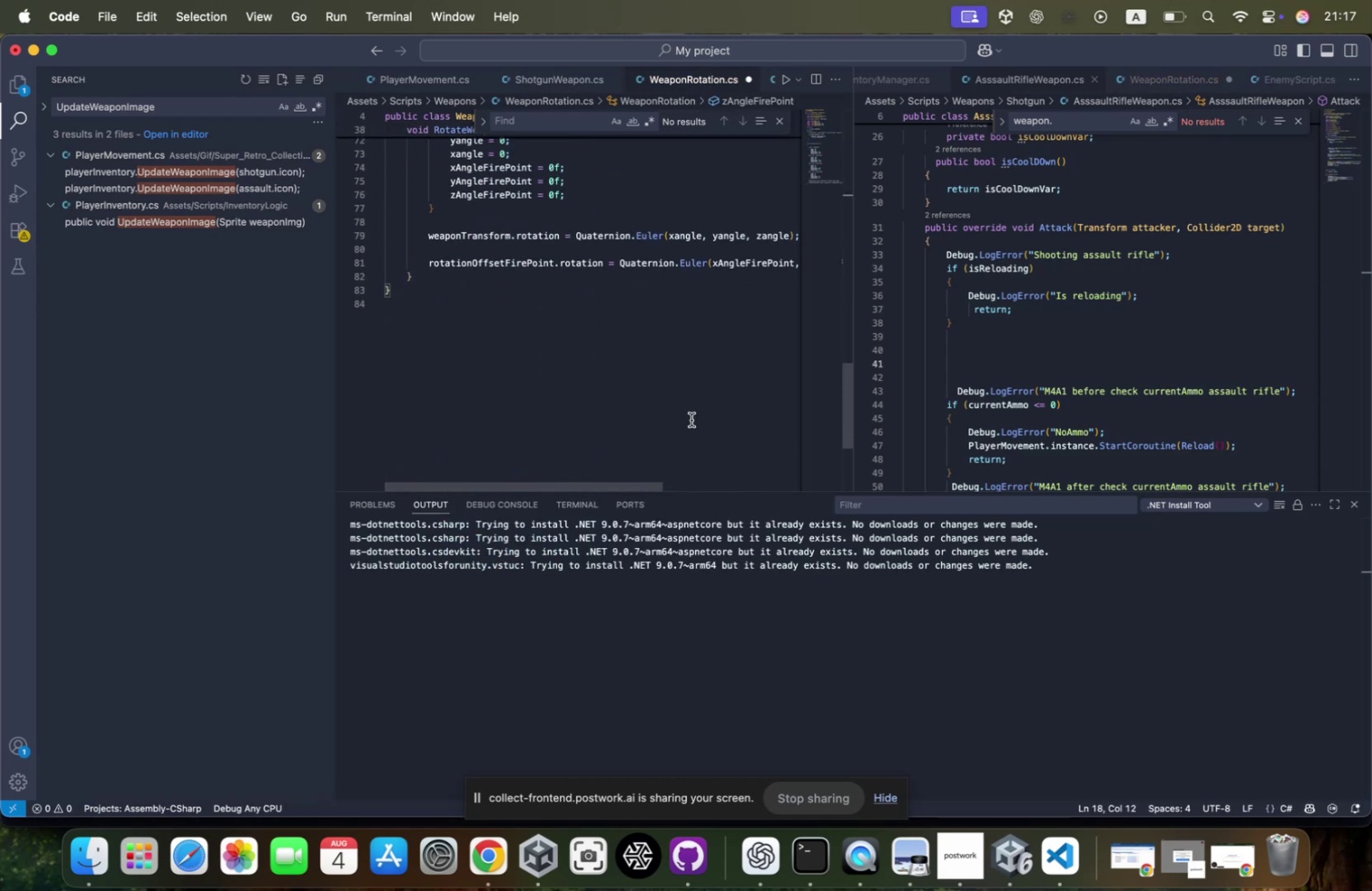 
key(Meta+S)
 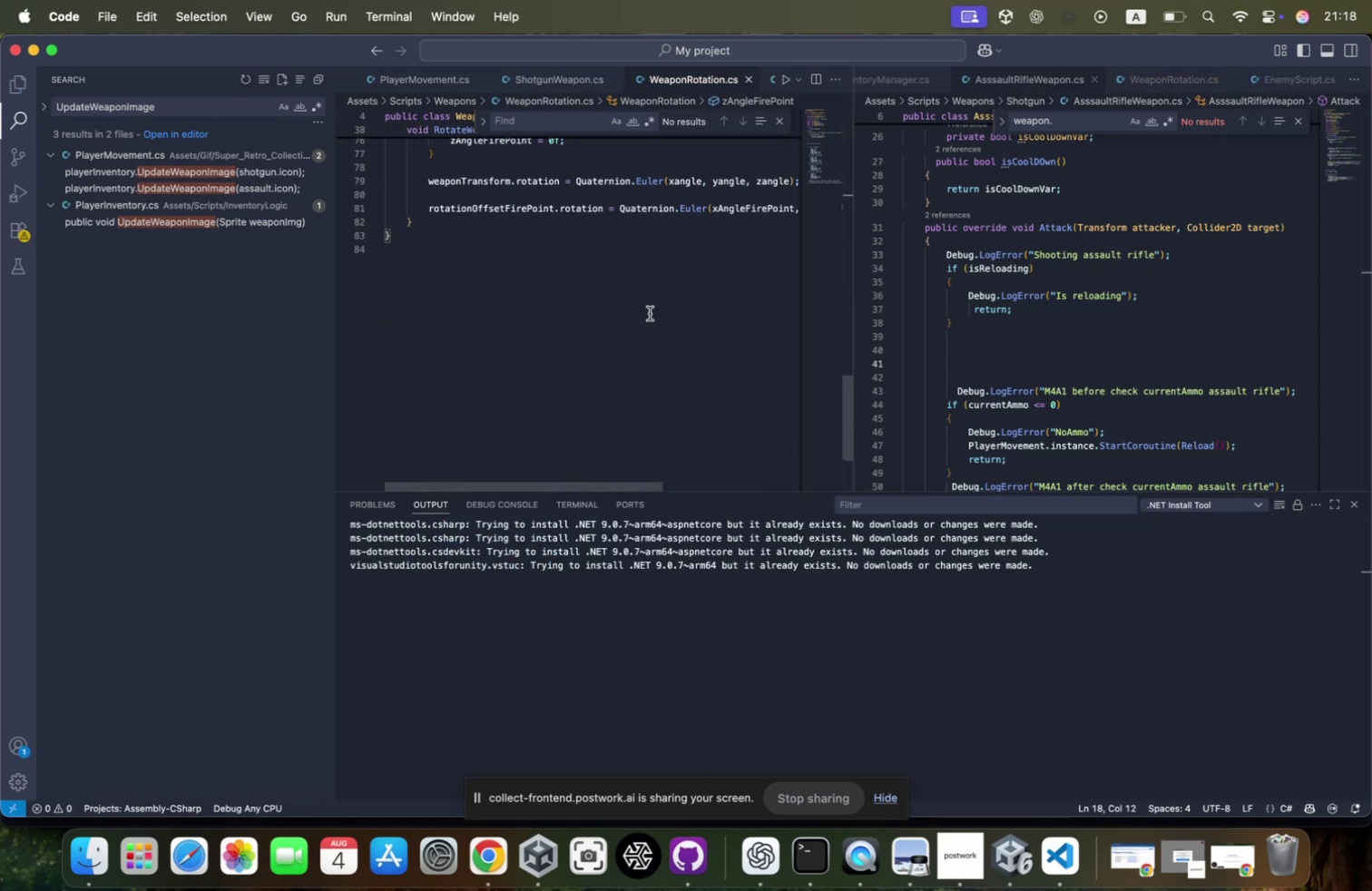 
scroll: coordinate [650, 313], scroll_direction: down, amount: 6.0
 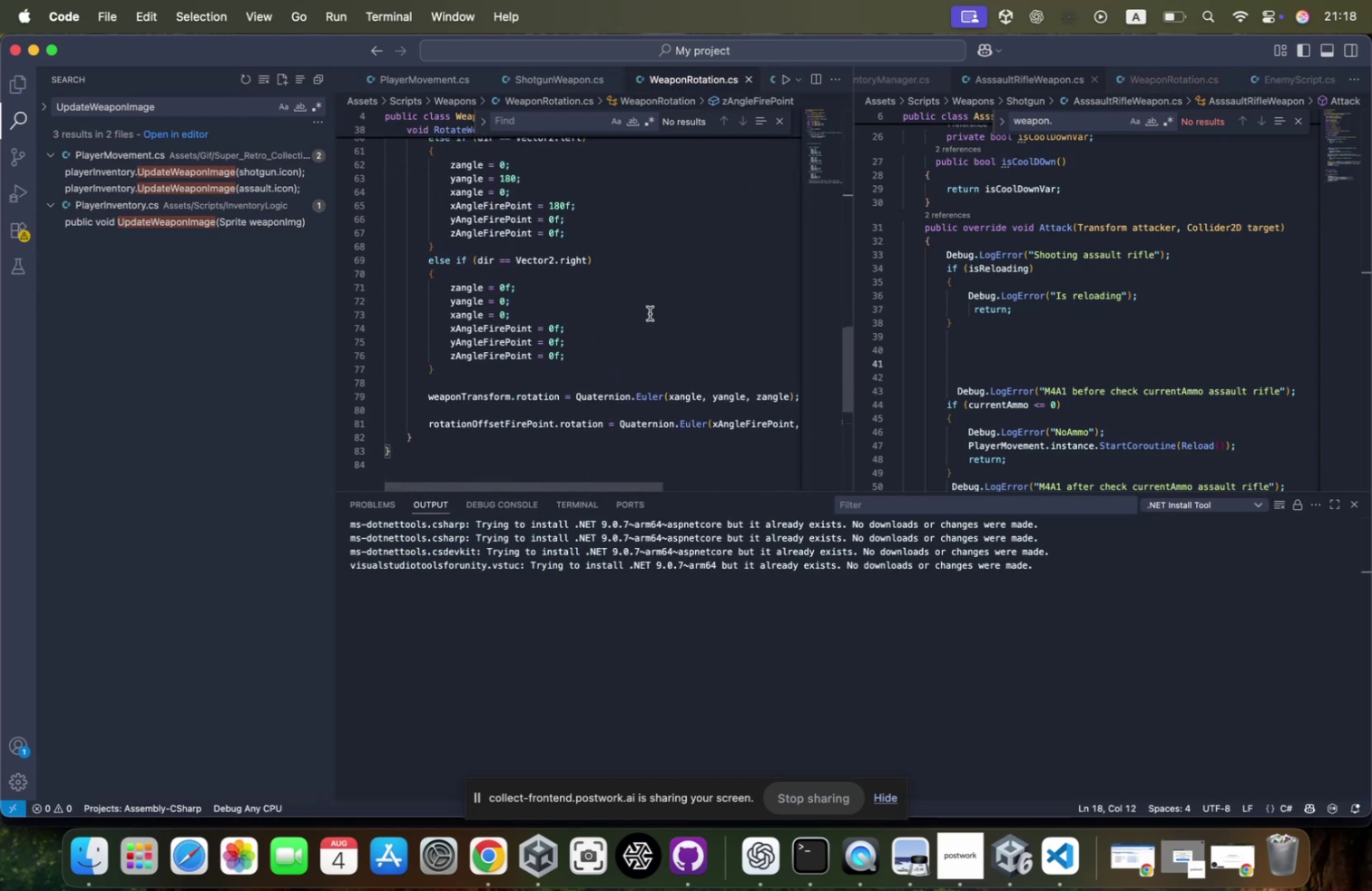 
scroll: coordinate [650, 313], scroll_direction: up, amount: 49.0
 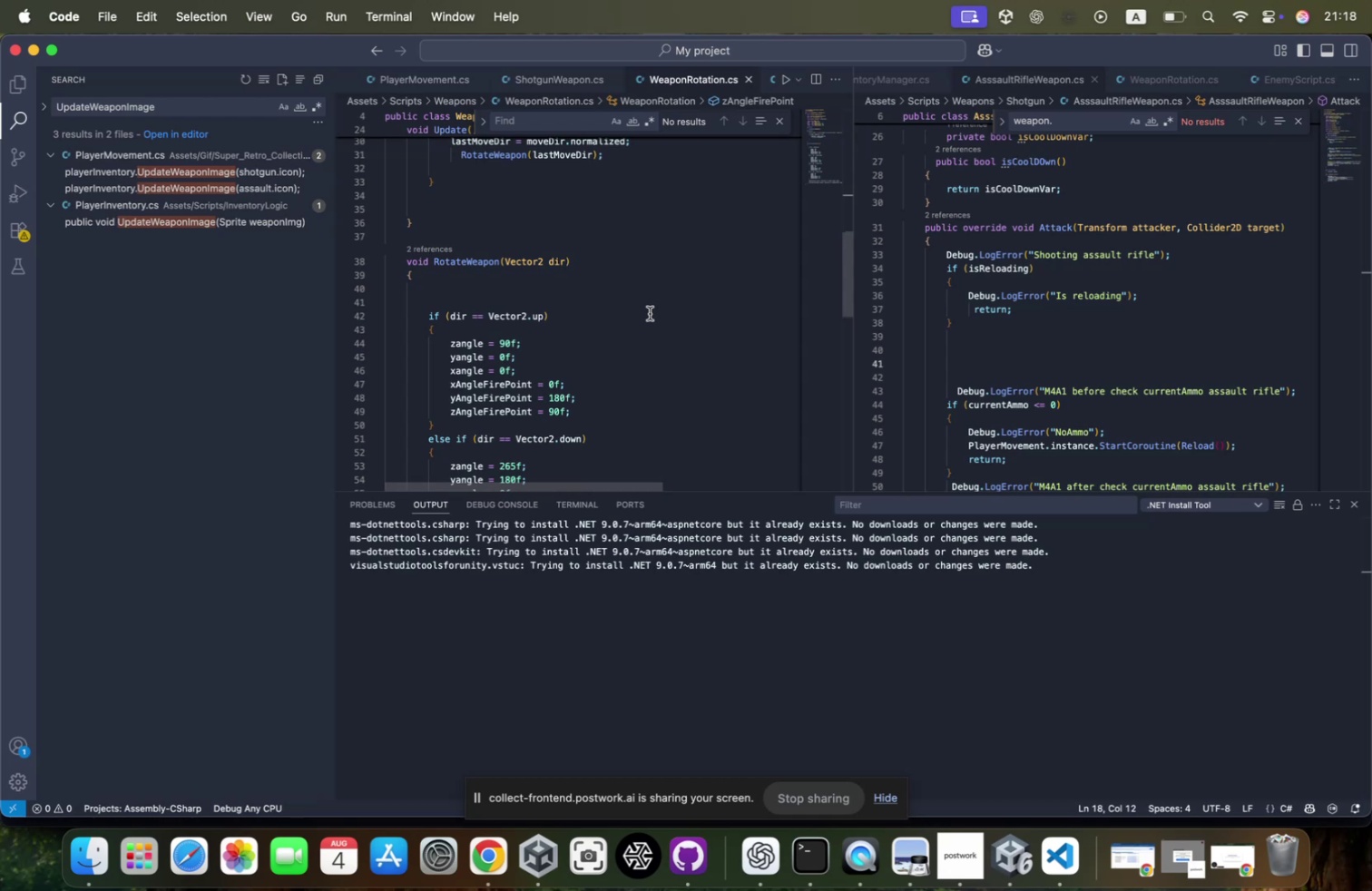 
wait(8.42)
 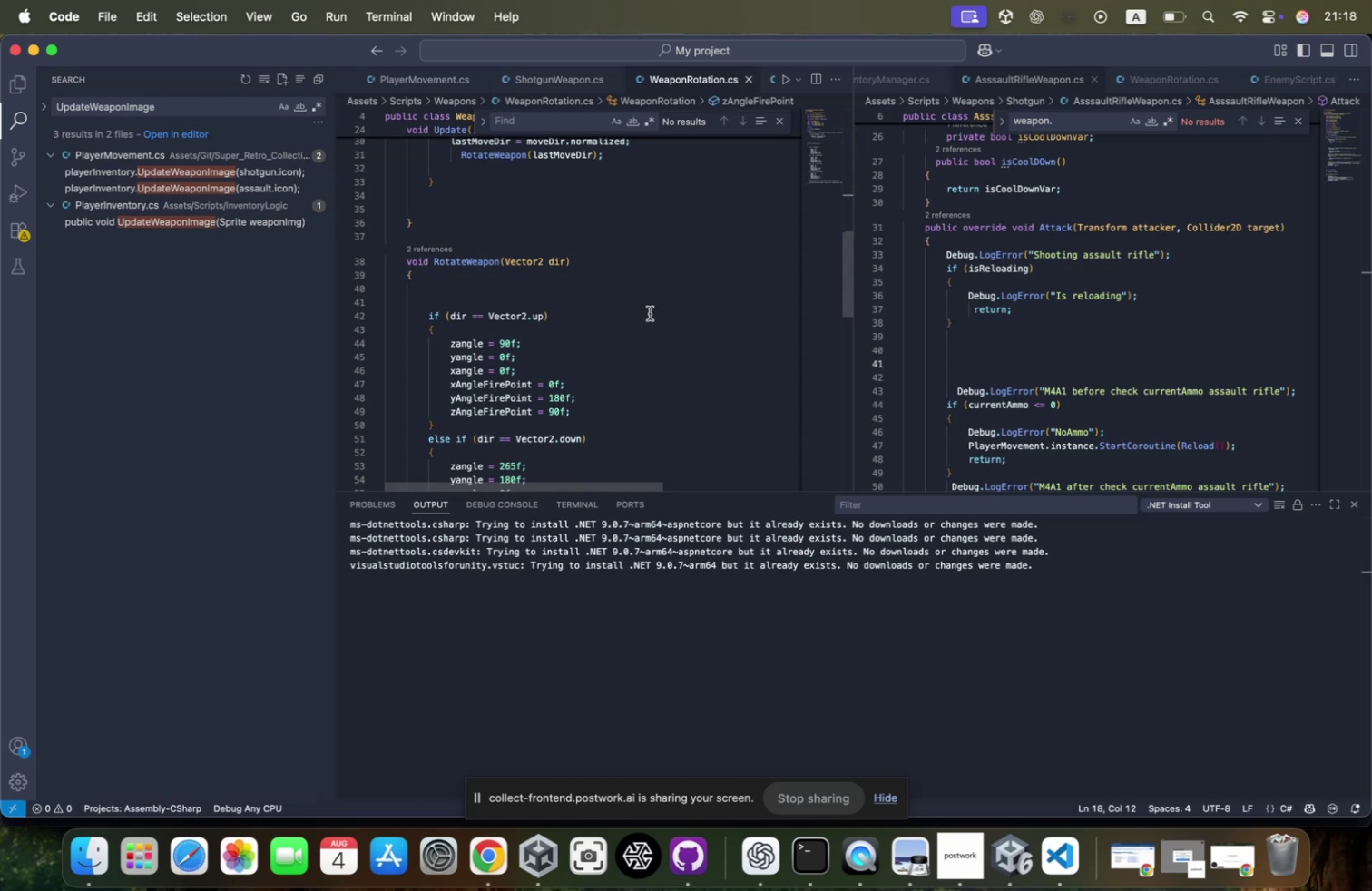 
scroll: coordinate [653, 275], scroll_direction: down, amount: 42.0
 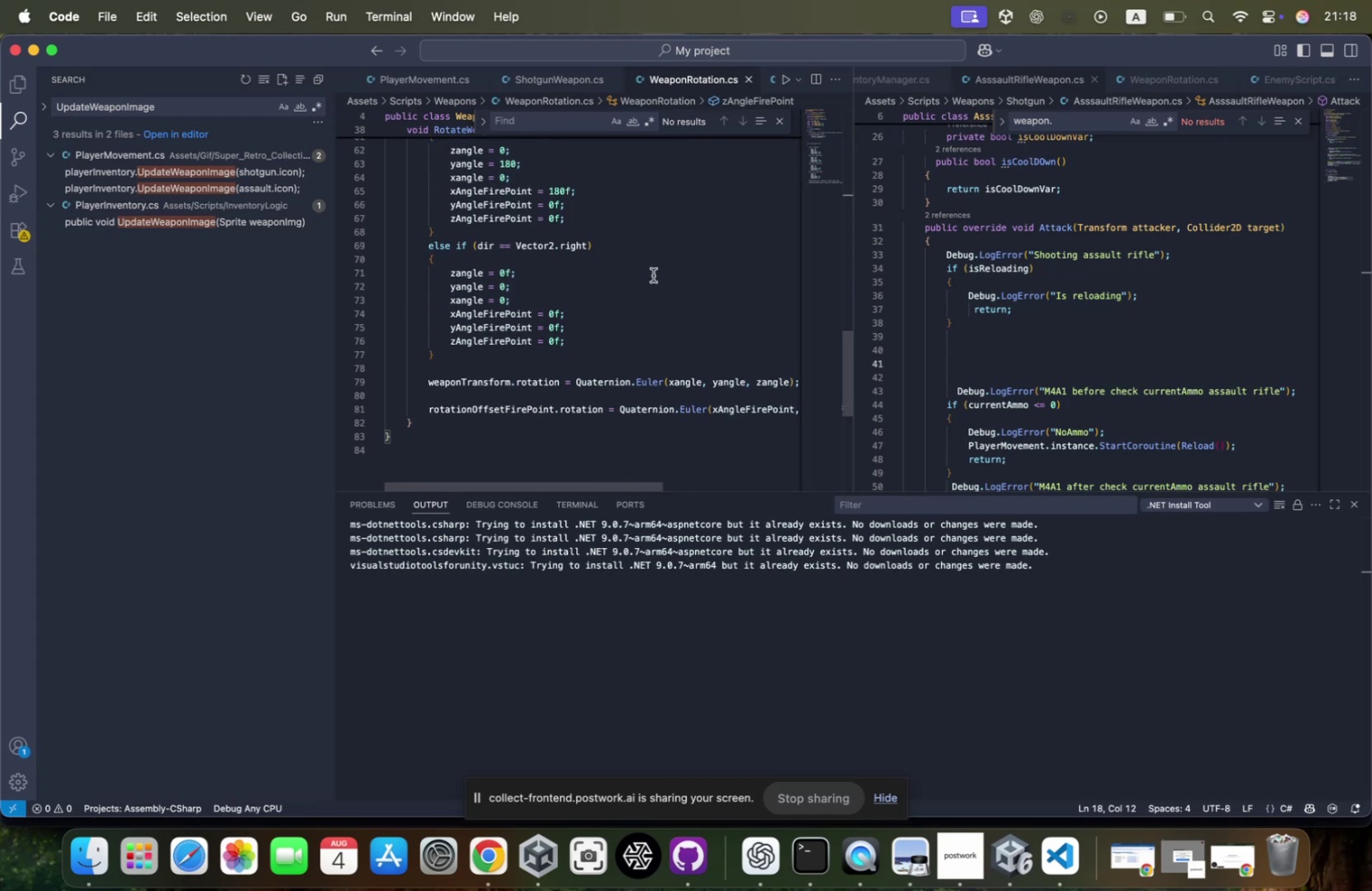 
scroll: coordinate [649, 280], scroll_direction: up, amount: 71.0
 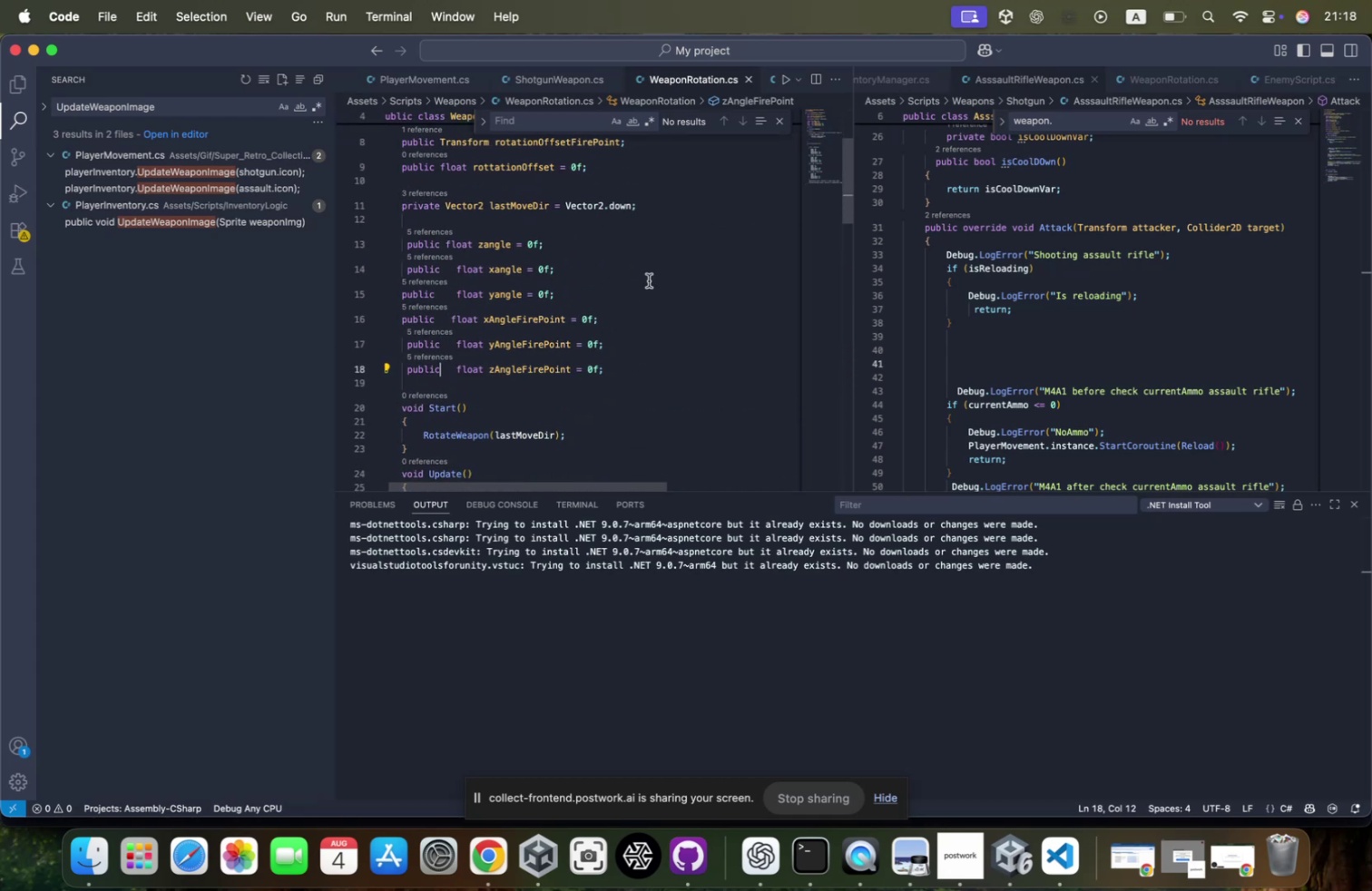 
scroll: coordinate [649, 280], scroll_direction: down, amount: 1.0
 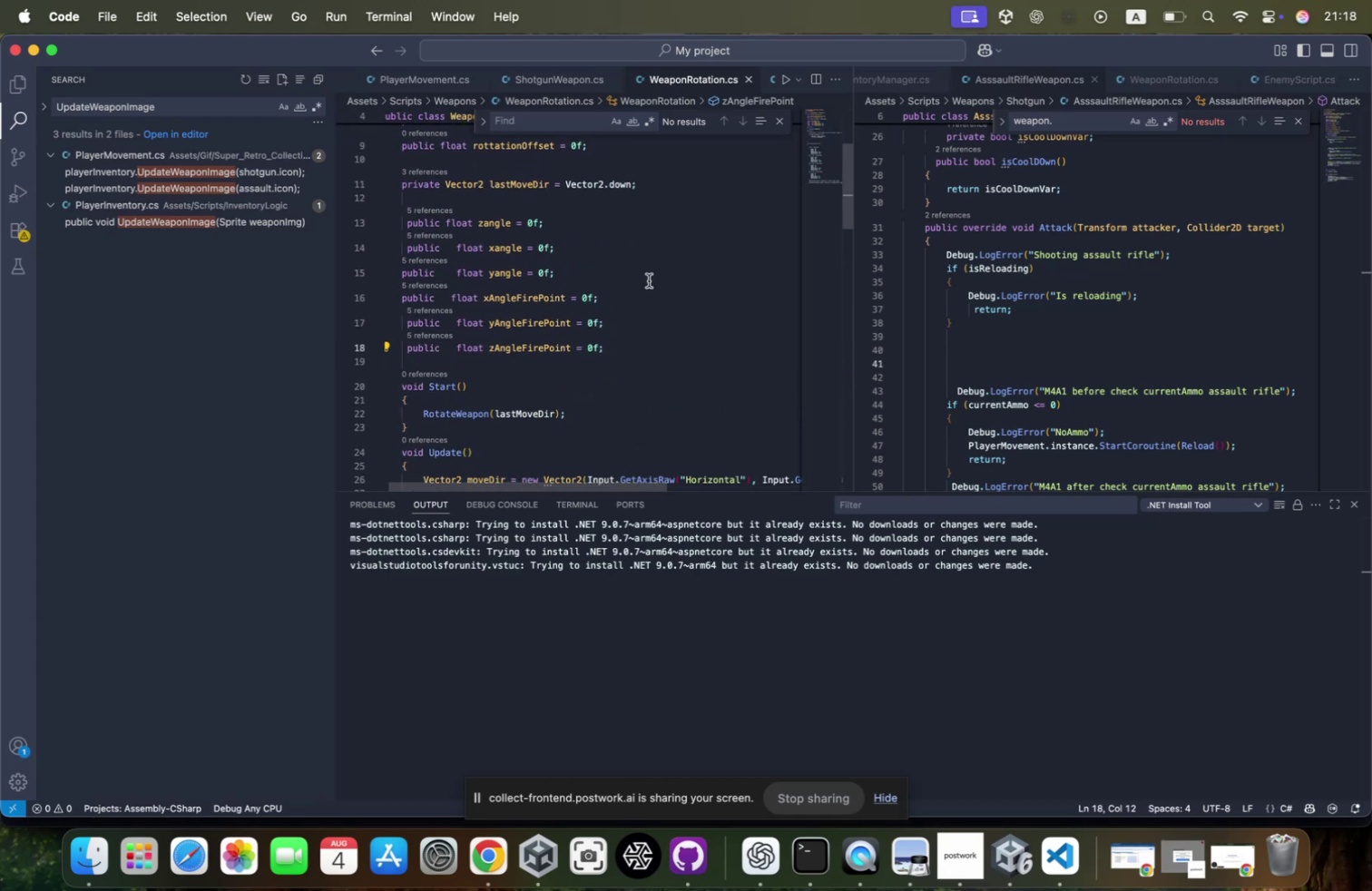 
scroll: coordinate [649, 280], scroll_direction: up, amount: 1.0
 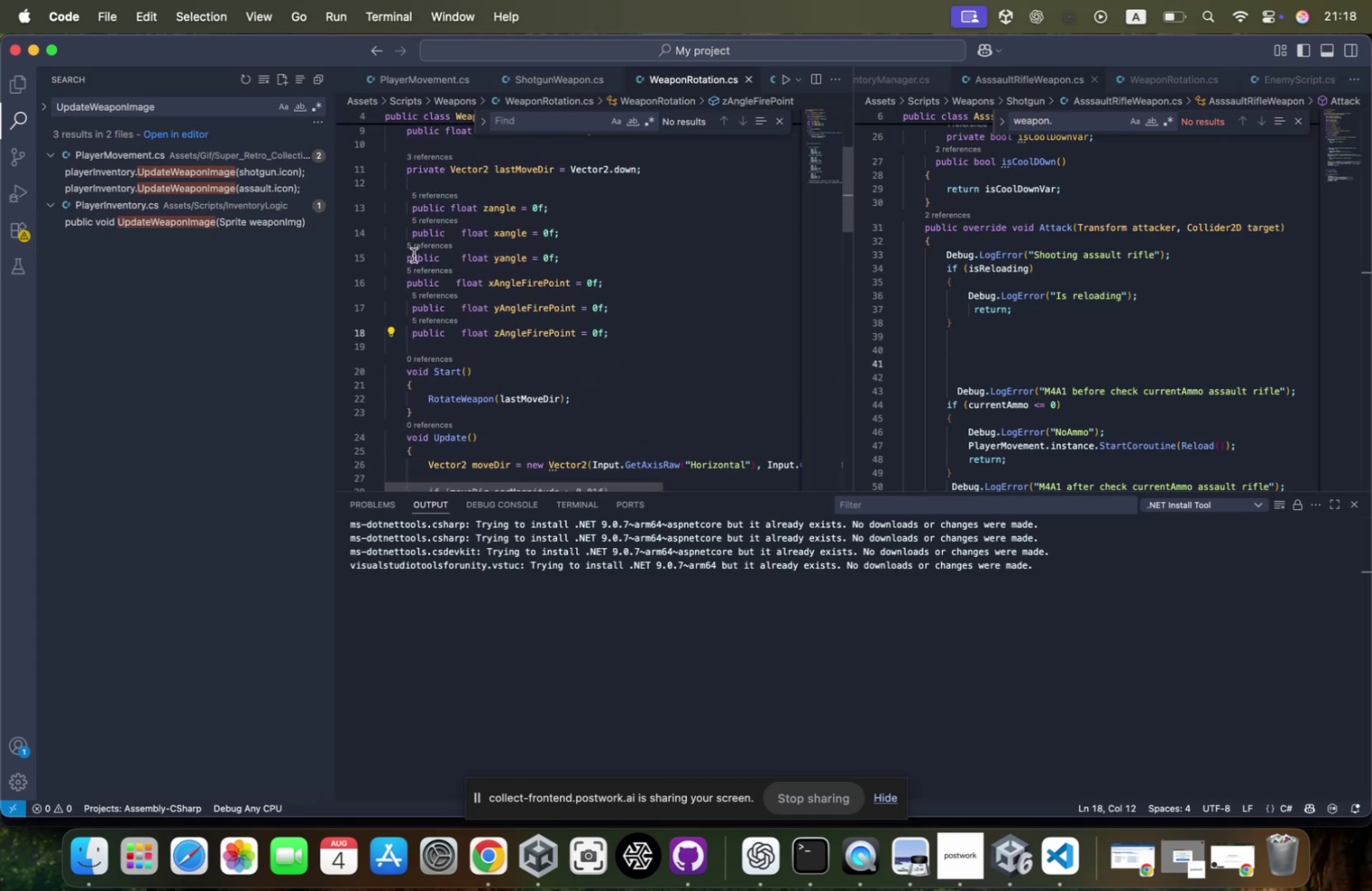 
left_click([404, 256])
 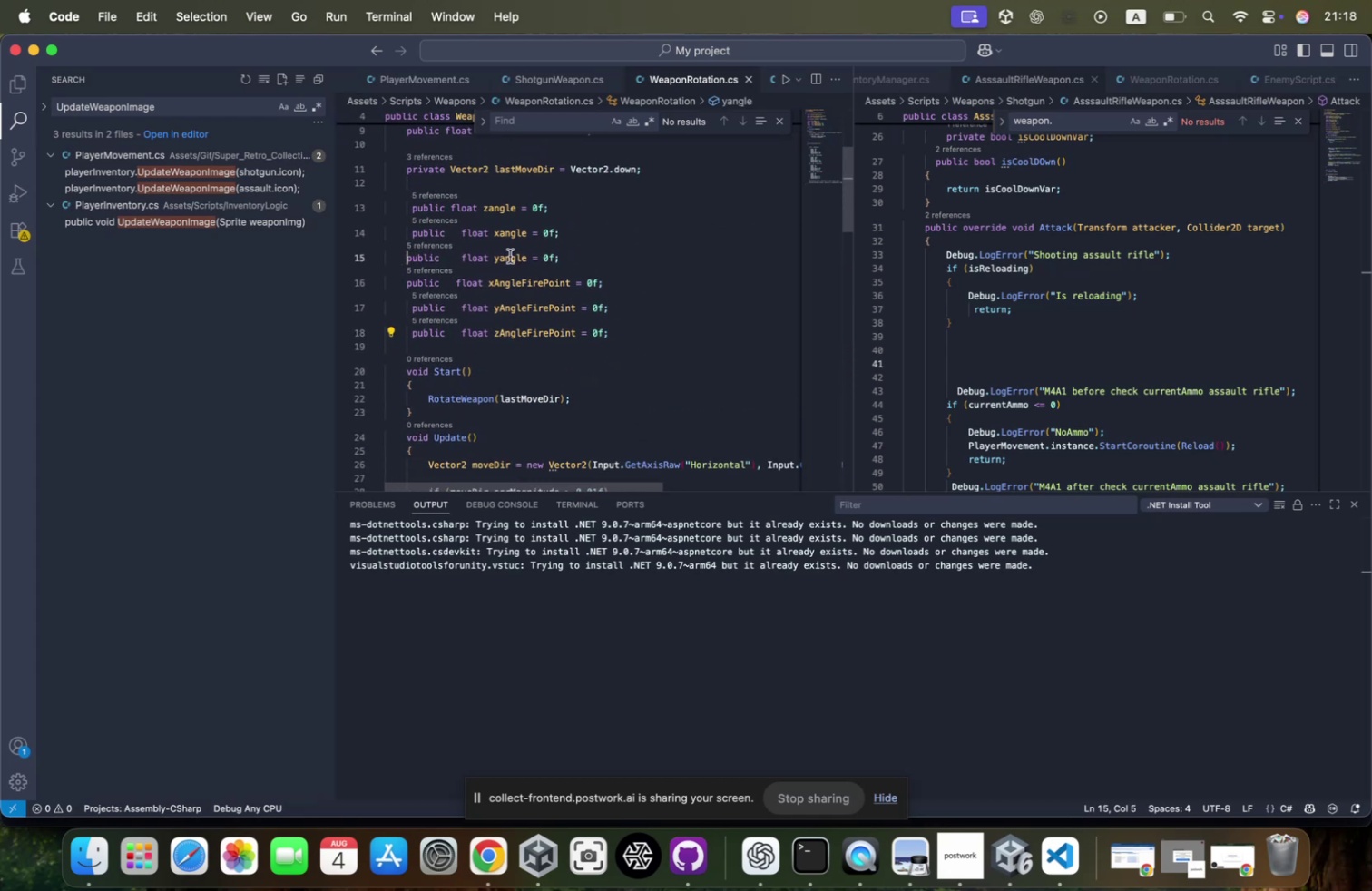 
key(Tab)
 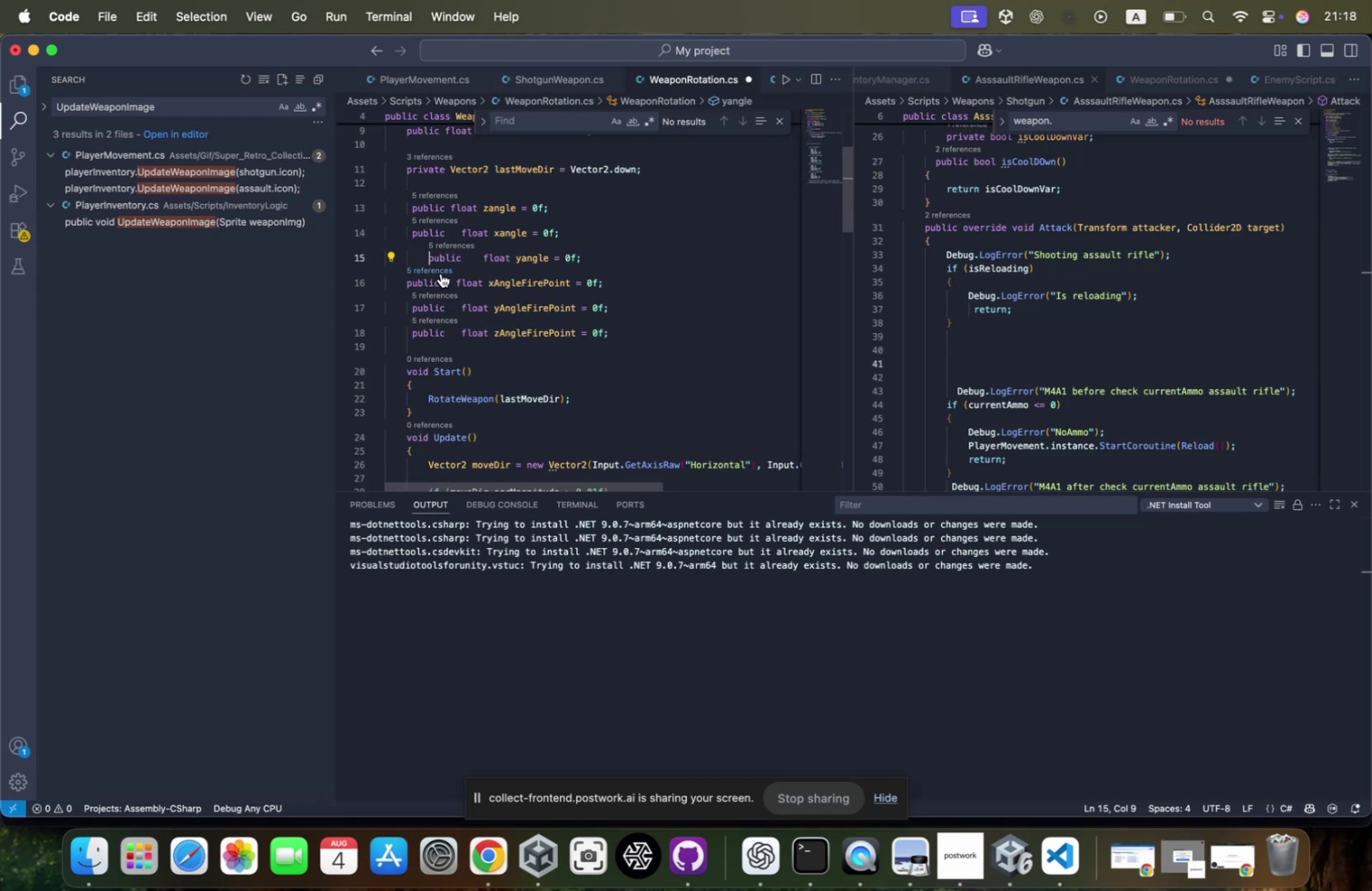 
key(Meta+CommandLeft)
 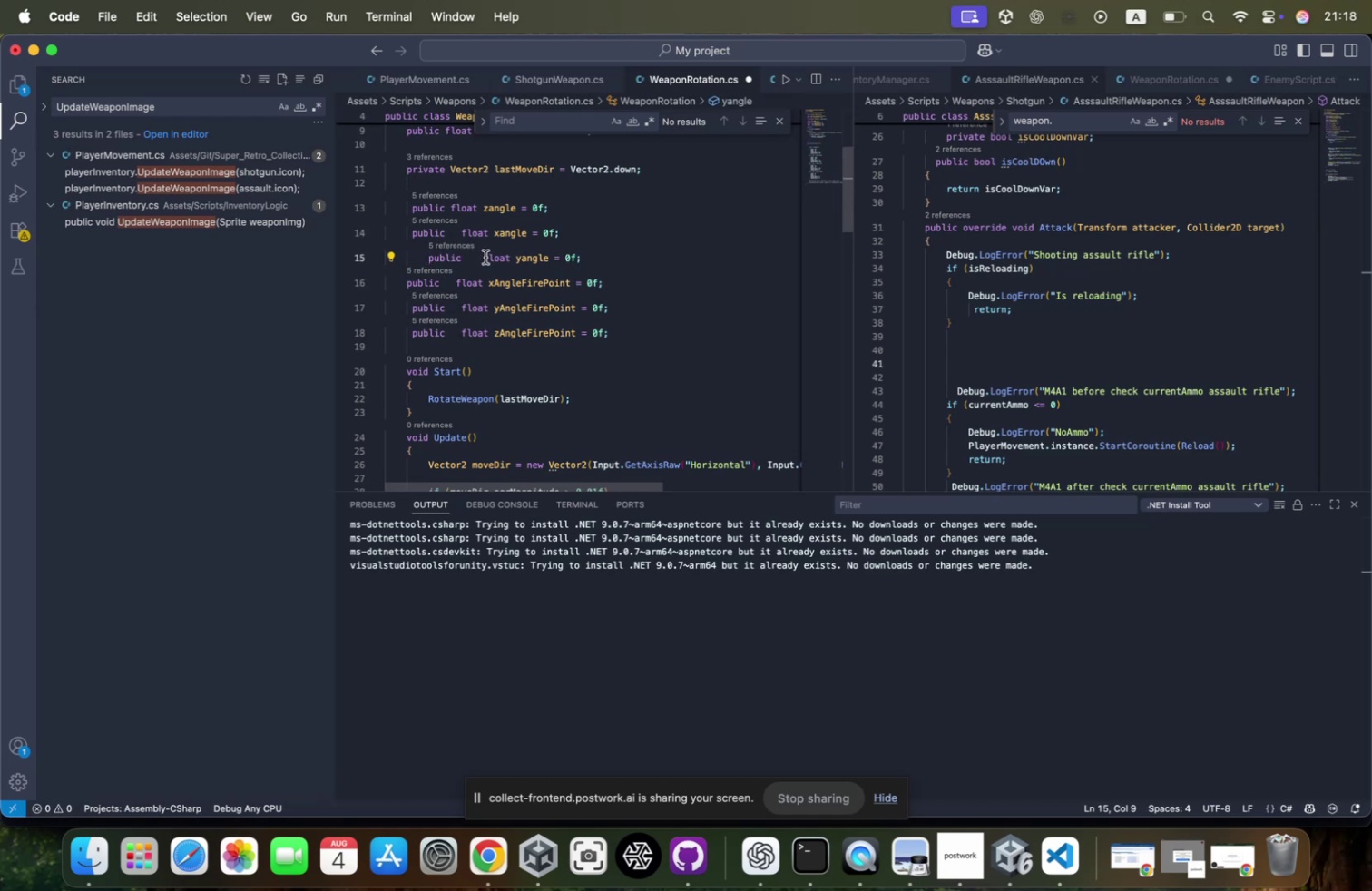 
key(Meta+Z)
 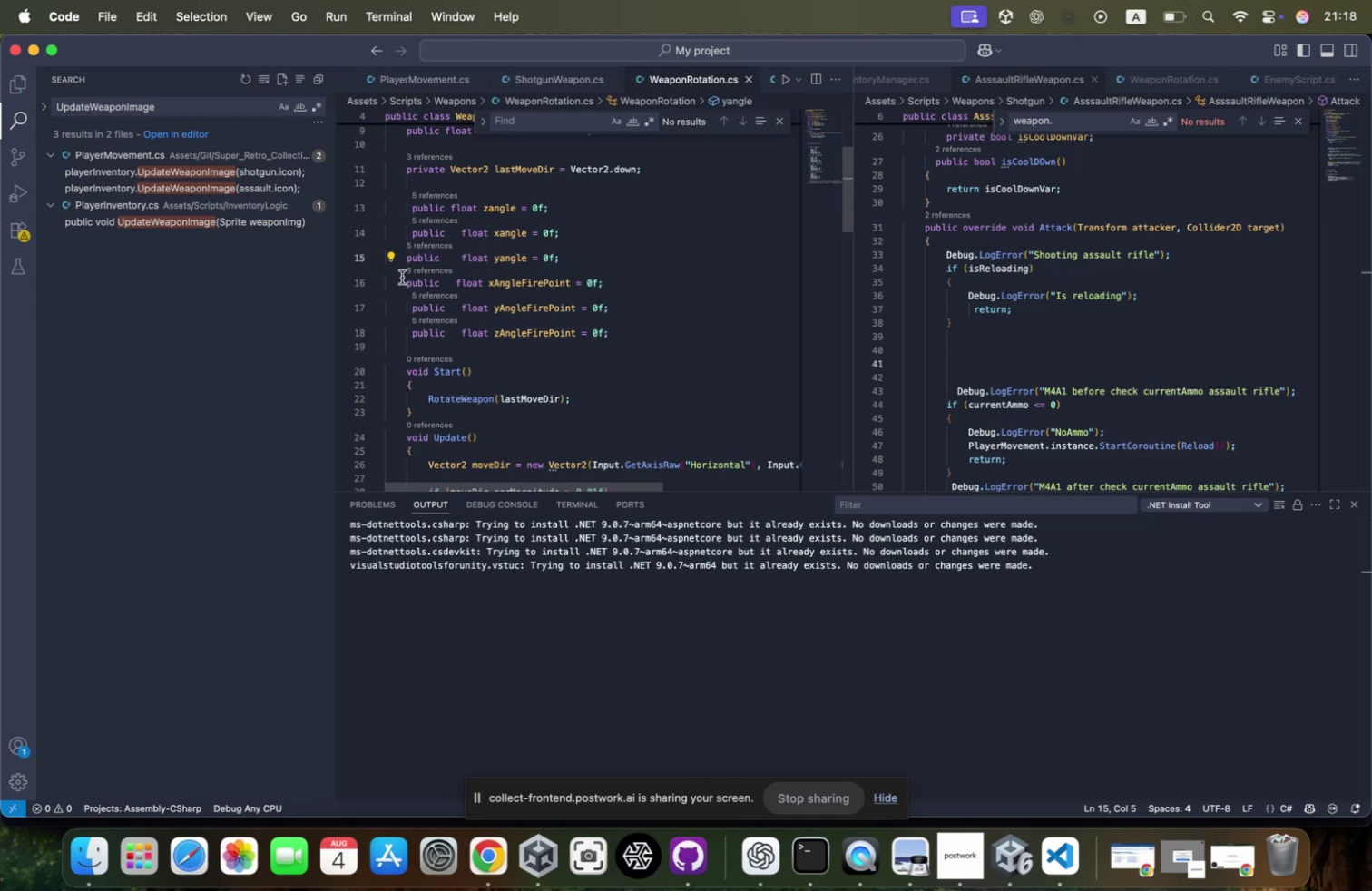 
double_click([405, 279])
 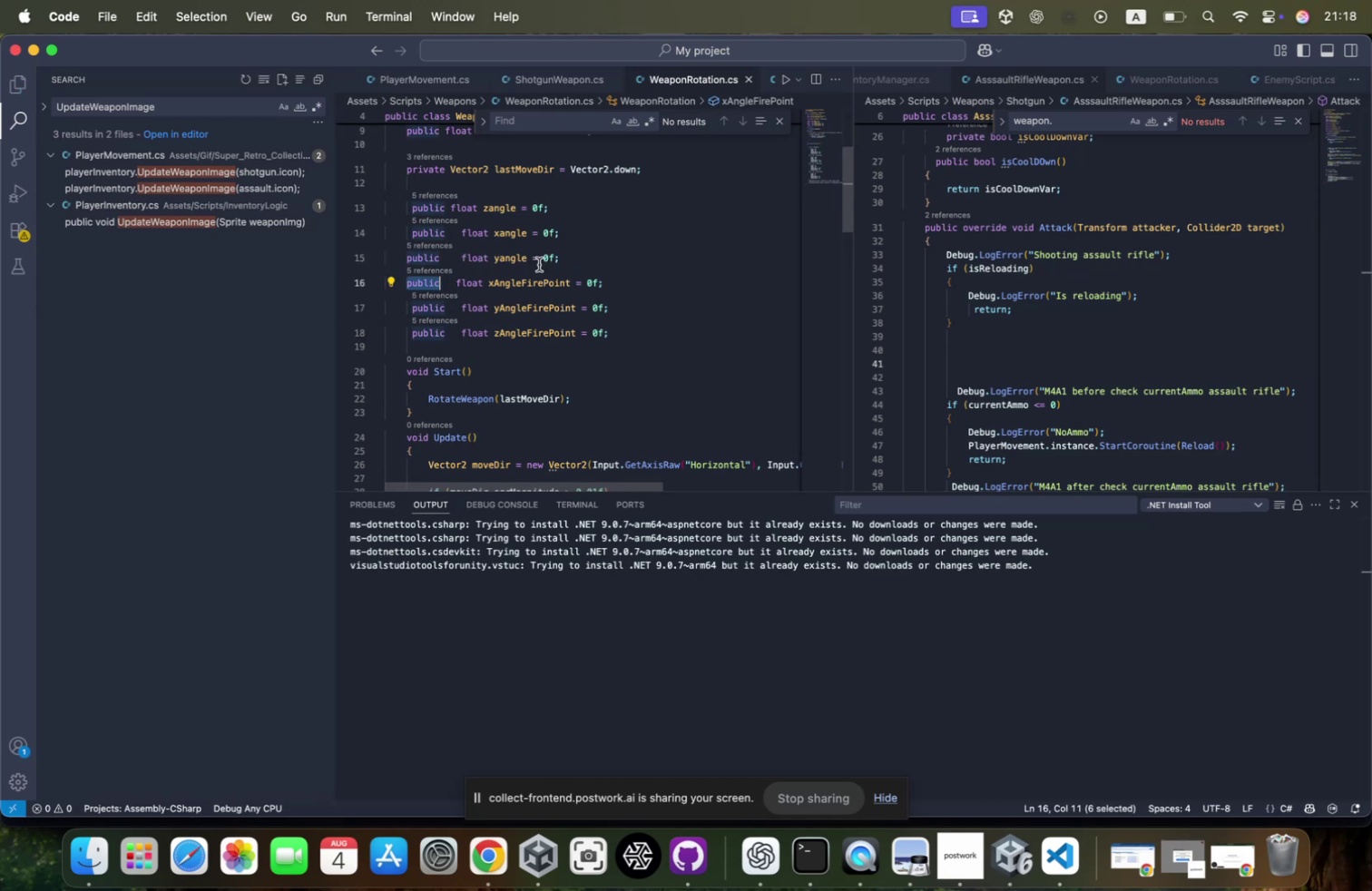 
left_click([548, 261])
 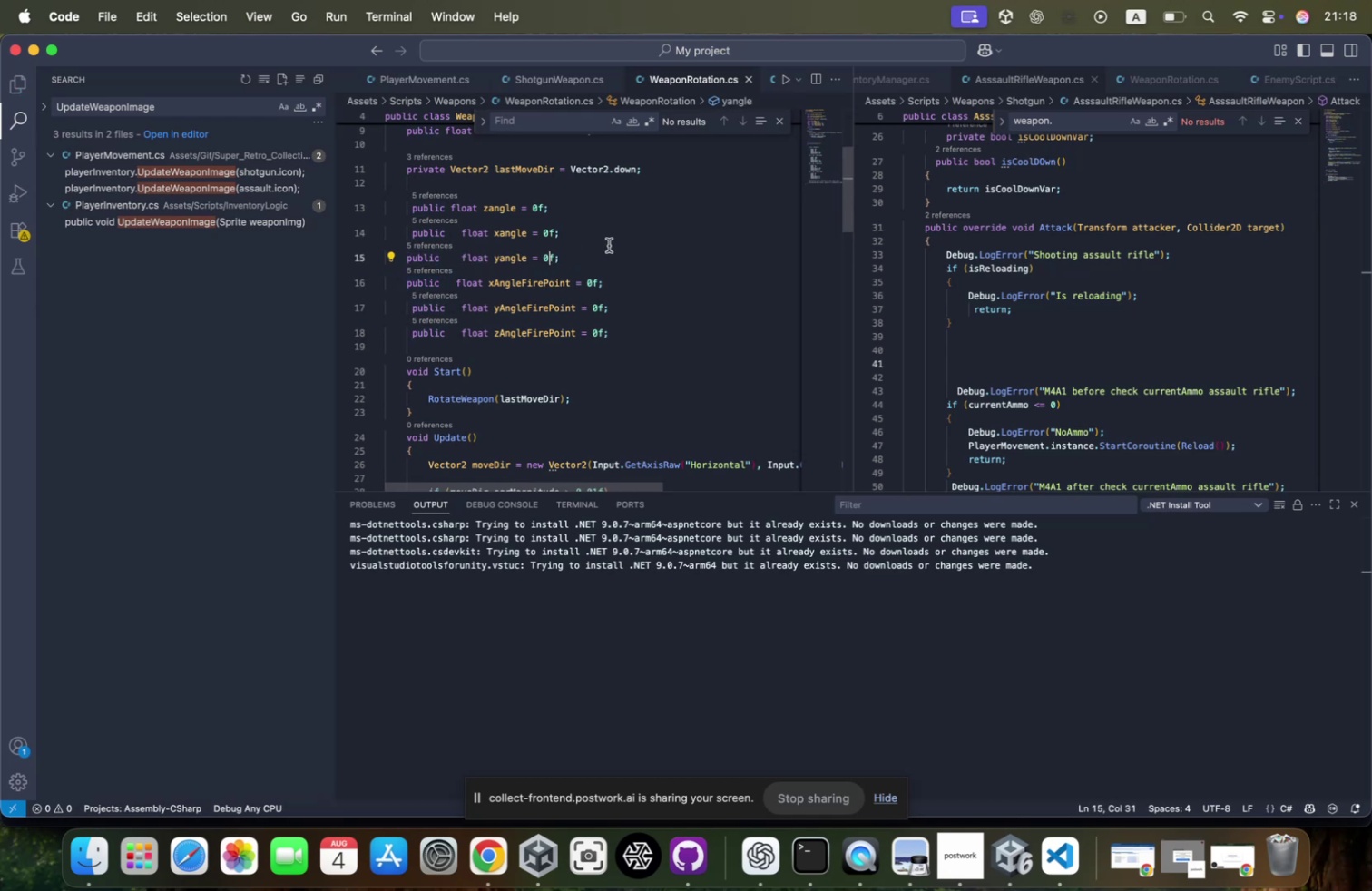 
left_click([608, 245])
 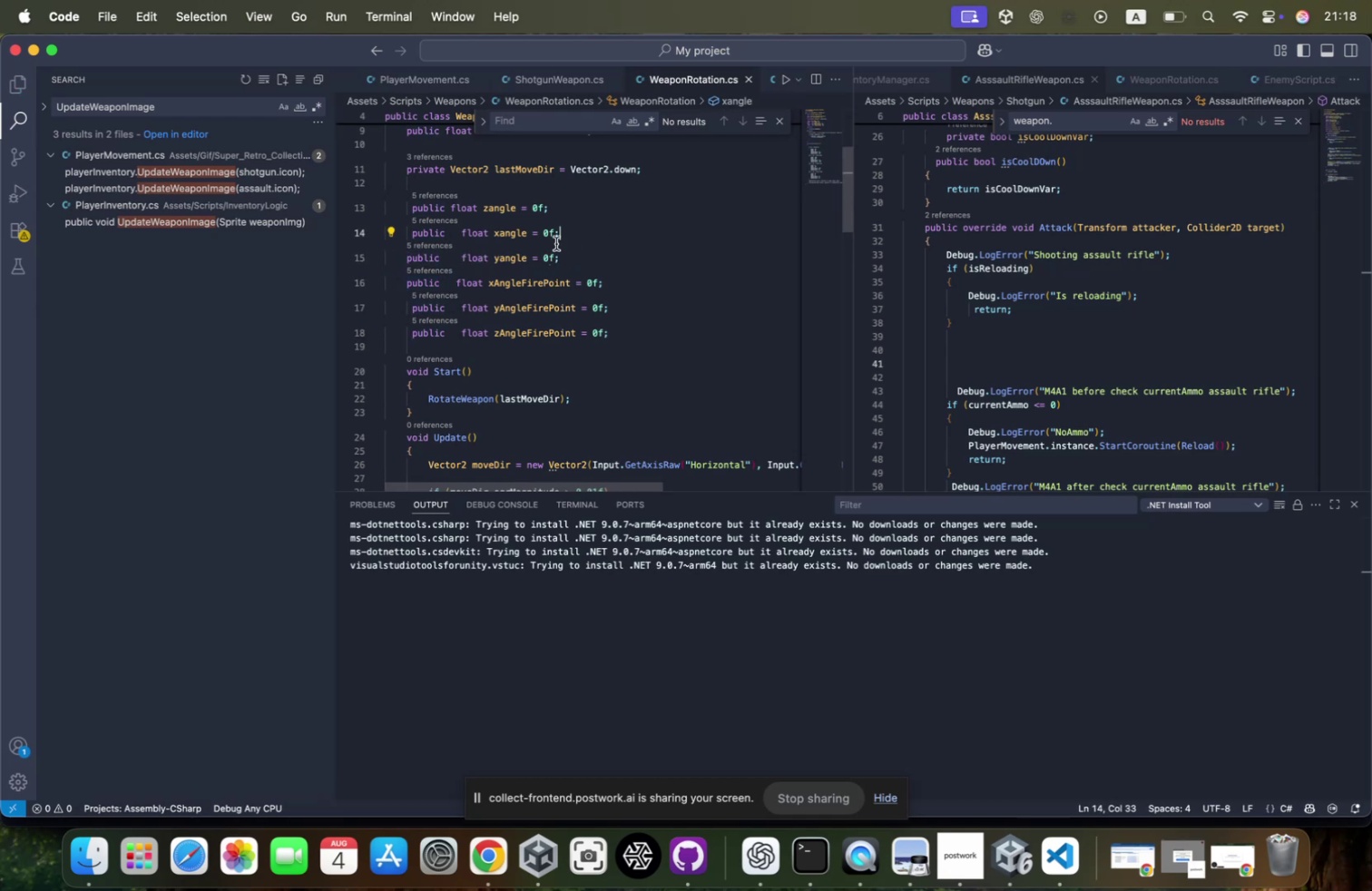 
scroll: coordinate [564, 273], scroll_direction: up, amount: 5.0
 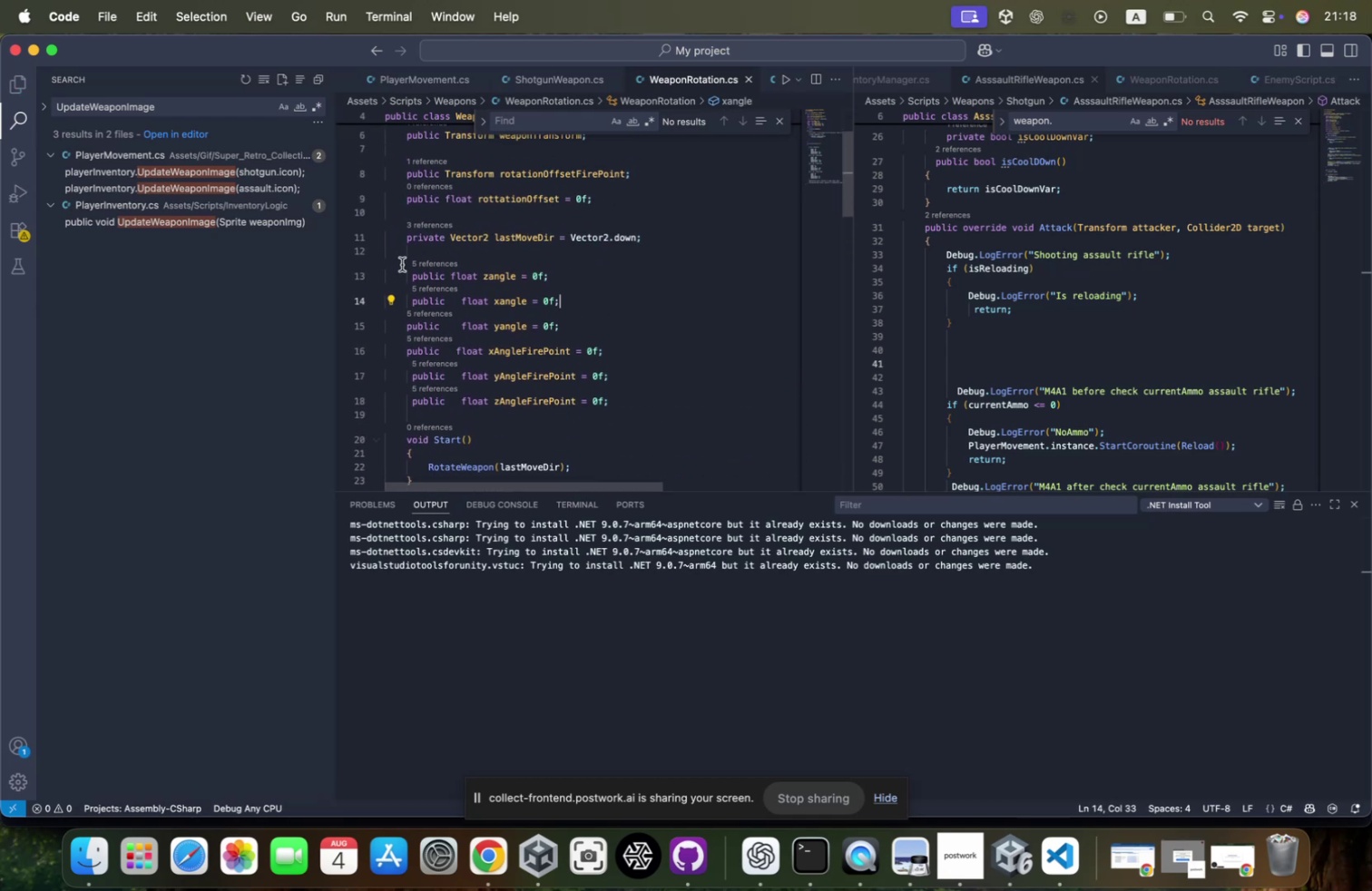 
left_click([413, 279])
 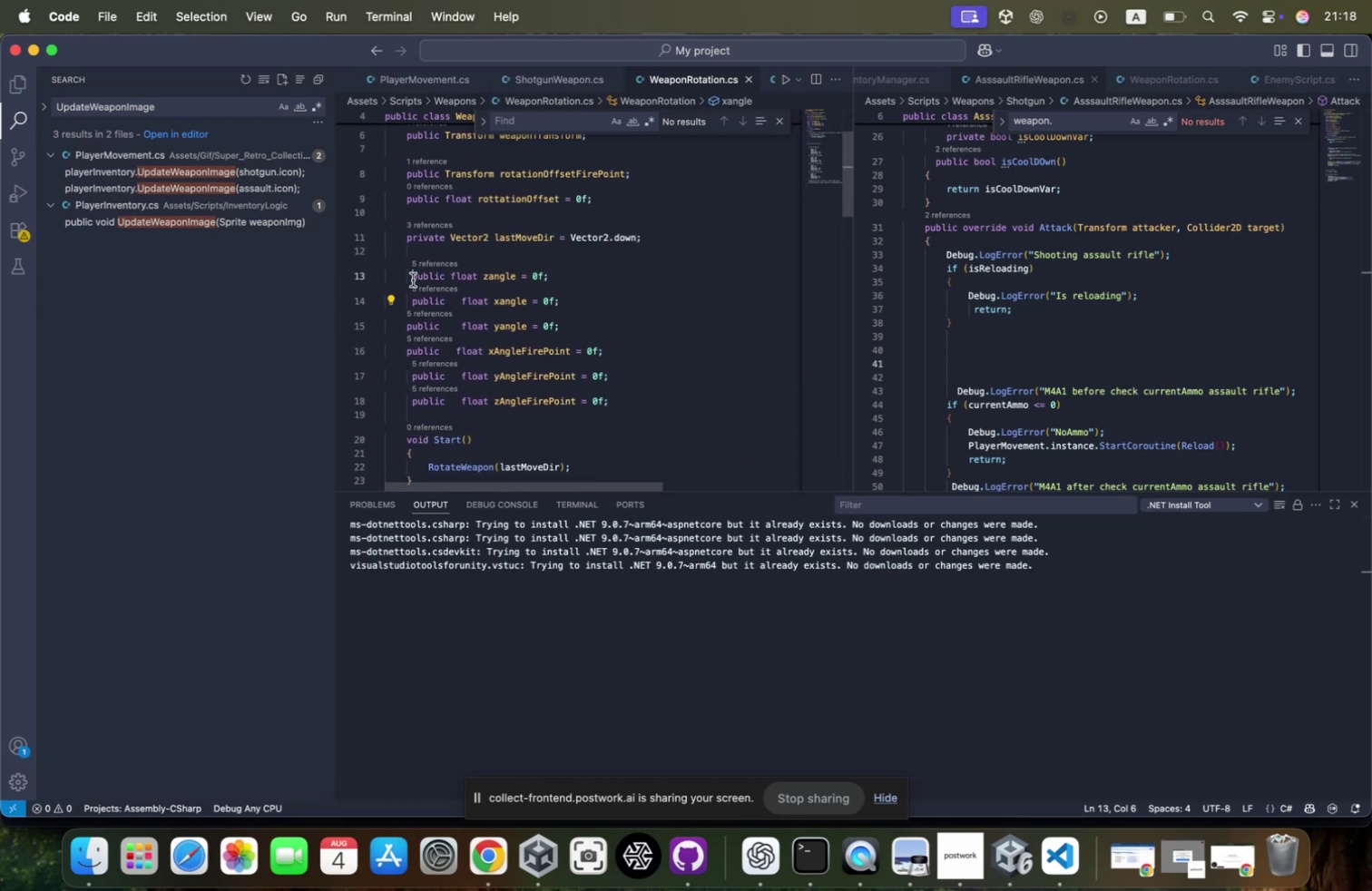 
key(Meta+Z)
 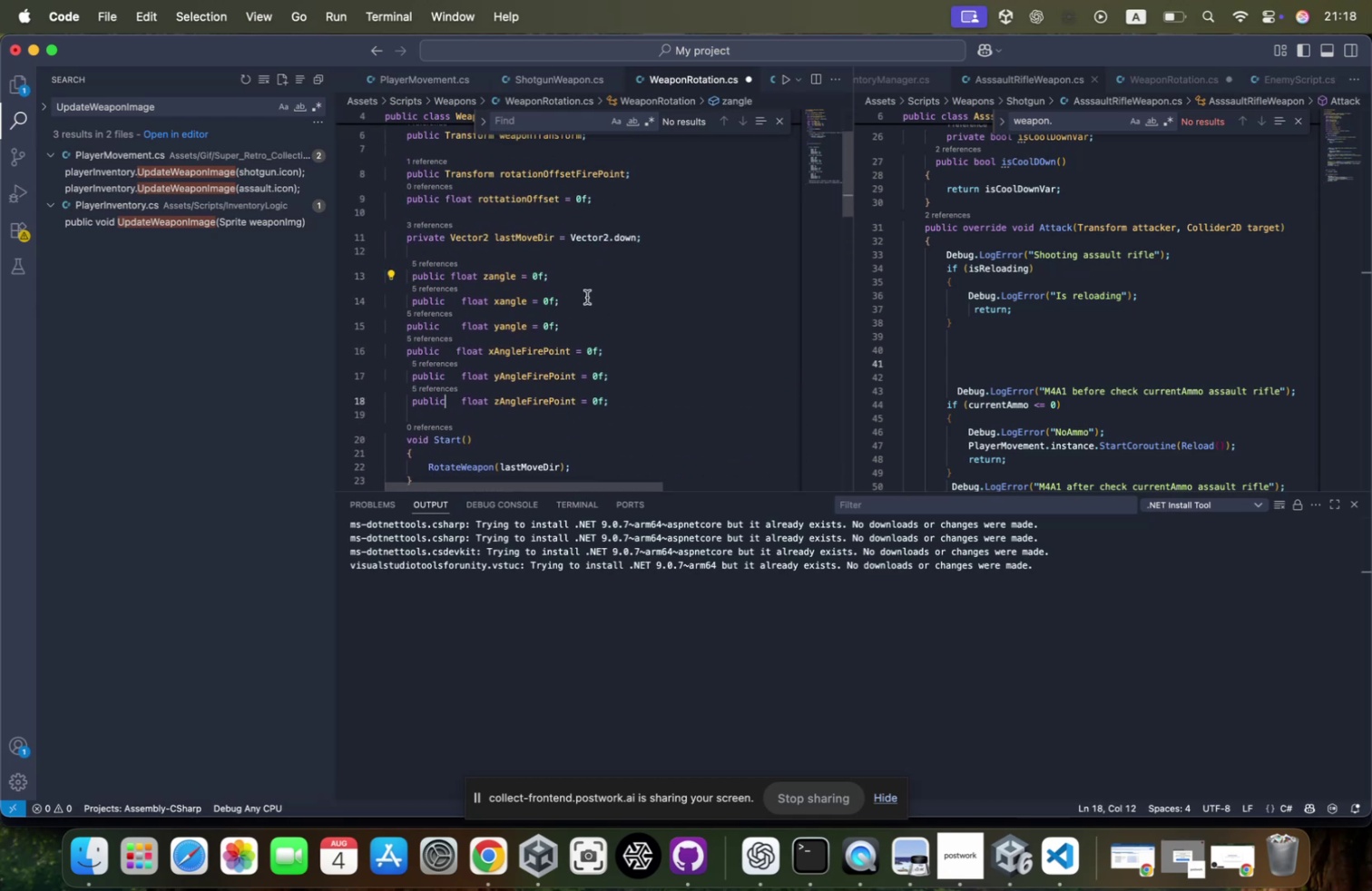 
key(Meta+Z)
 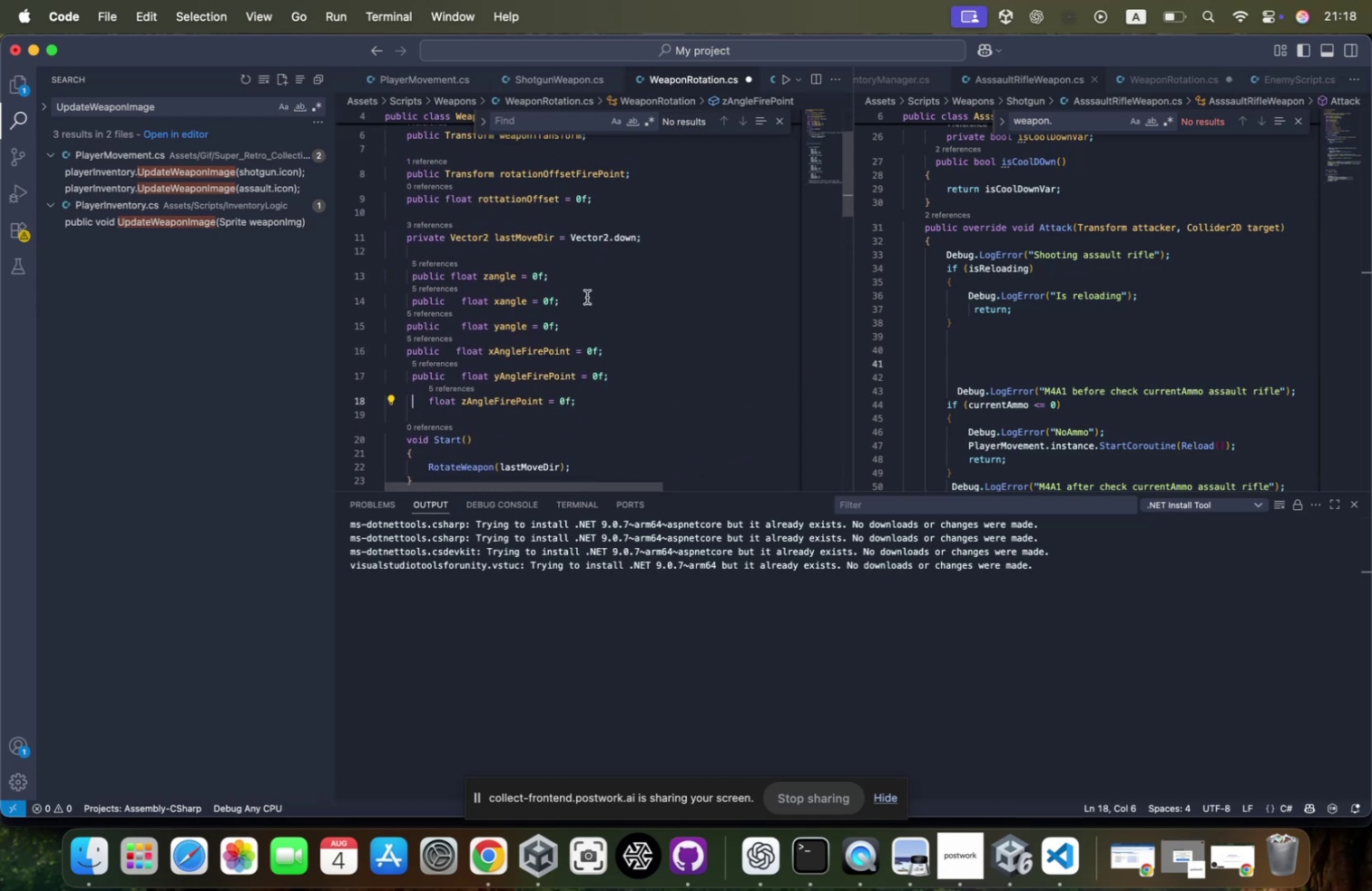 
key(Meta+Z)
 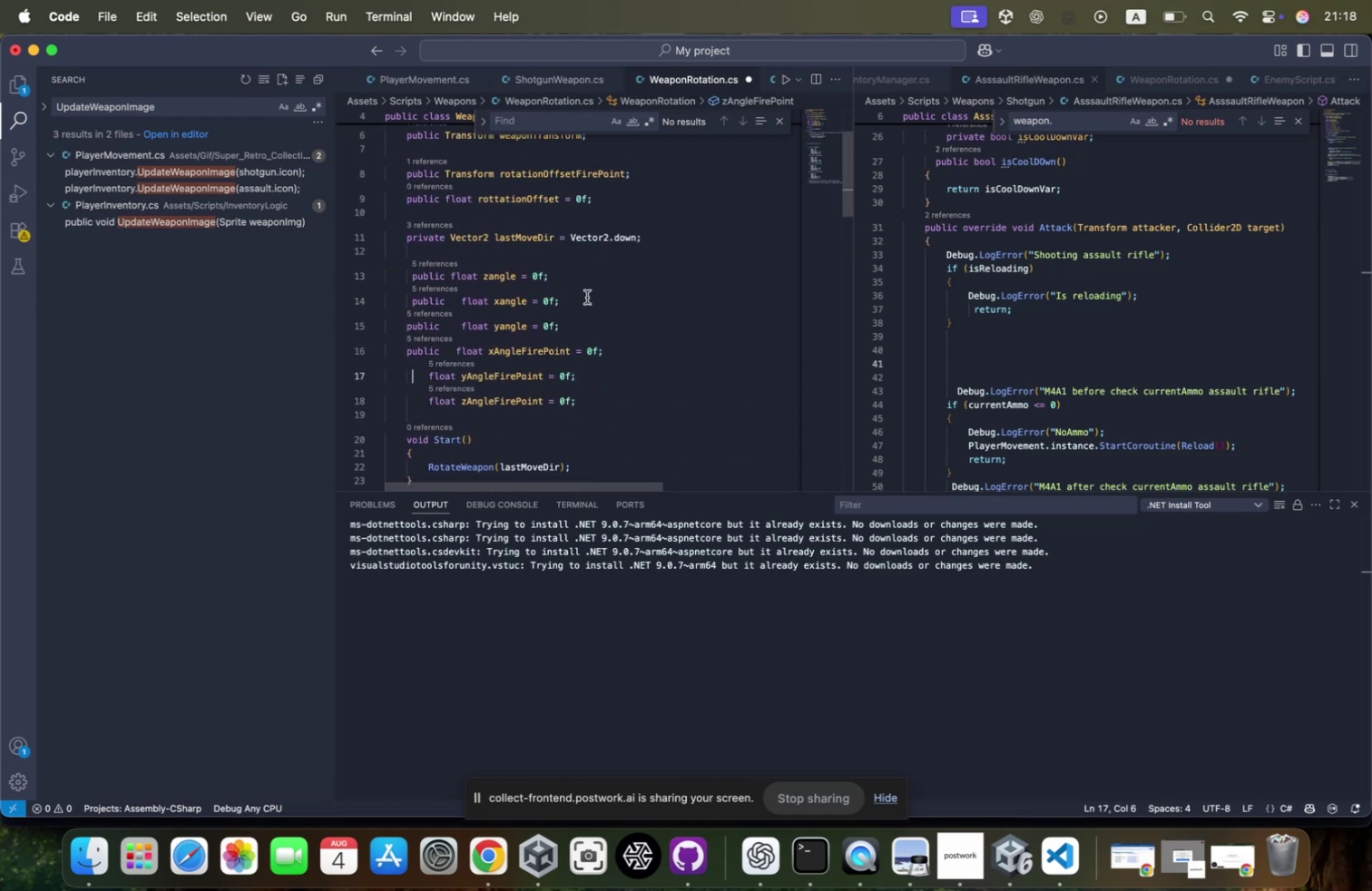 
key(Meta+Z)
 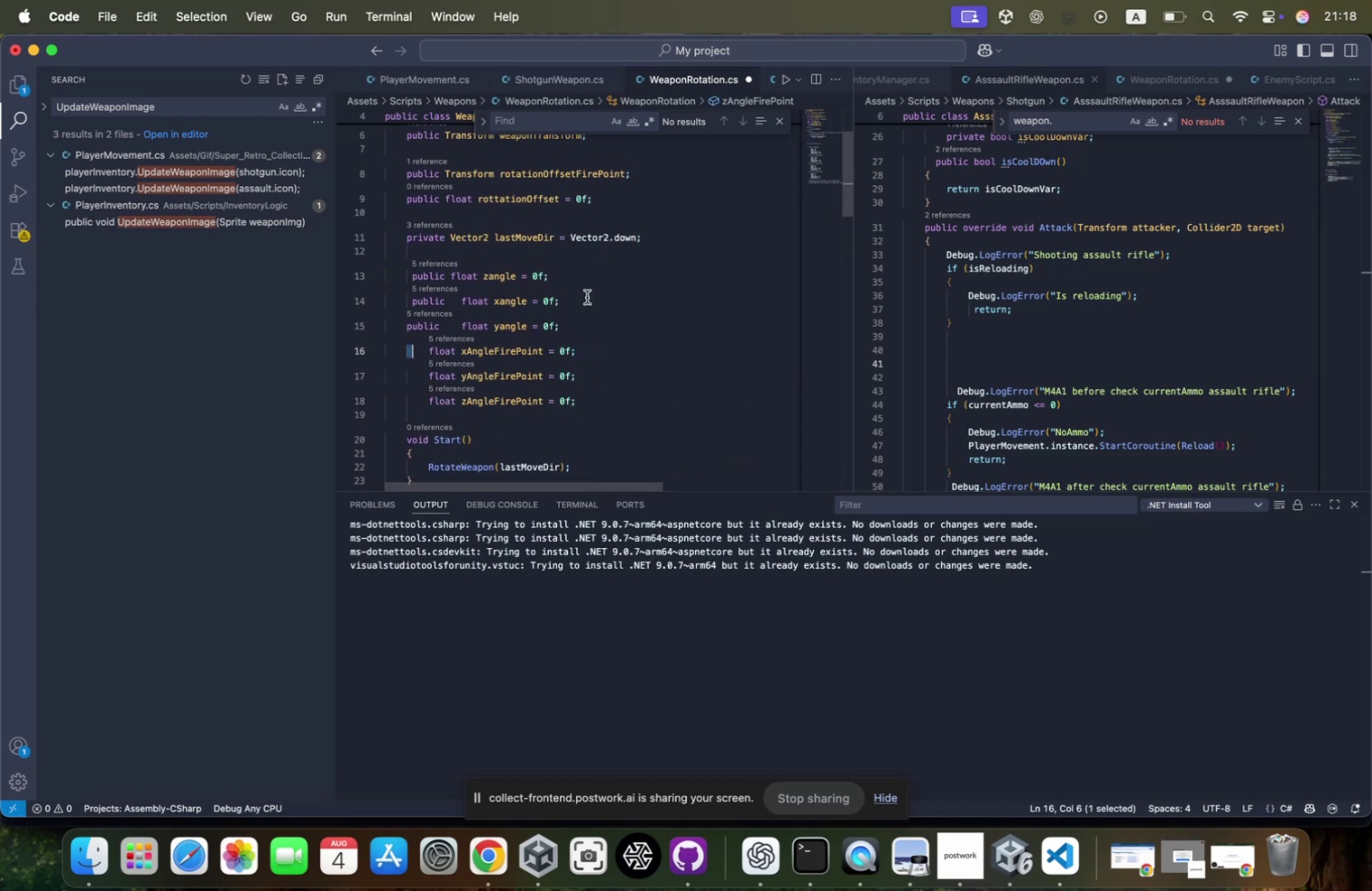 
key(Meta+Z)
 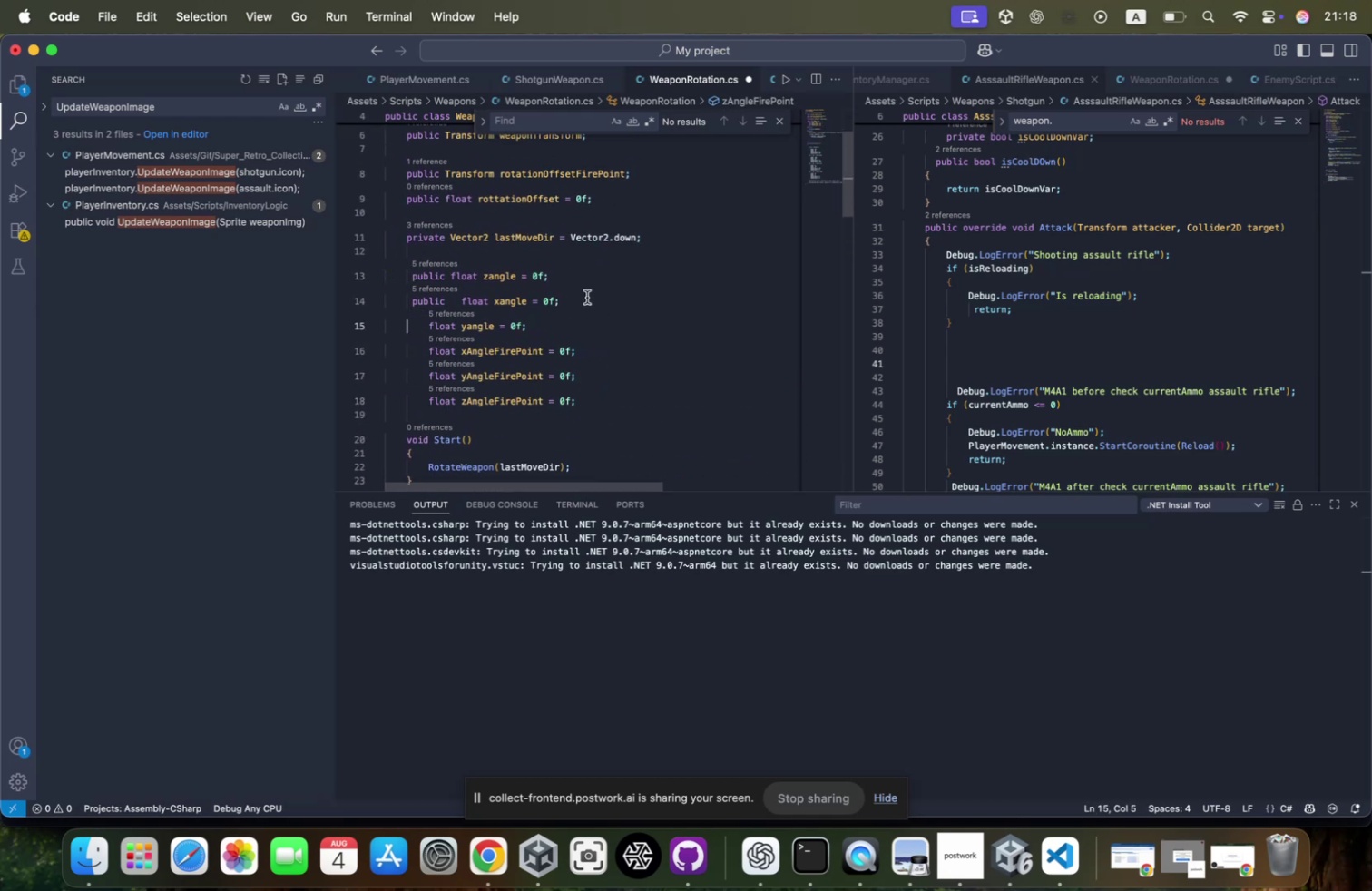 
key(Meta+Z)
 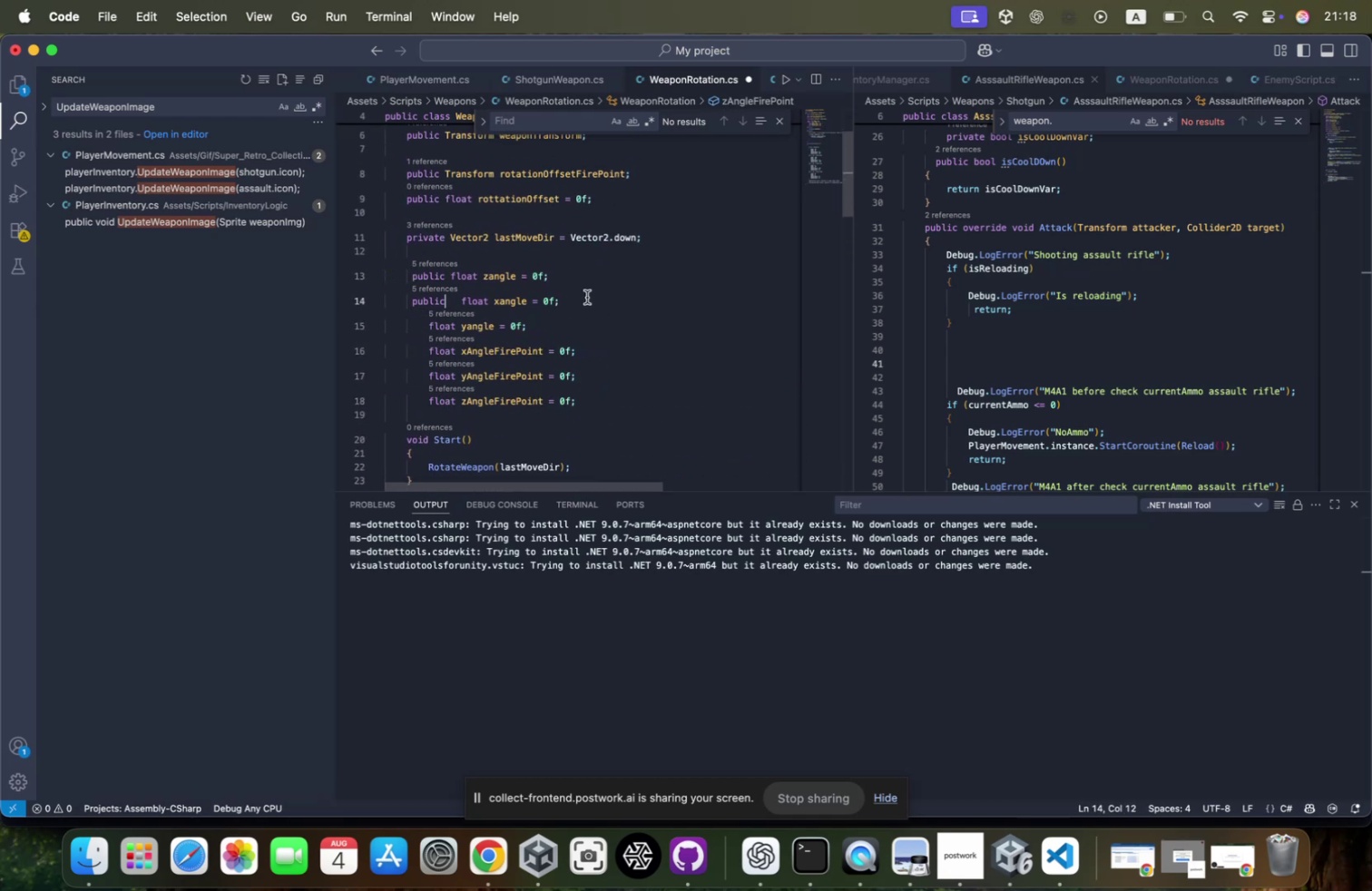 
key(Meta+Z)
 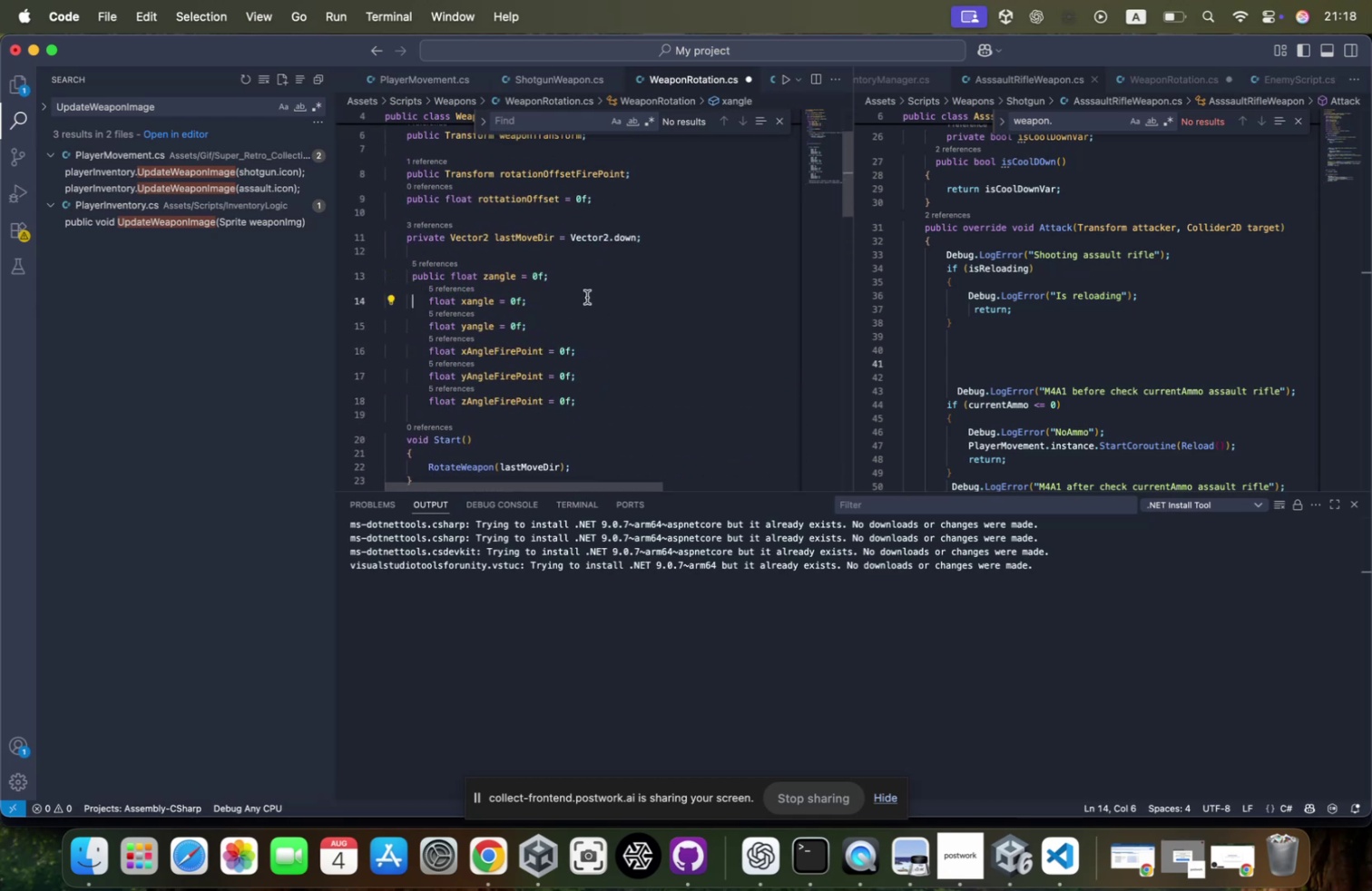 
key(Meta+Z)
 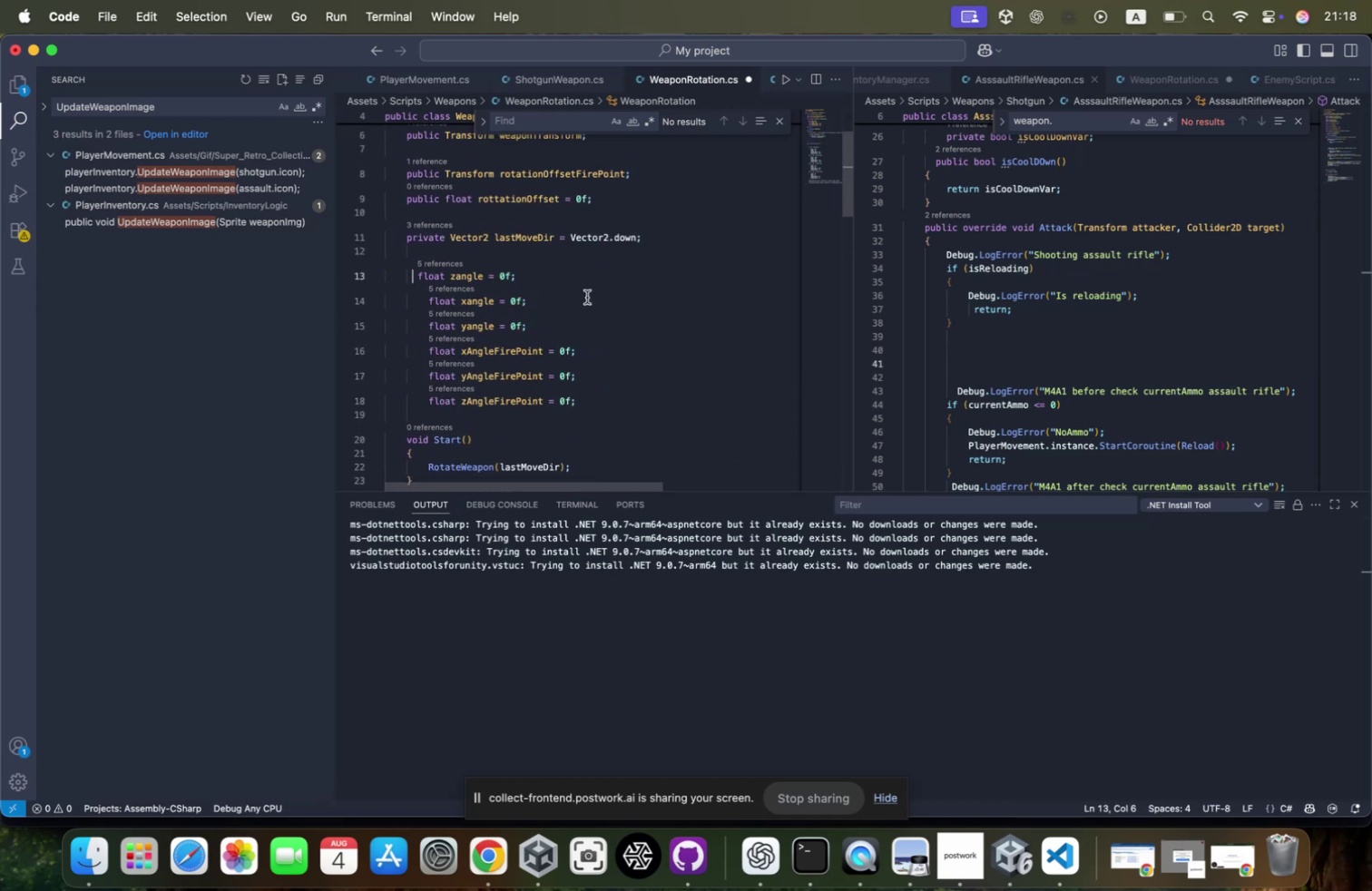 
key(Meta+Z)
 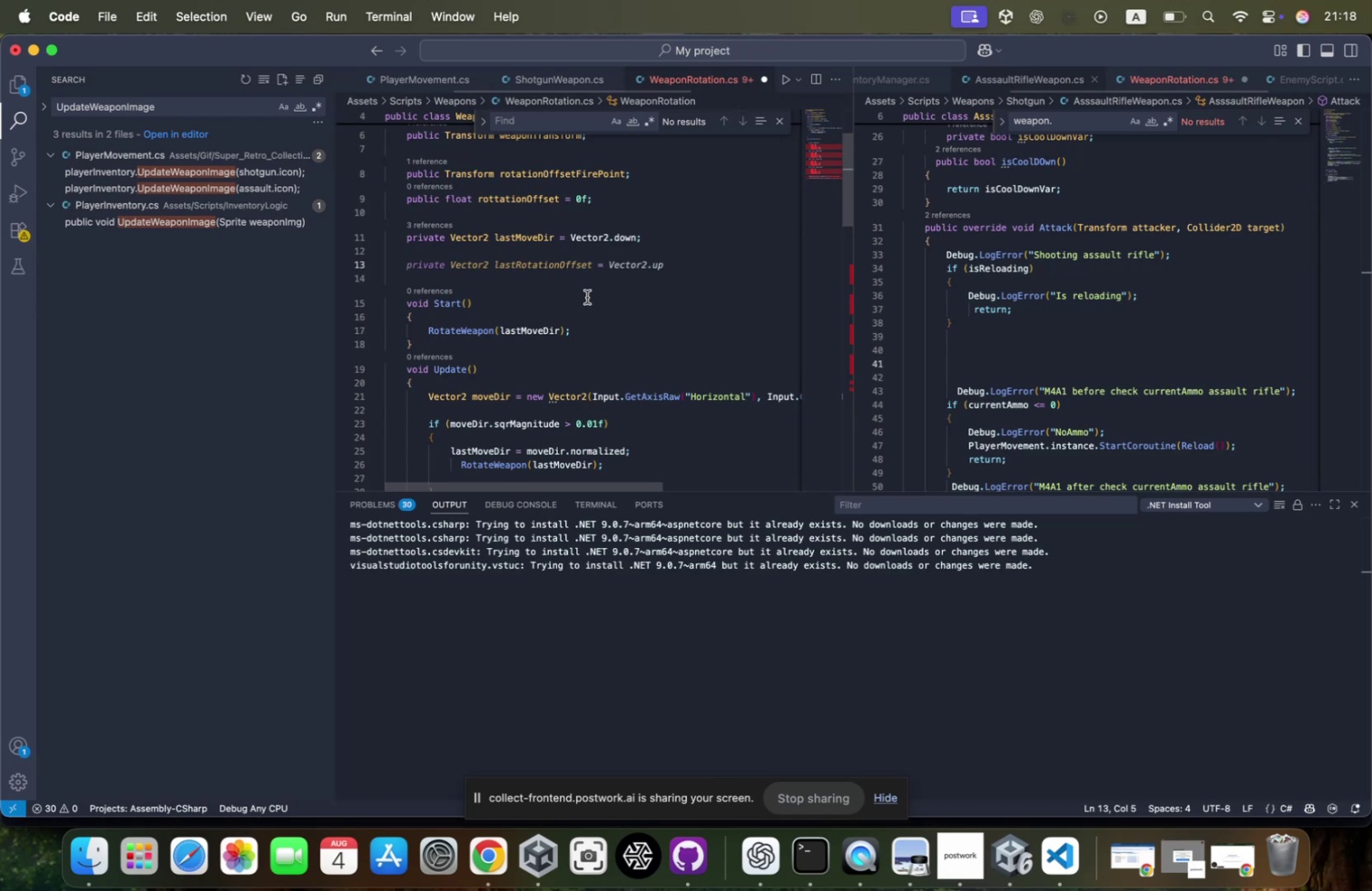 
scroll: coordinate [630, 384], scroll_direction: down, amount: 102.0
 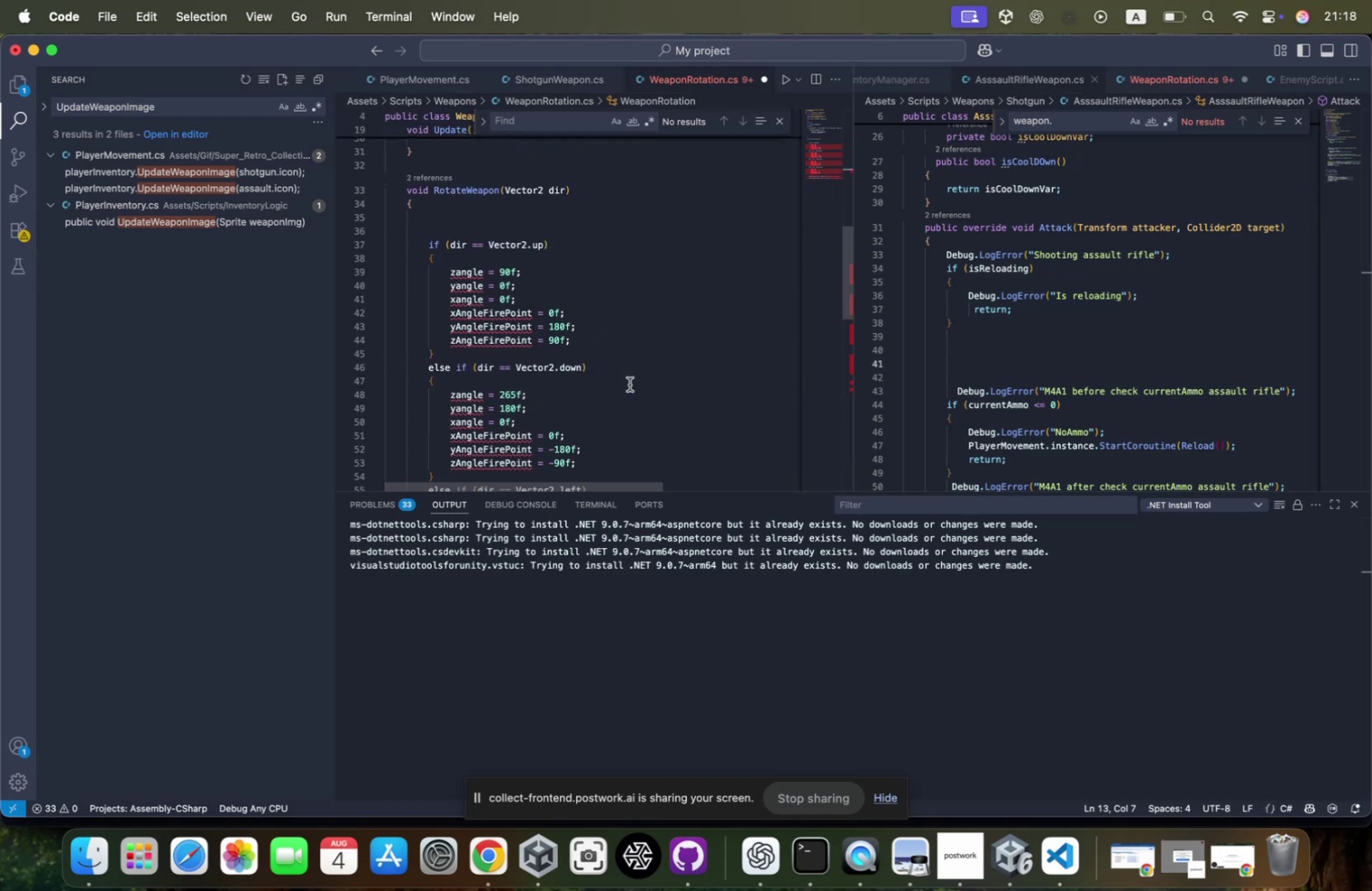 
key(Meta+Z)
 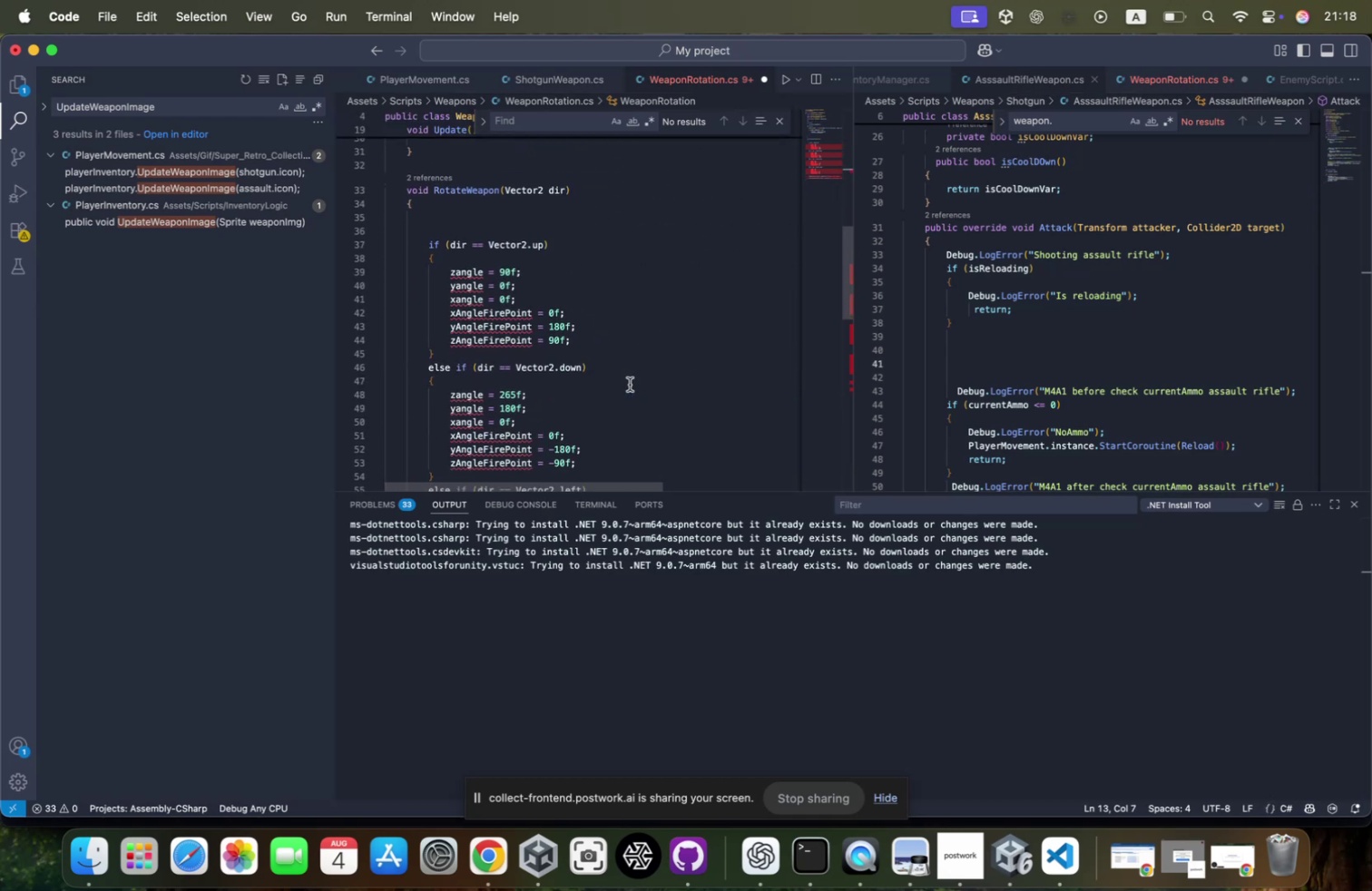 
key(Meta+Z)
 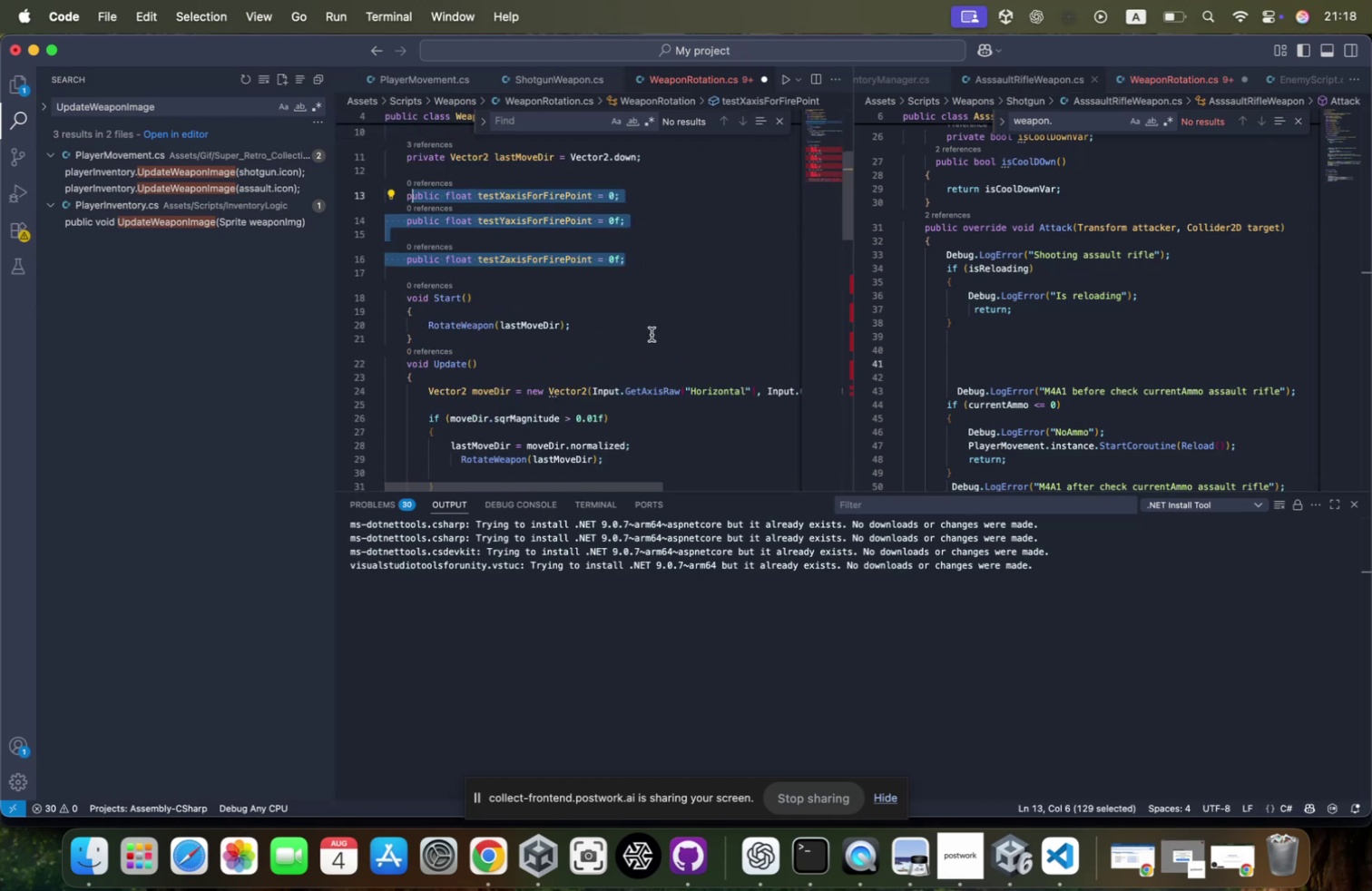 
scroll: coordinate [652, 334], scroll_direction: up, amount: 7.0
 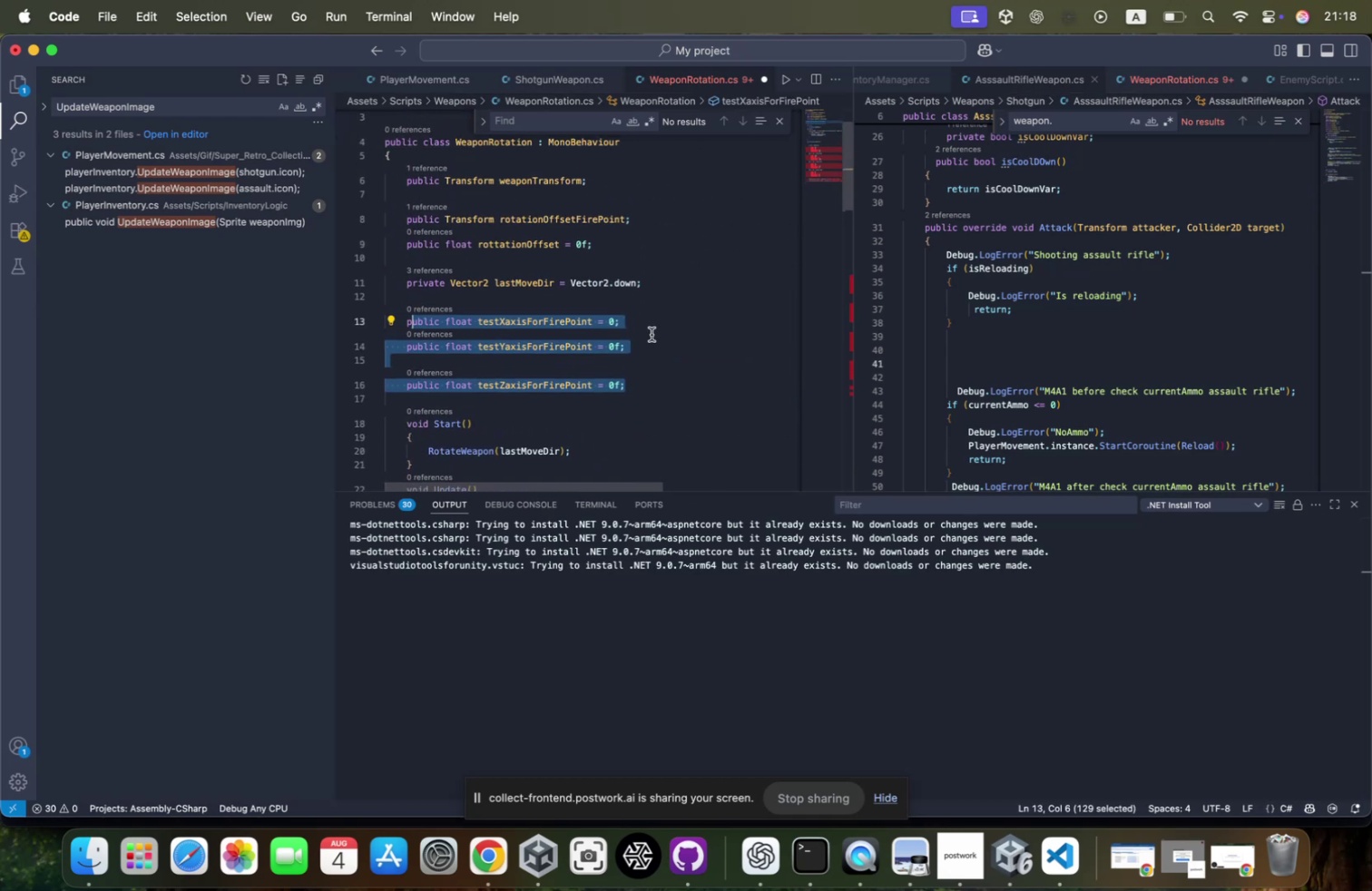 
key(Meta+CommandLeft)
 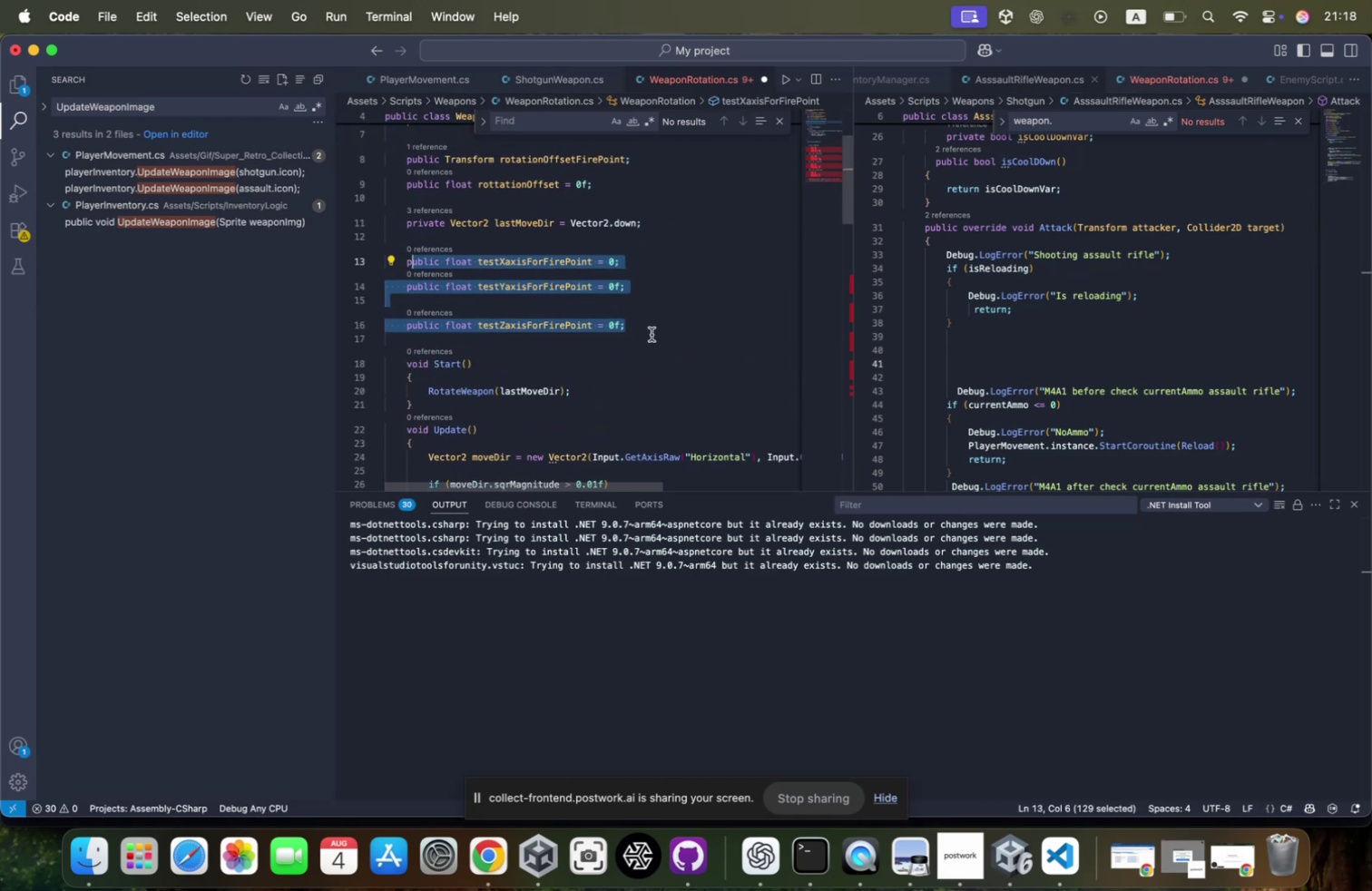 
key(Meta+CommandLeft)
 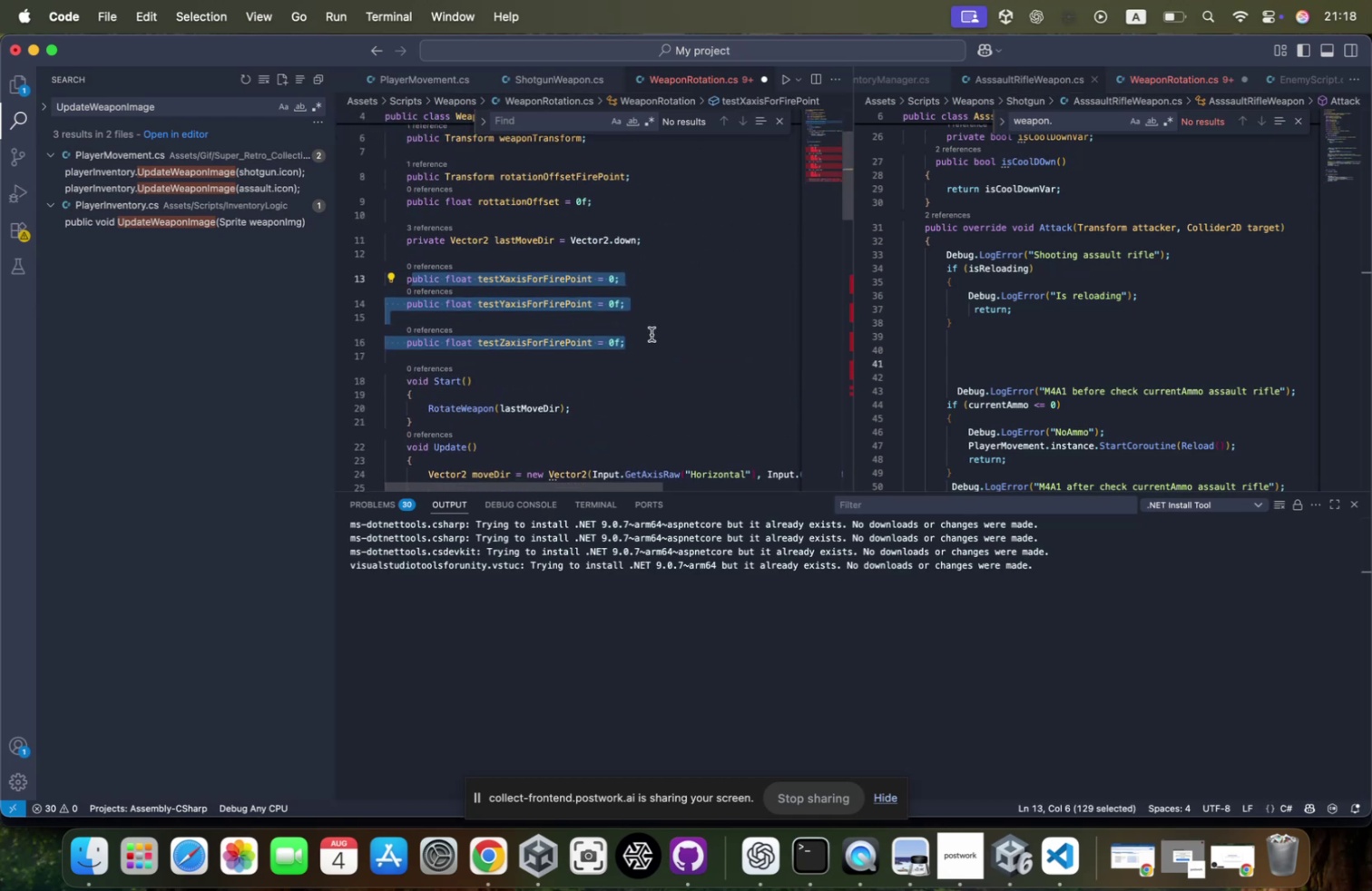 
key(Meta+CommandLeft)
 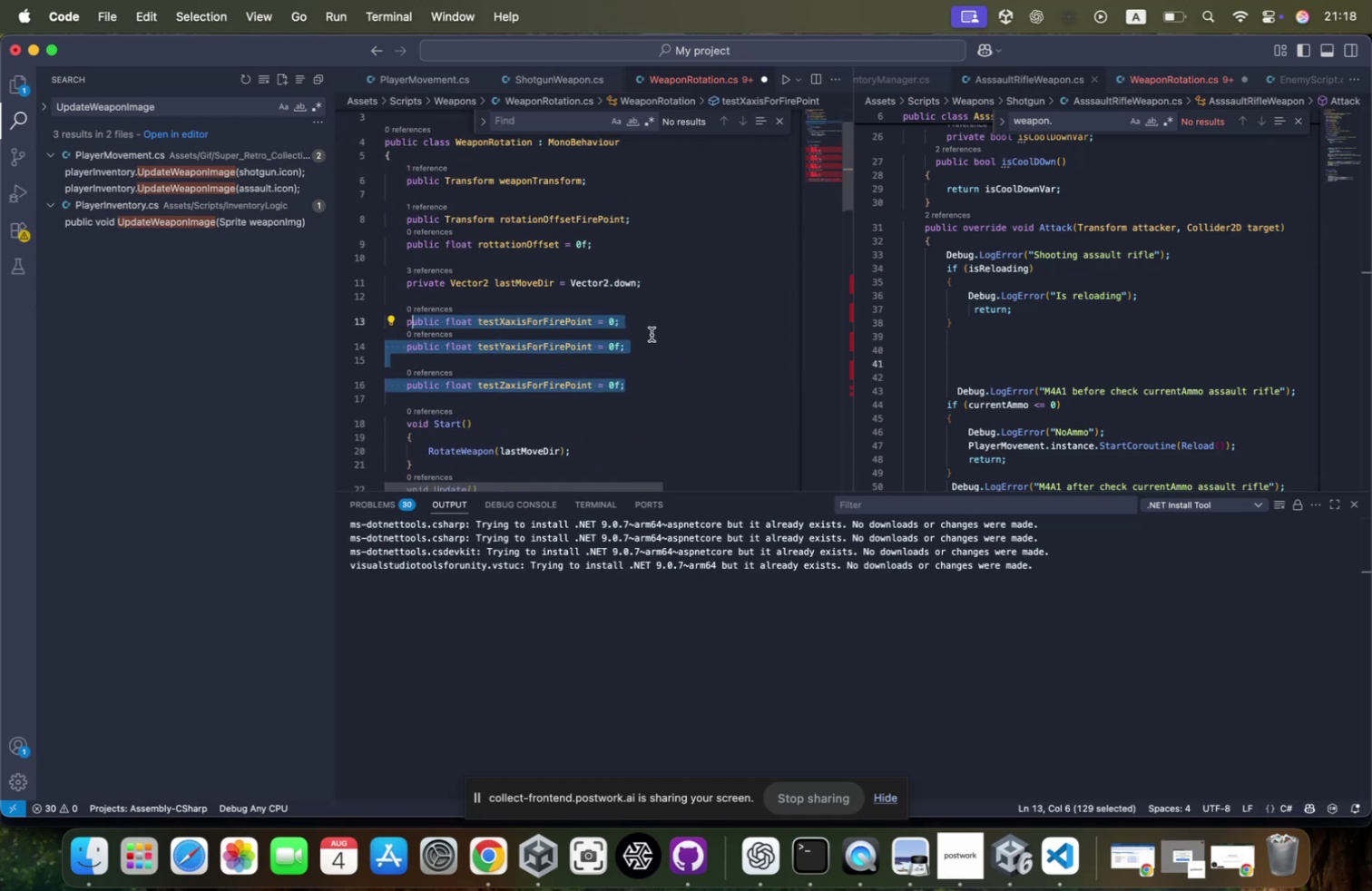 
scroll: coordinate [652, 334], scroll_direction: down, amount: 25.0
 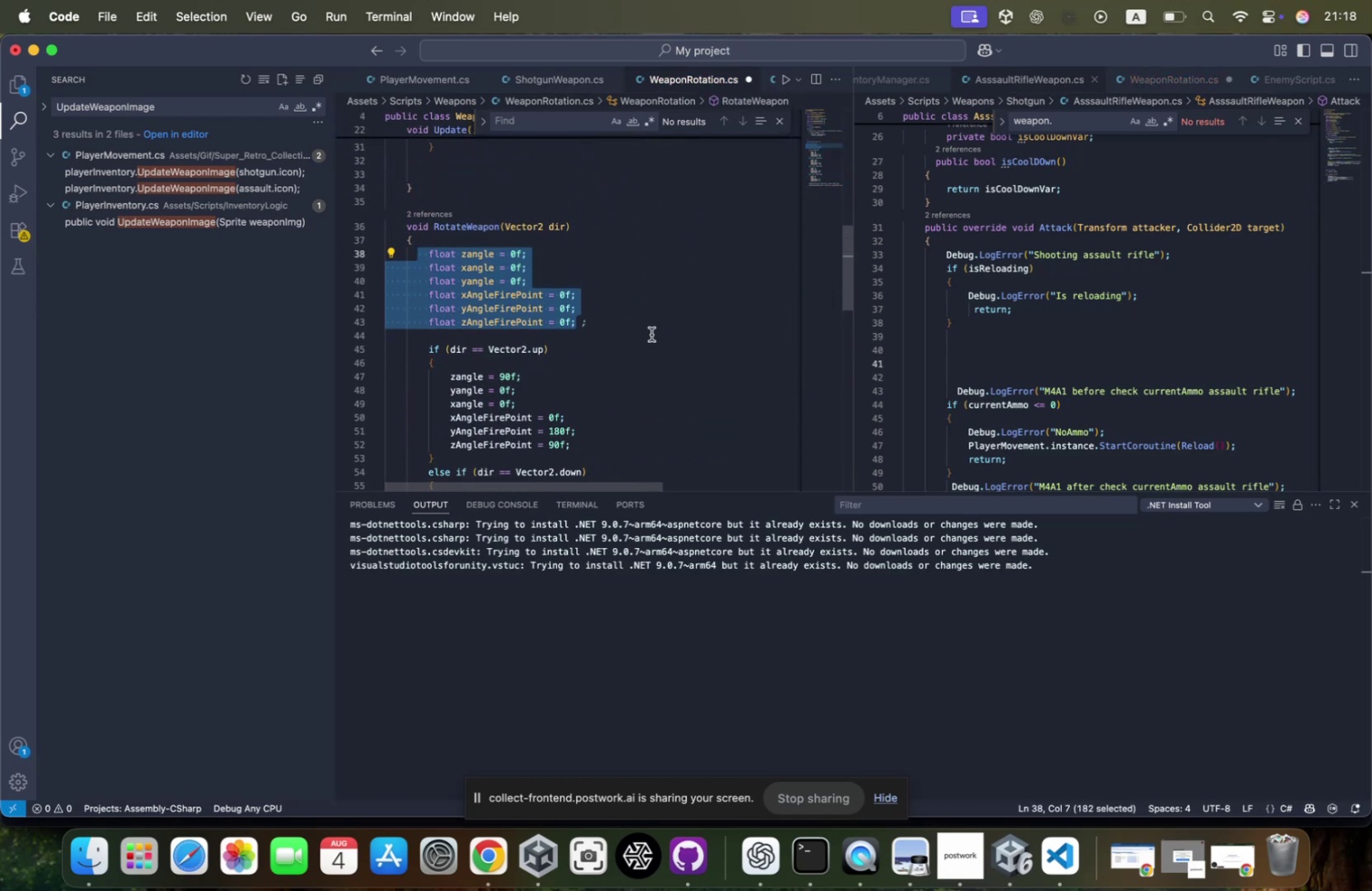 
key(Meta+Z)
 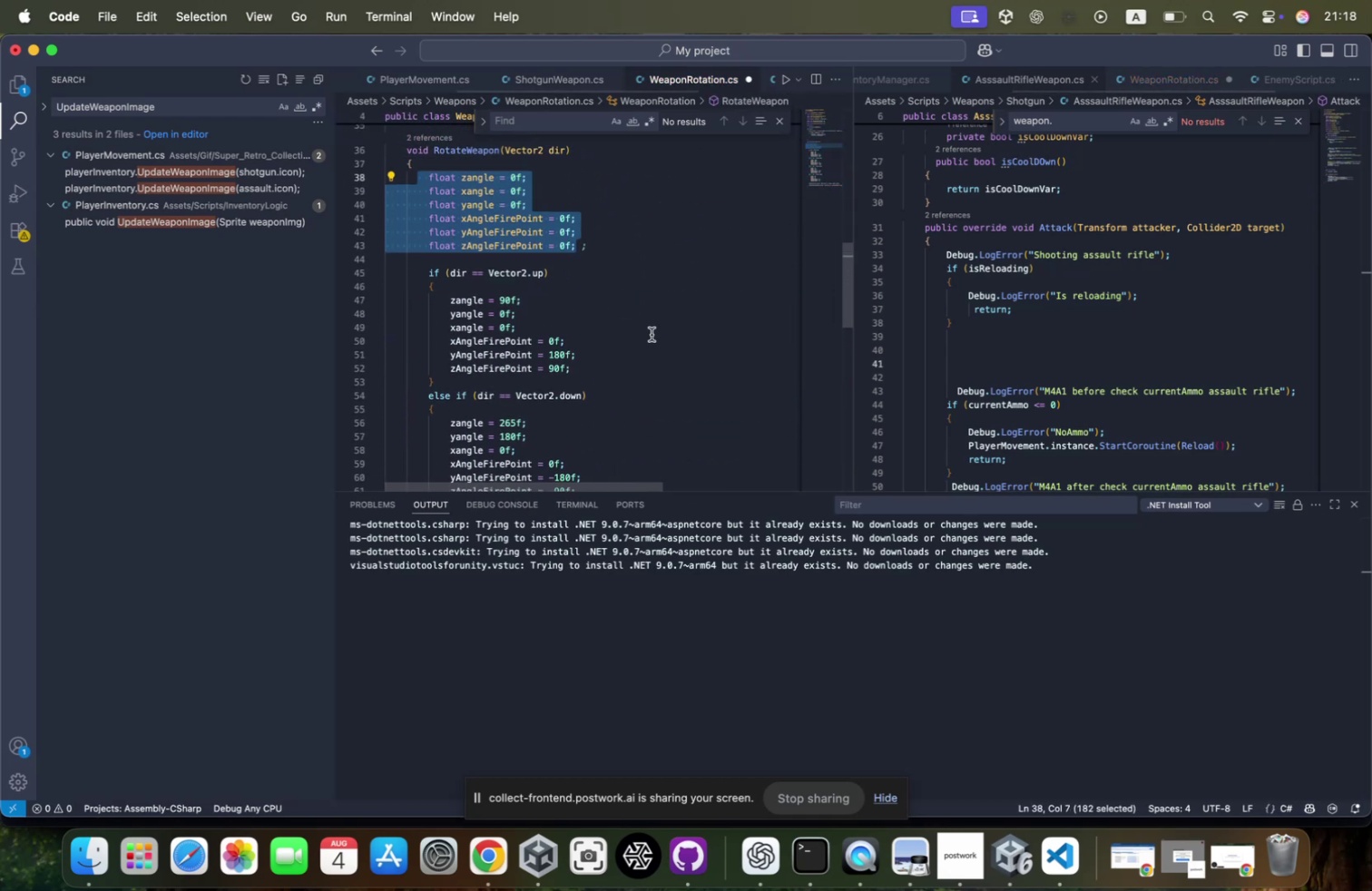 
key(Meta+S)
 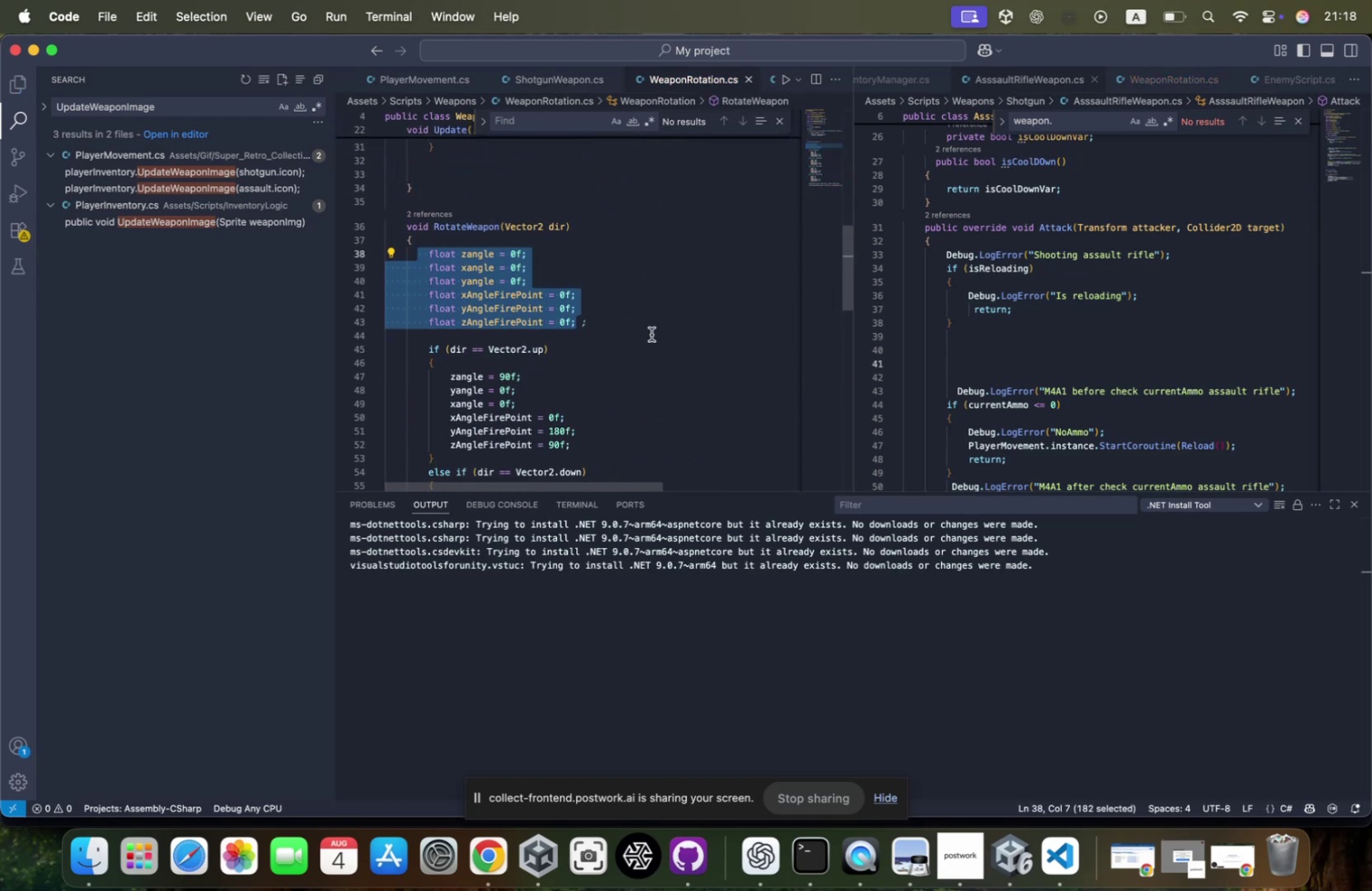 
scroll: coordinate [652, 334], scroll_direction: down, amount: 6.0
 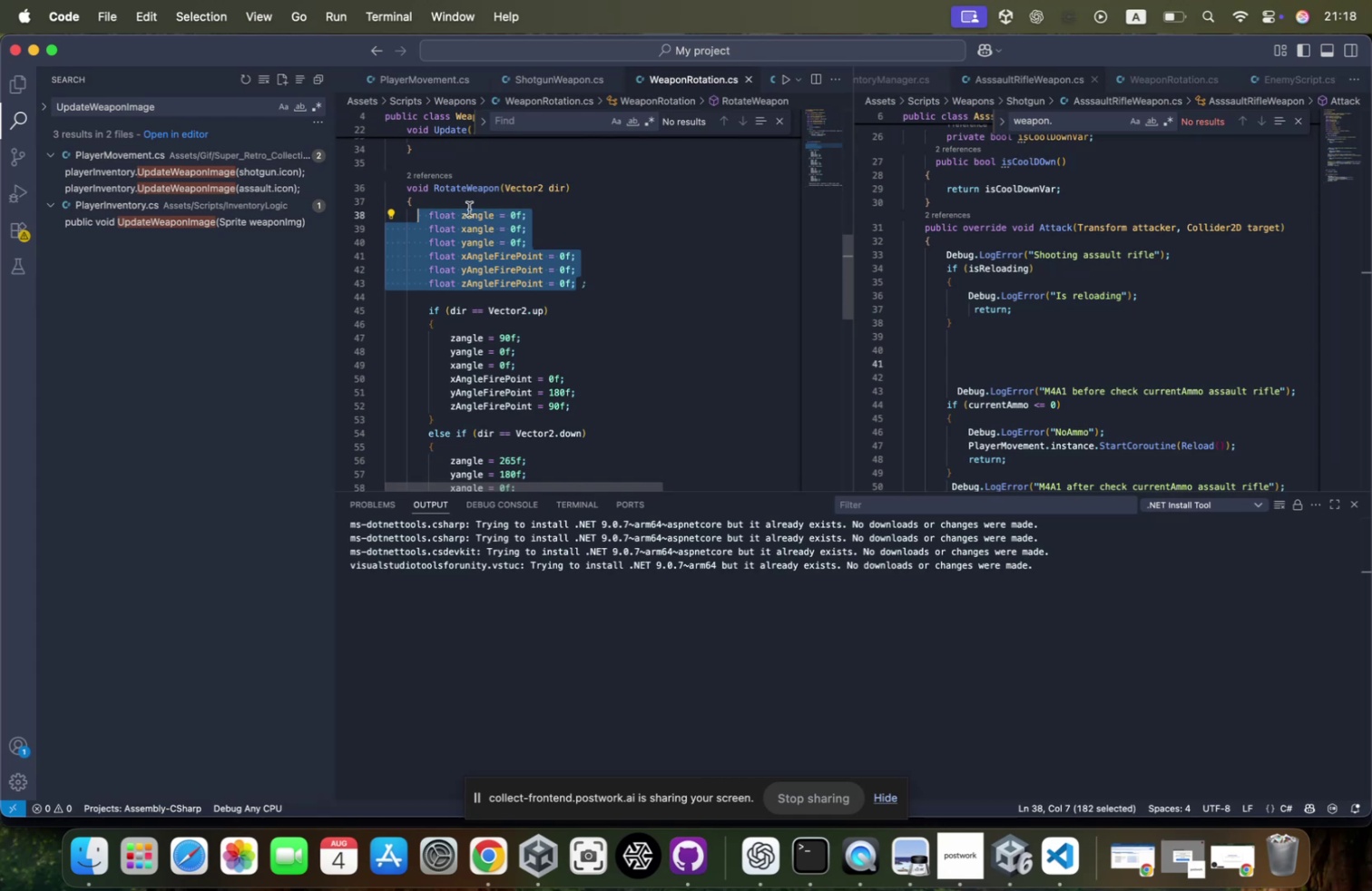 
scroll: coordinate [514, 204], scroll_direction: up, amount: 16.0
 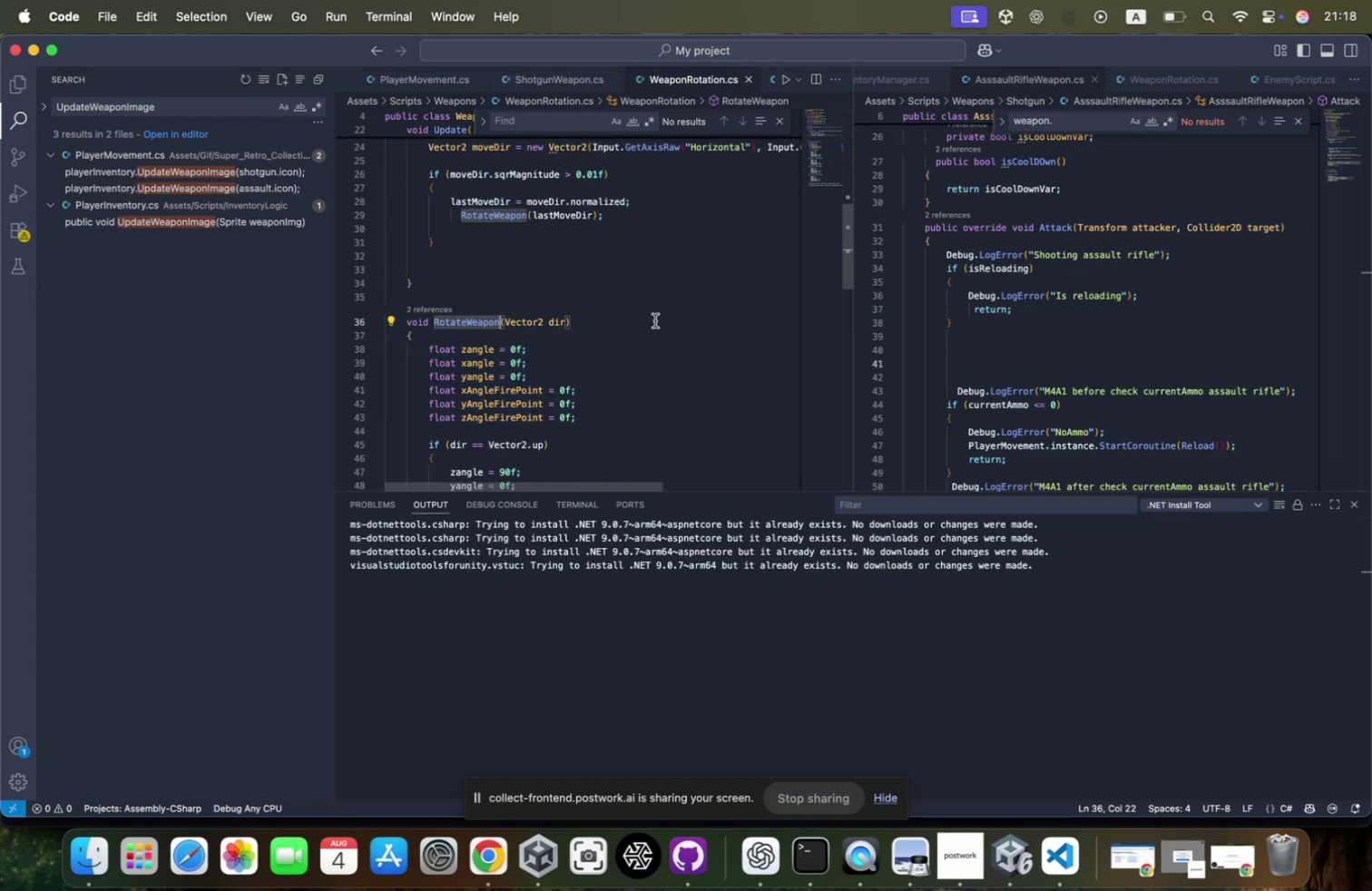 
scroll: coordinate [655, 320], scroll_direction: down, amount: 52.0
 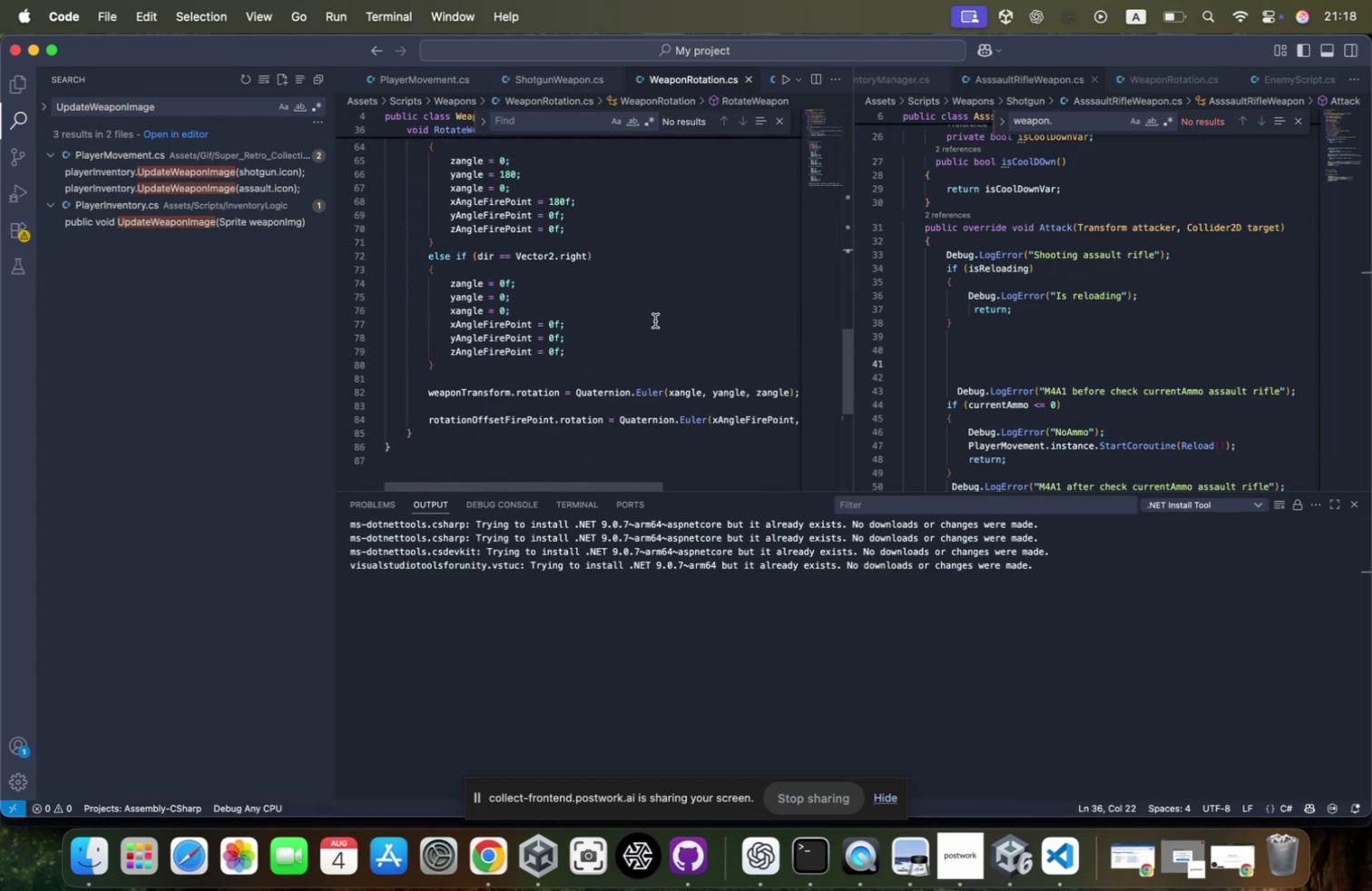 
scroll: coordinate [655, 320], scroll_direction: up, amount: 29.0
 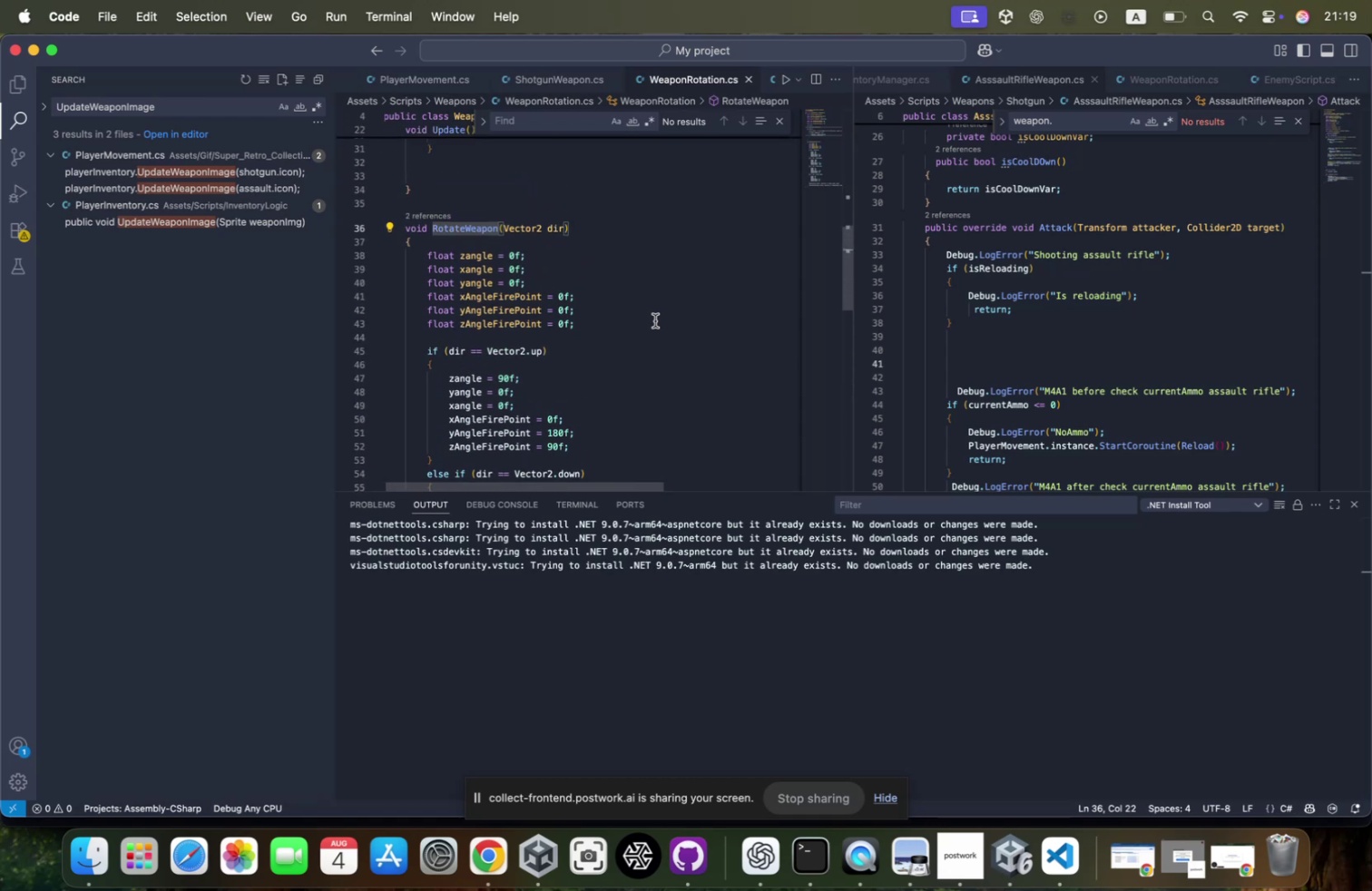 
hold_key(key=CommandLeft, duration=0.51)
 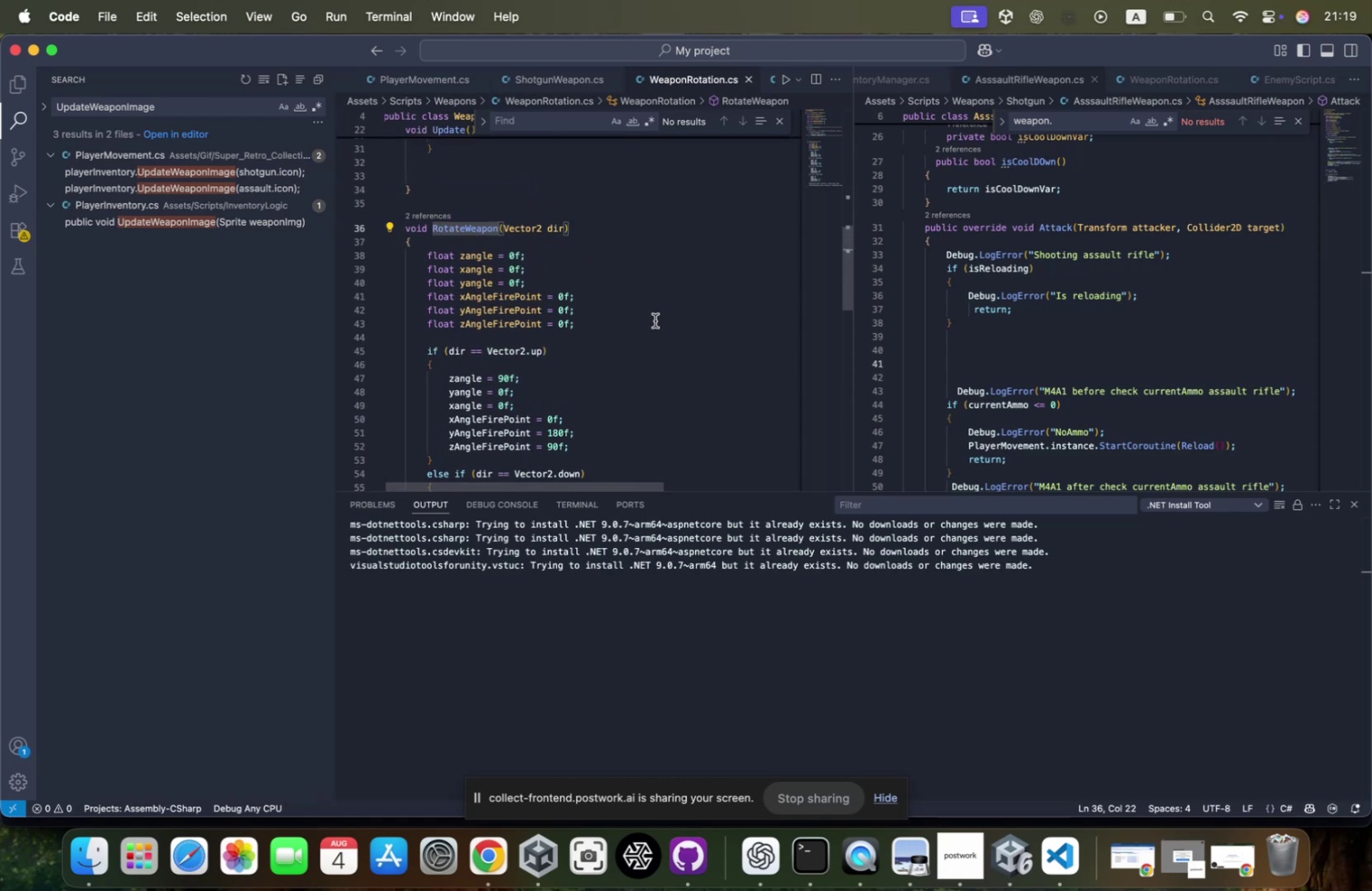 
key(Meta+Tab)
 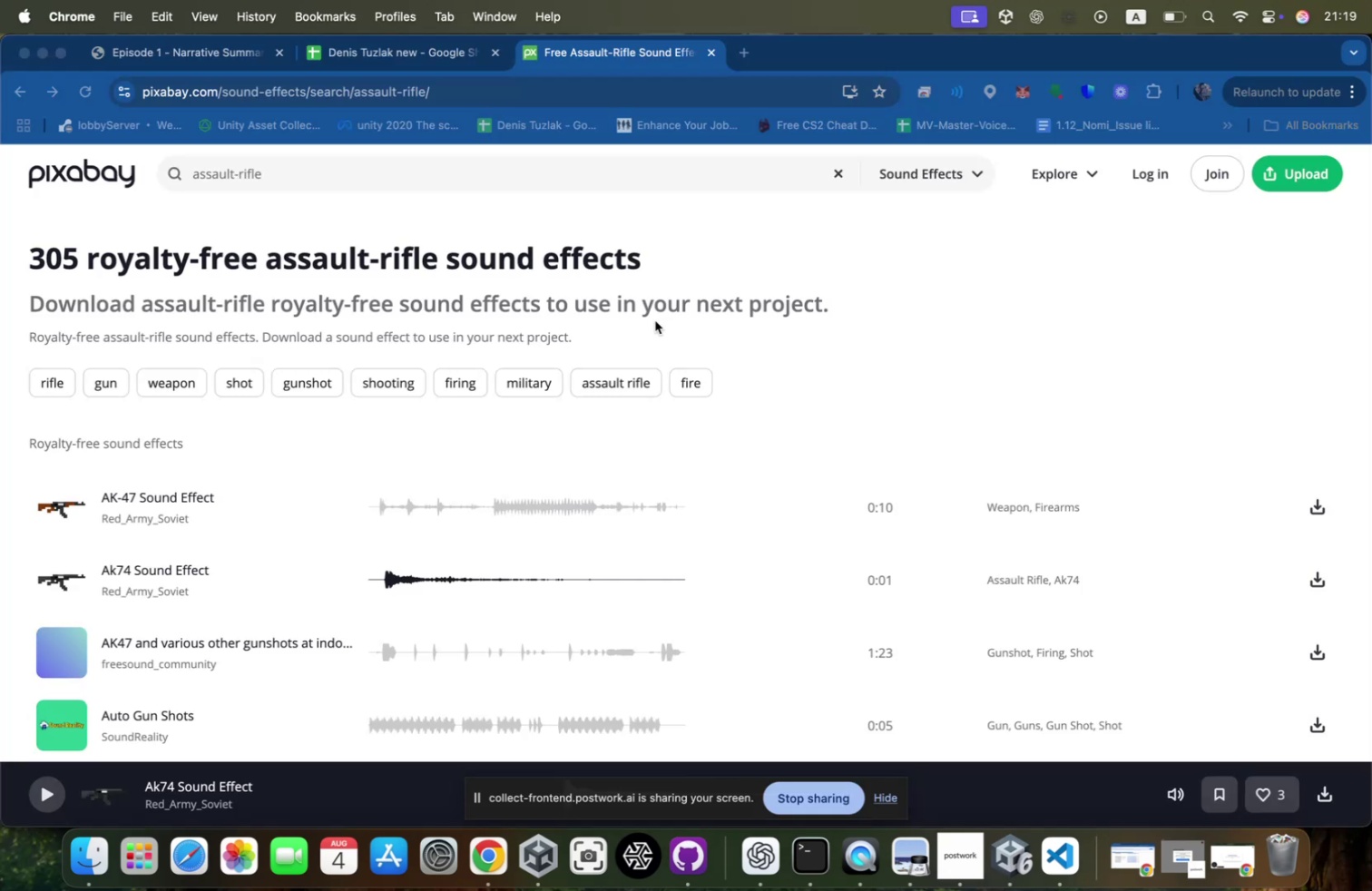 
key(Meta+Tab)
 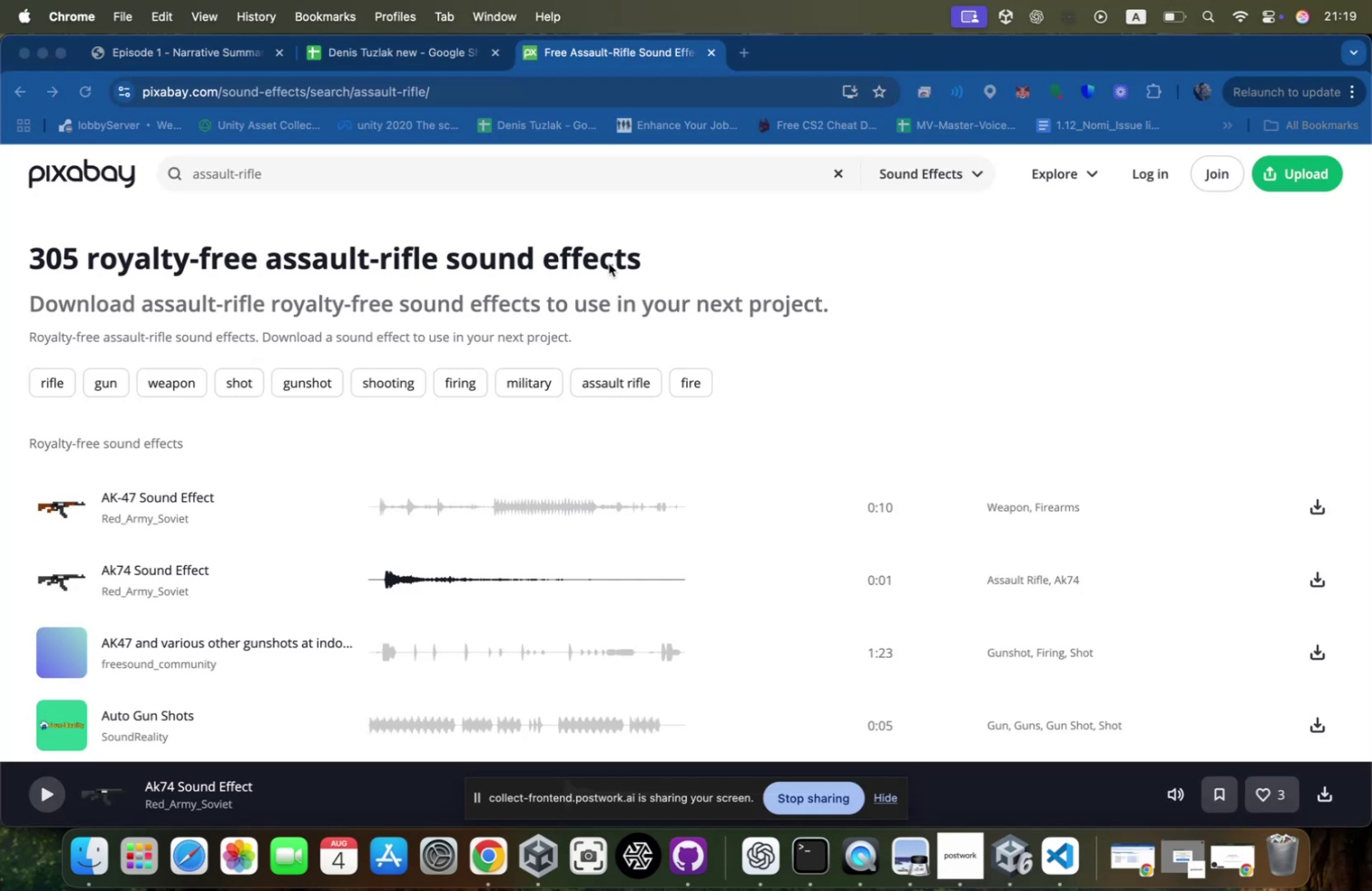 
key(Meta+Tab)
 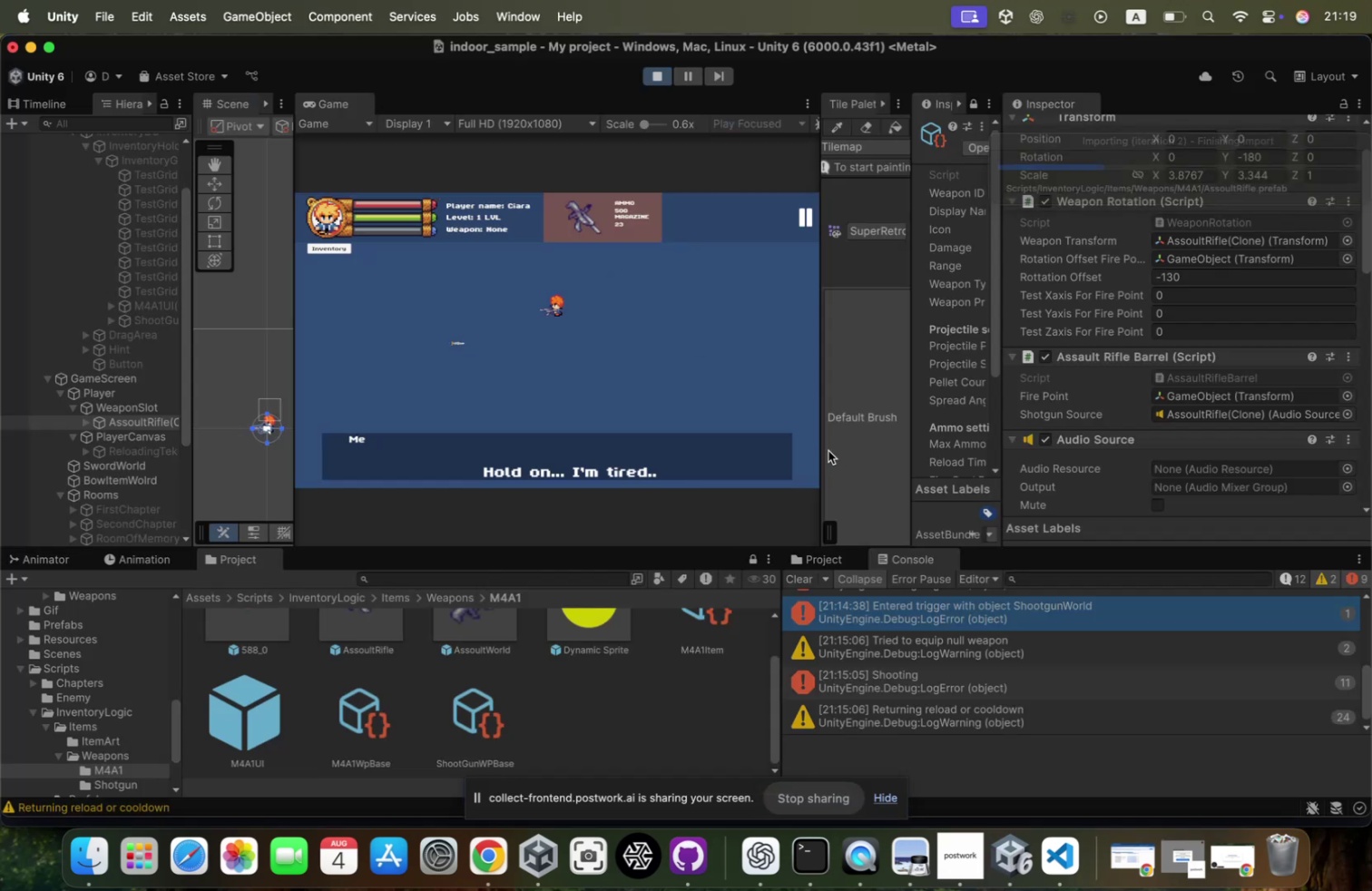 
left_click([586, 361])
 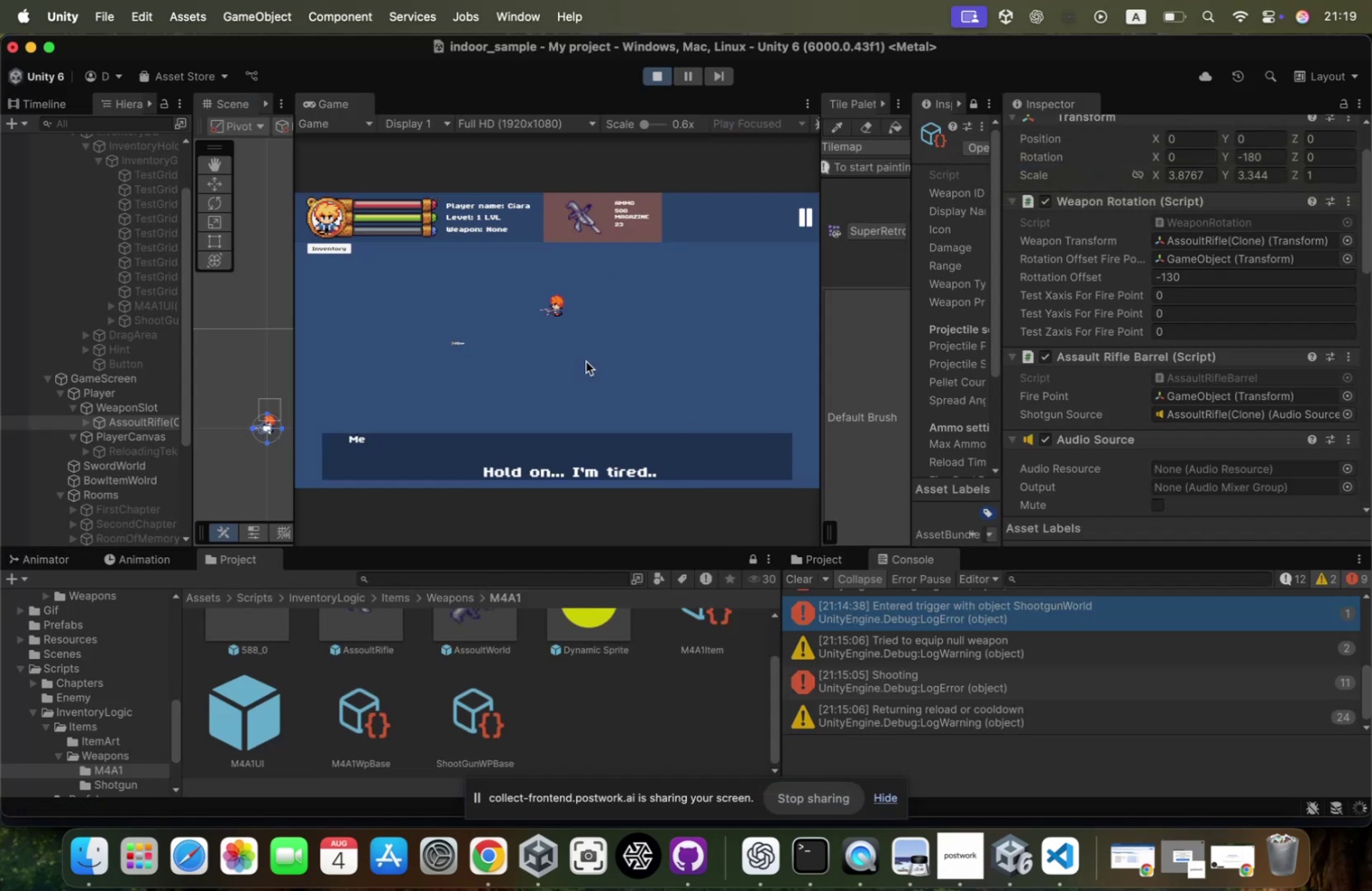 
key(A)
 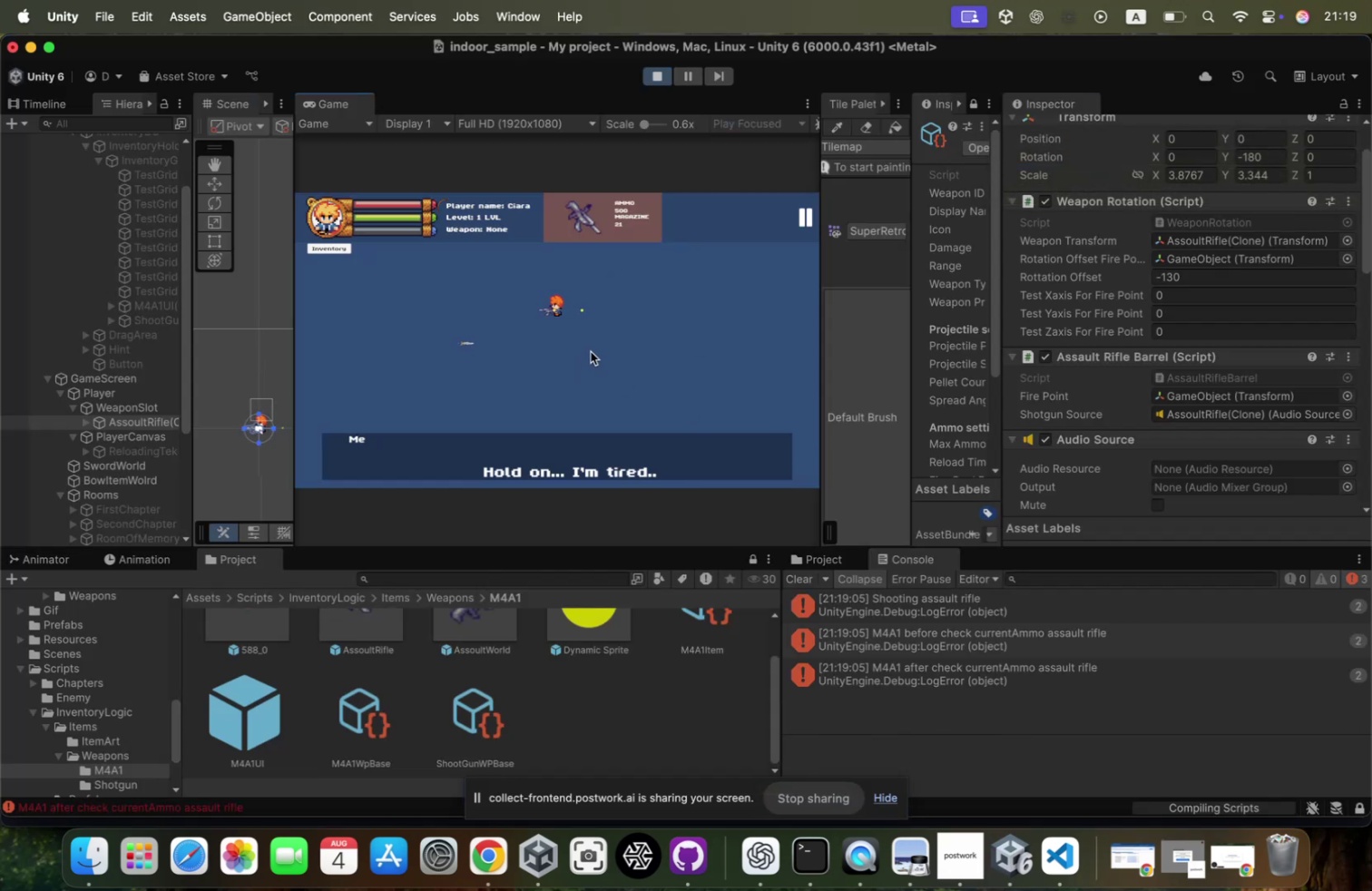 
hold_key(key=D, duration=0.39)
 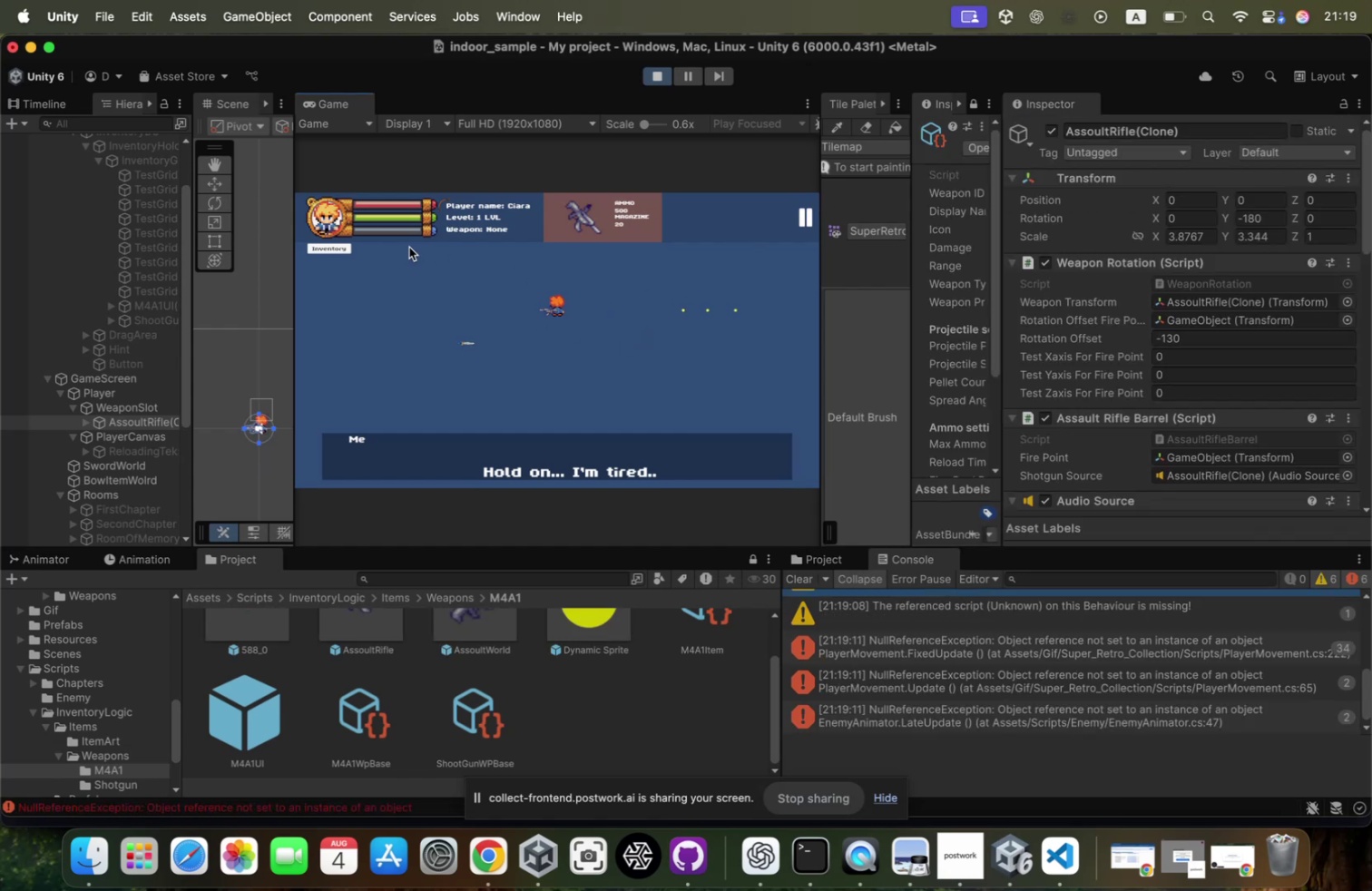 
wait(6.74)
 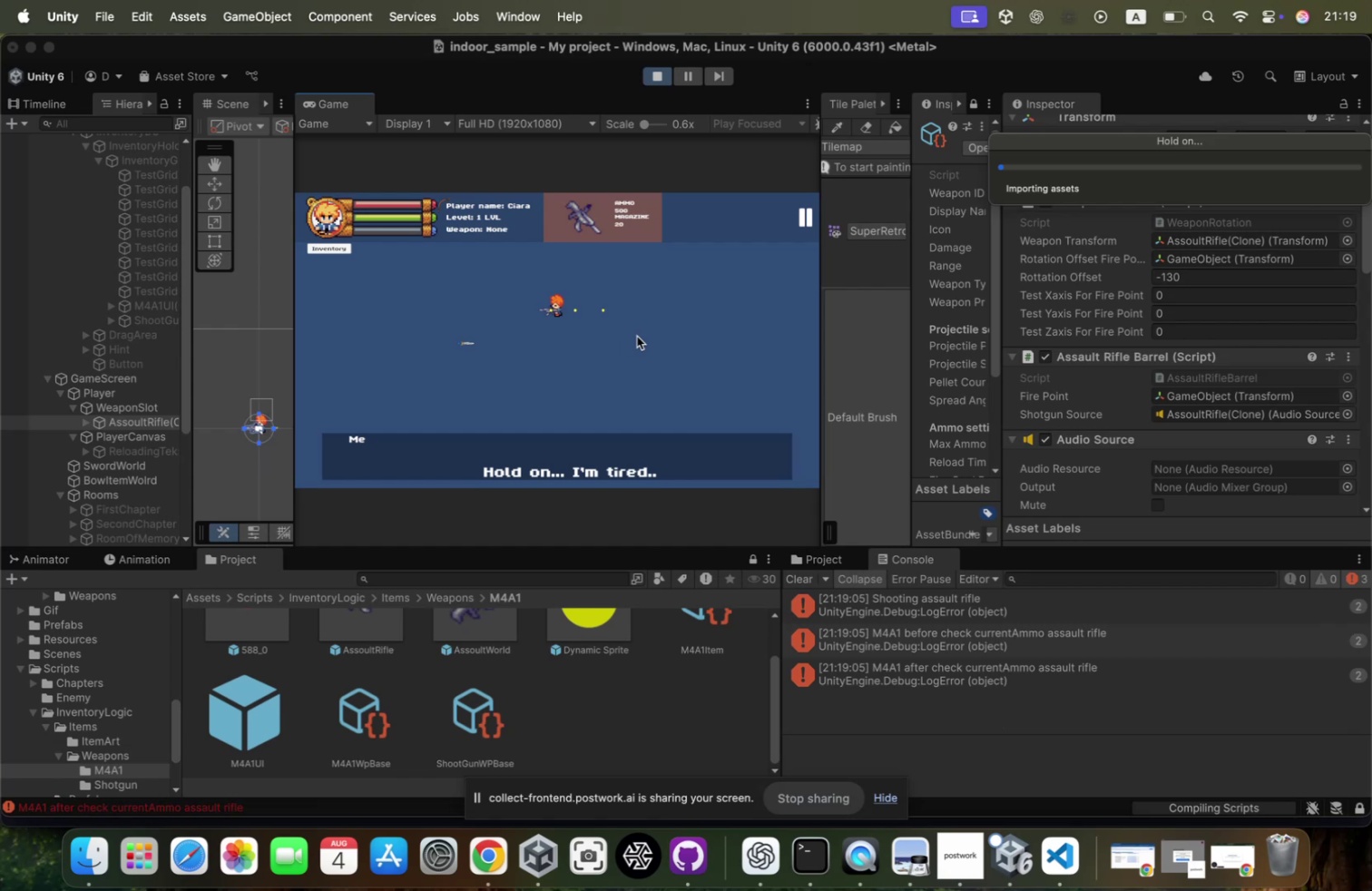 
left_click([340, 247])
 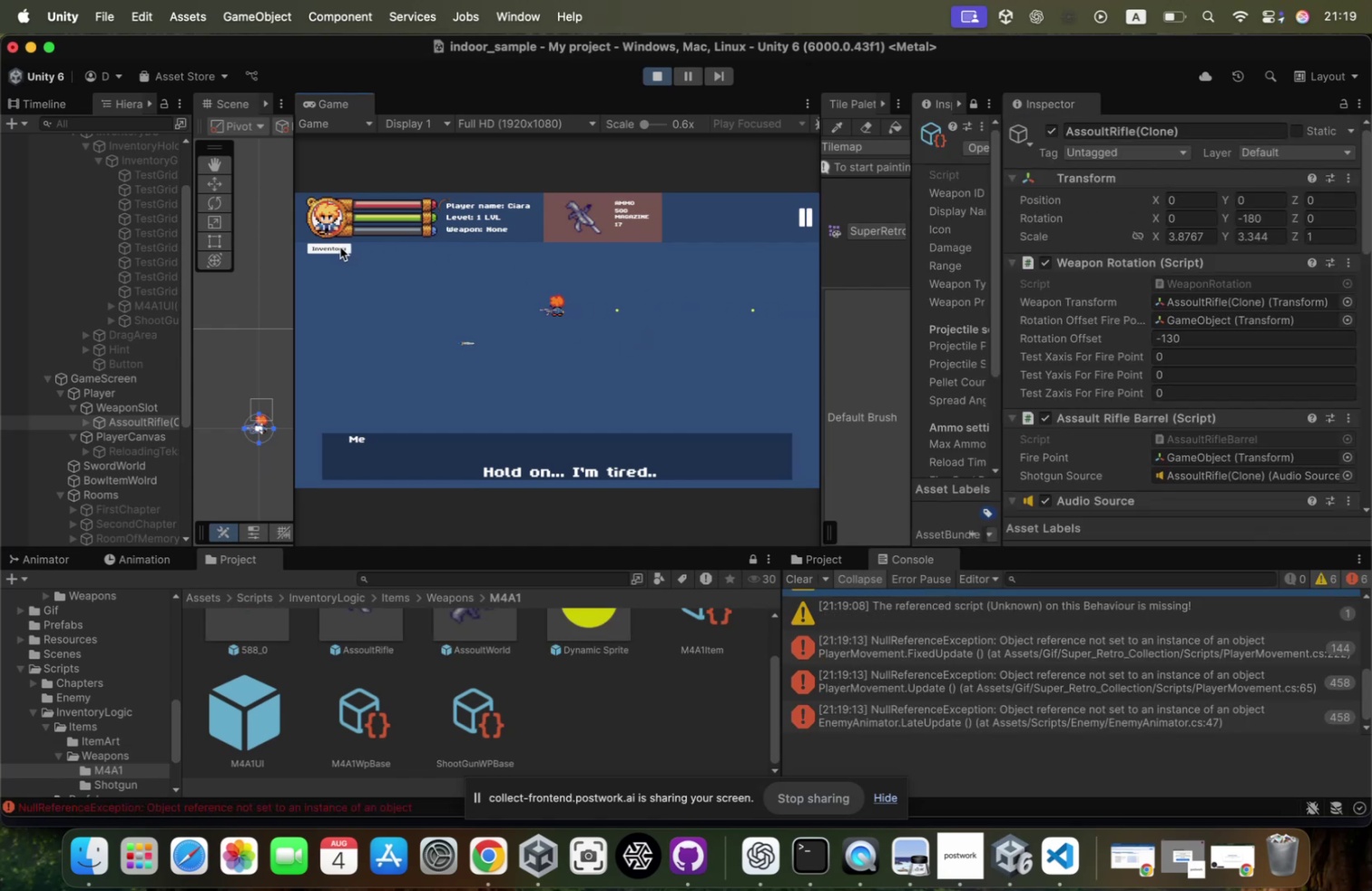 
left_click([334, 242])
 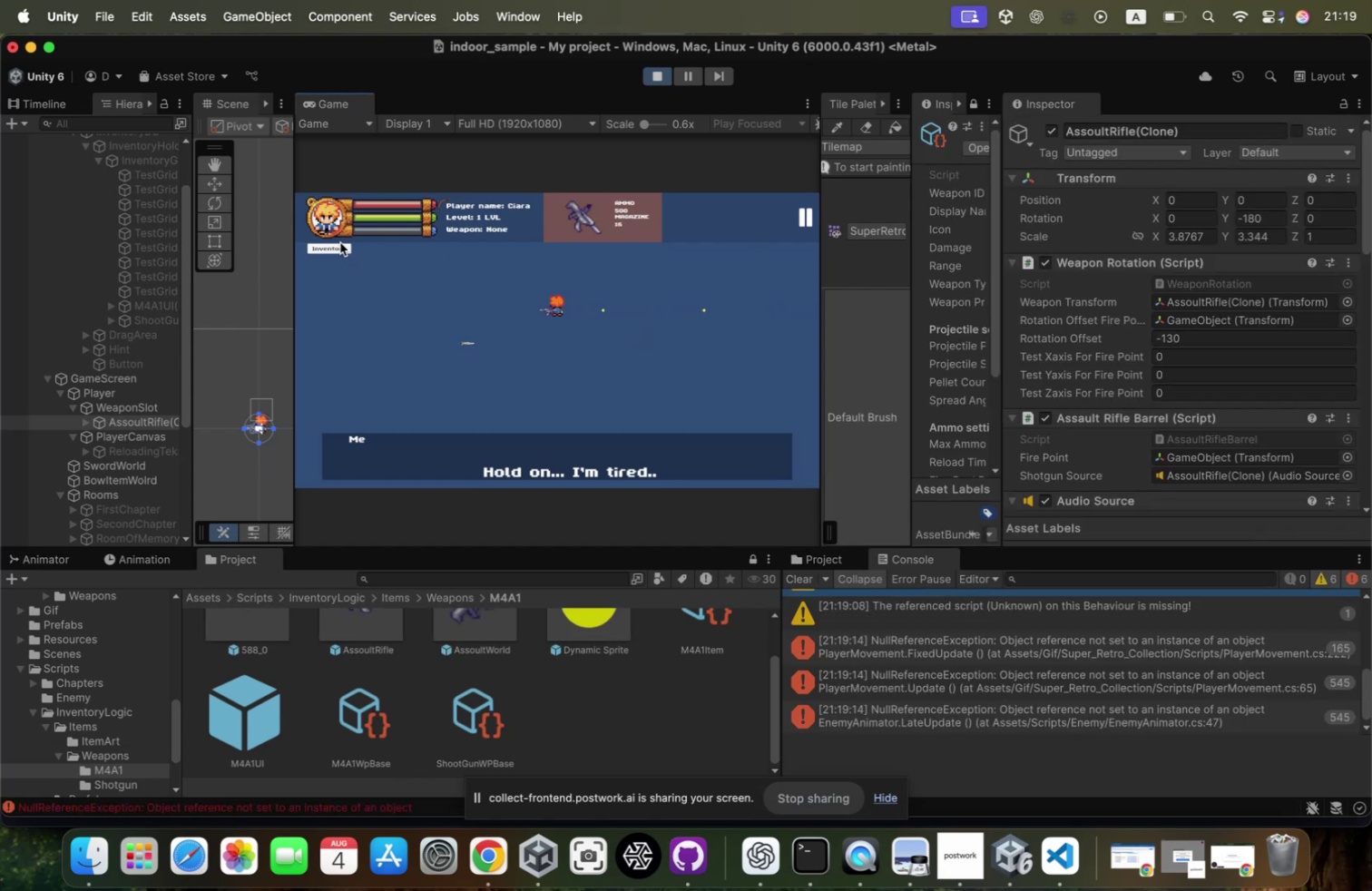 
type(sad)
 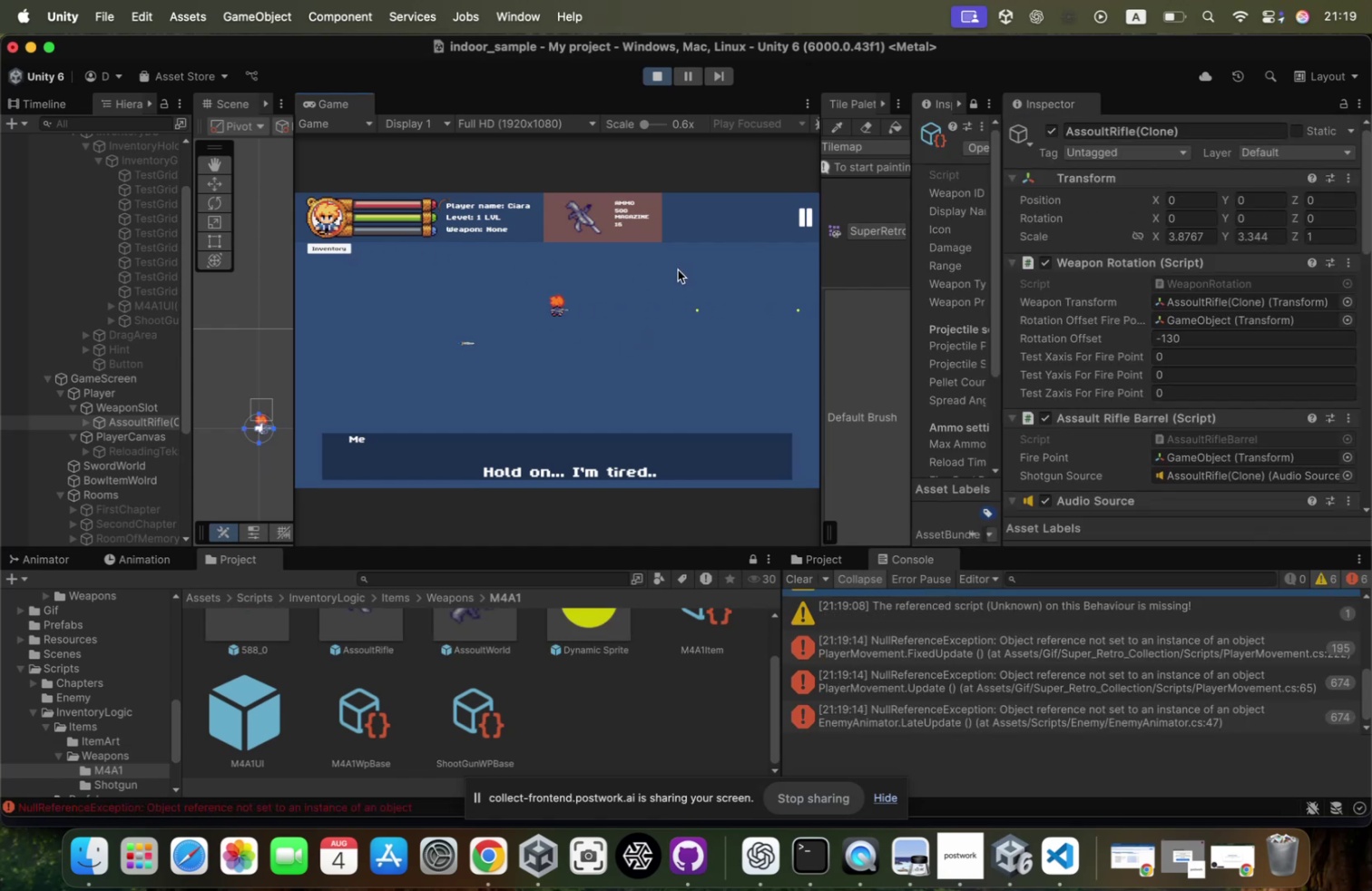 
left_click([678, 270])
 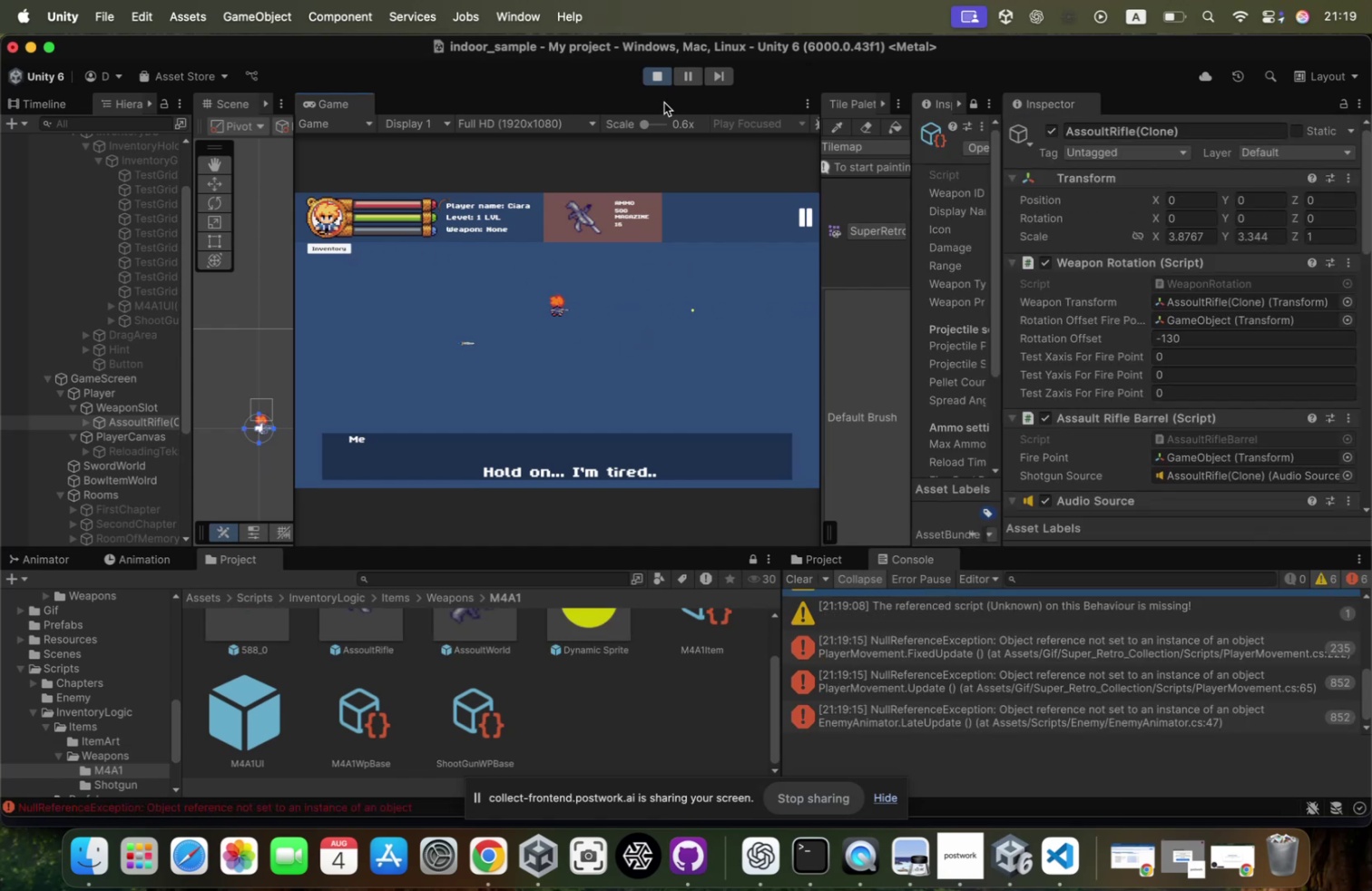 
left_click([661, 74])
 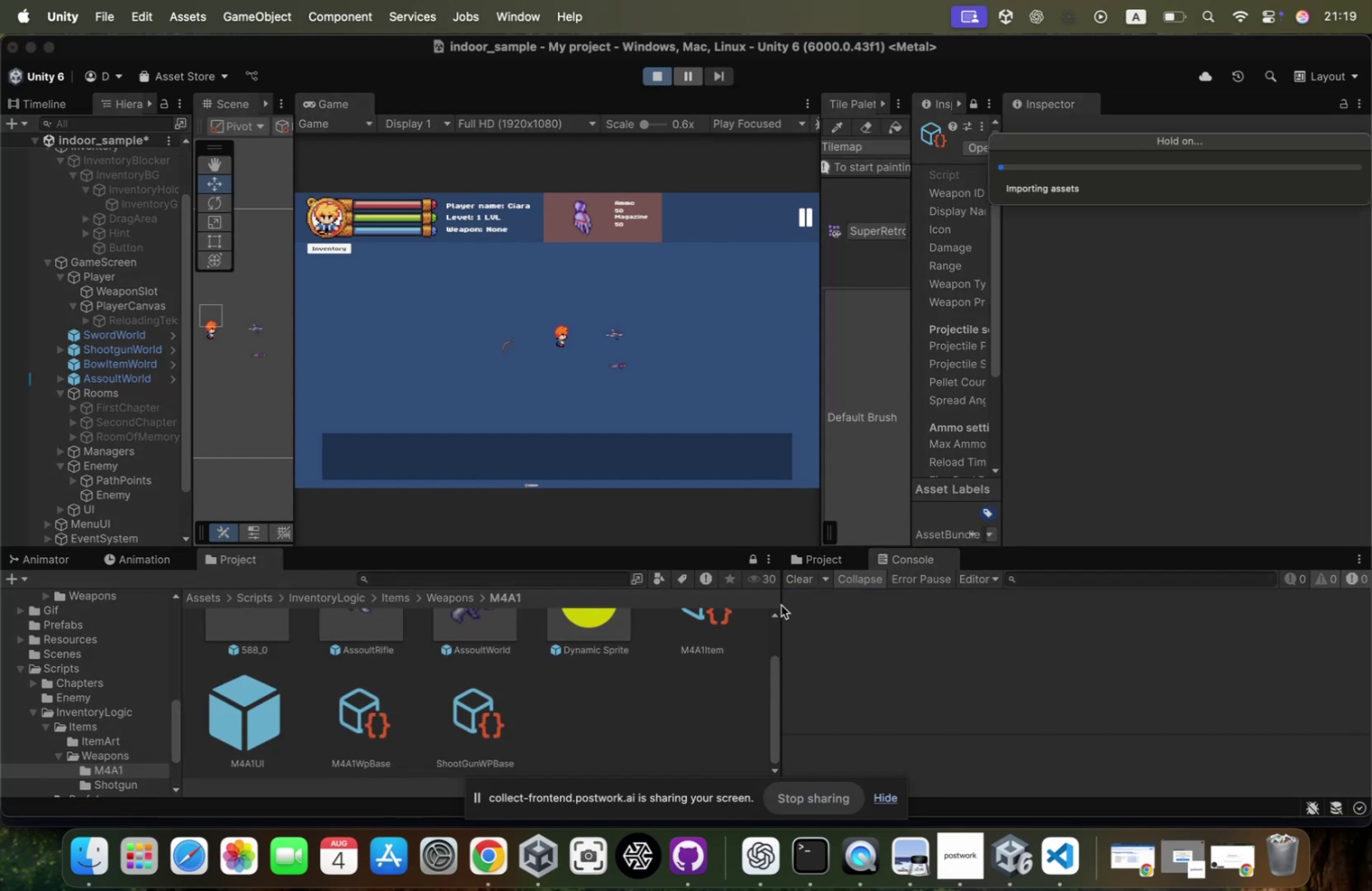 
wait(6.82)
 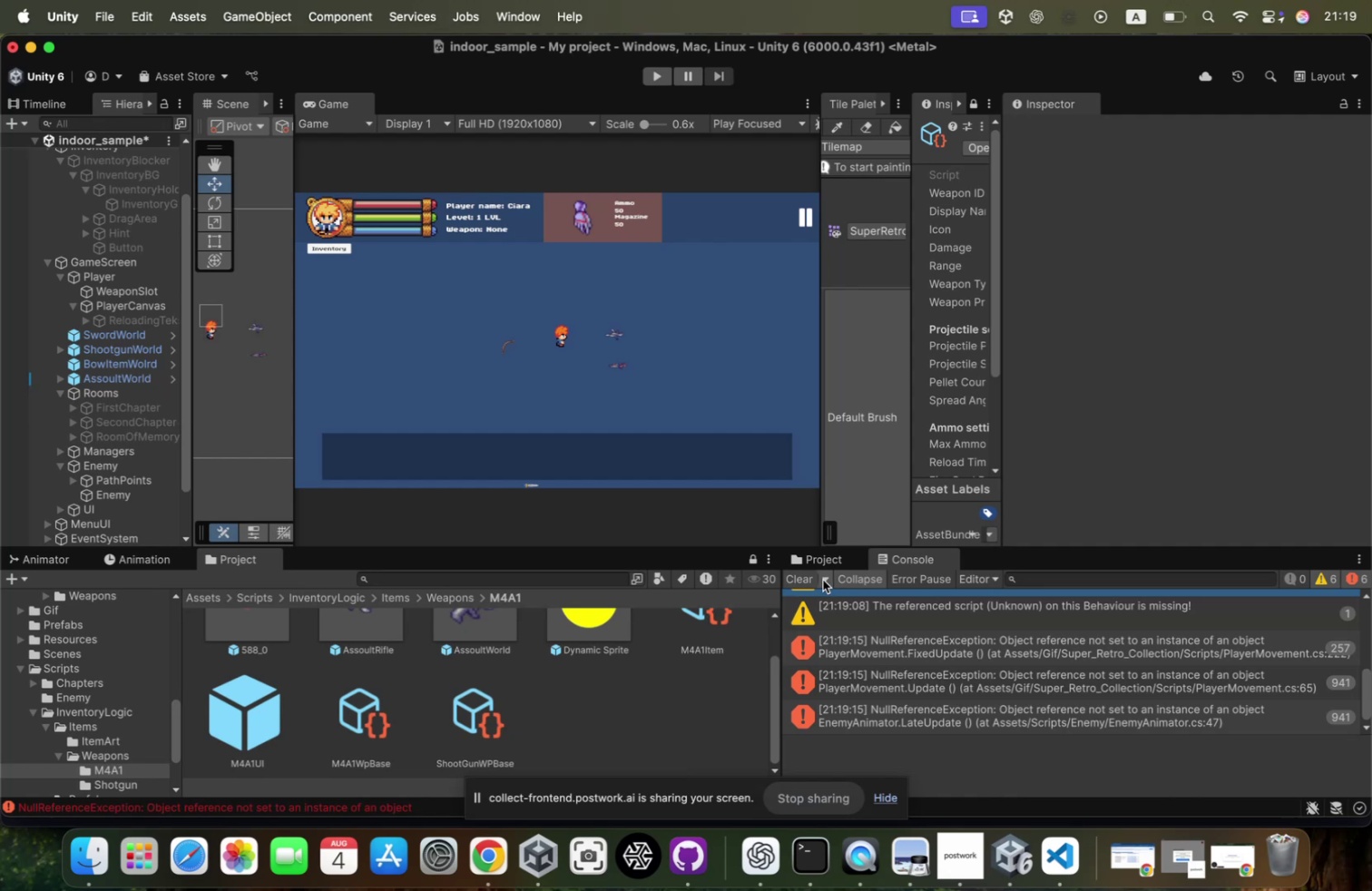 
left_click([622, 283])
 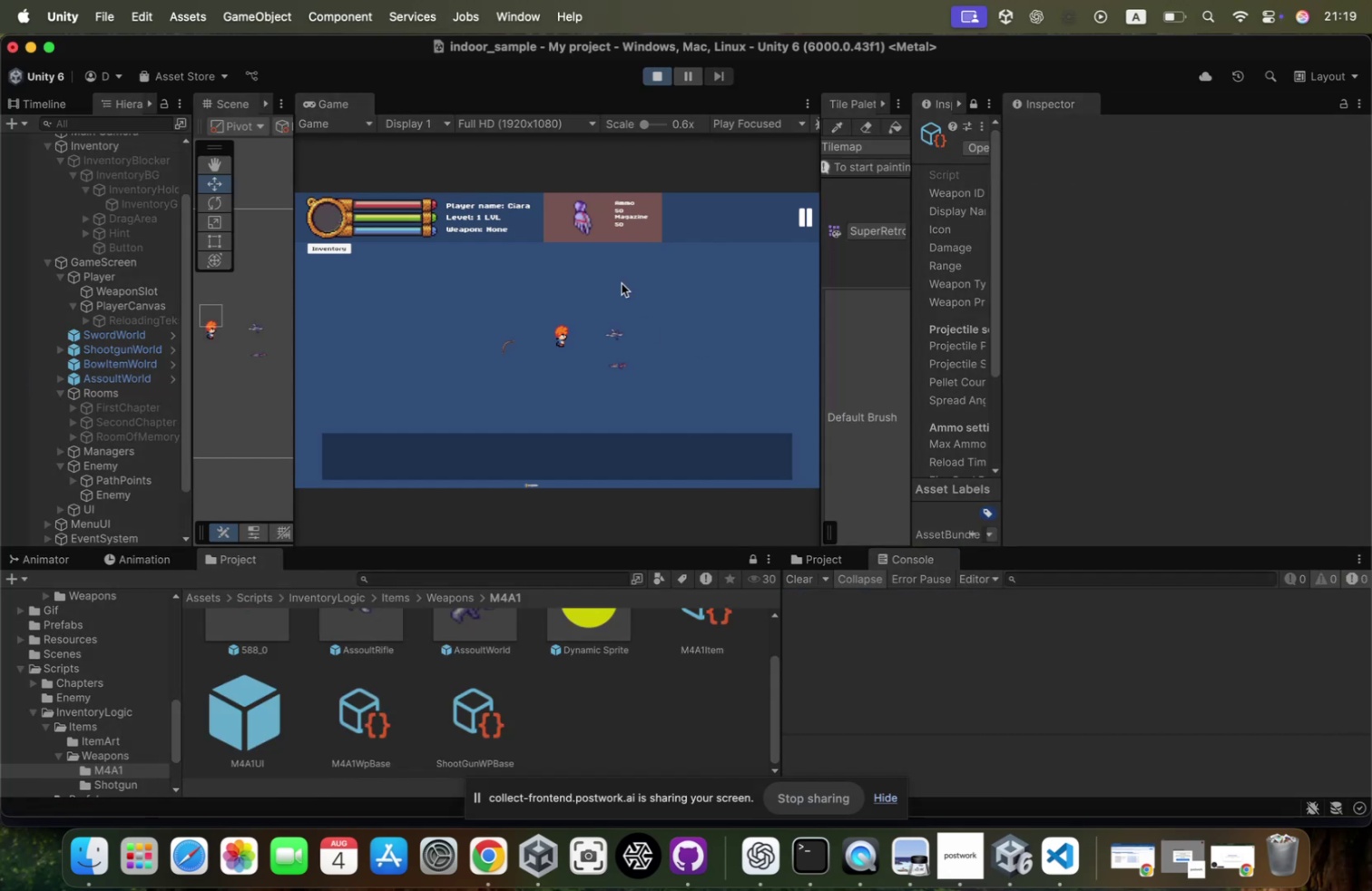 
type(dwddd)
 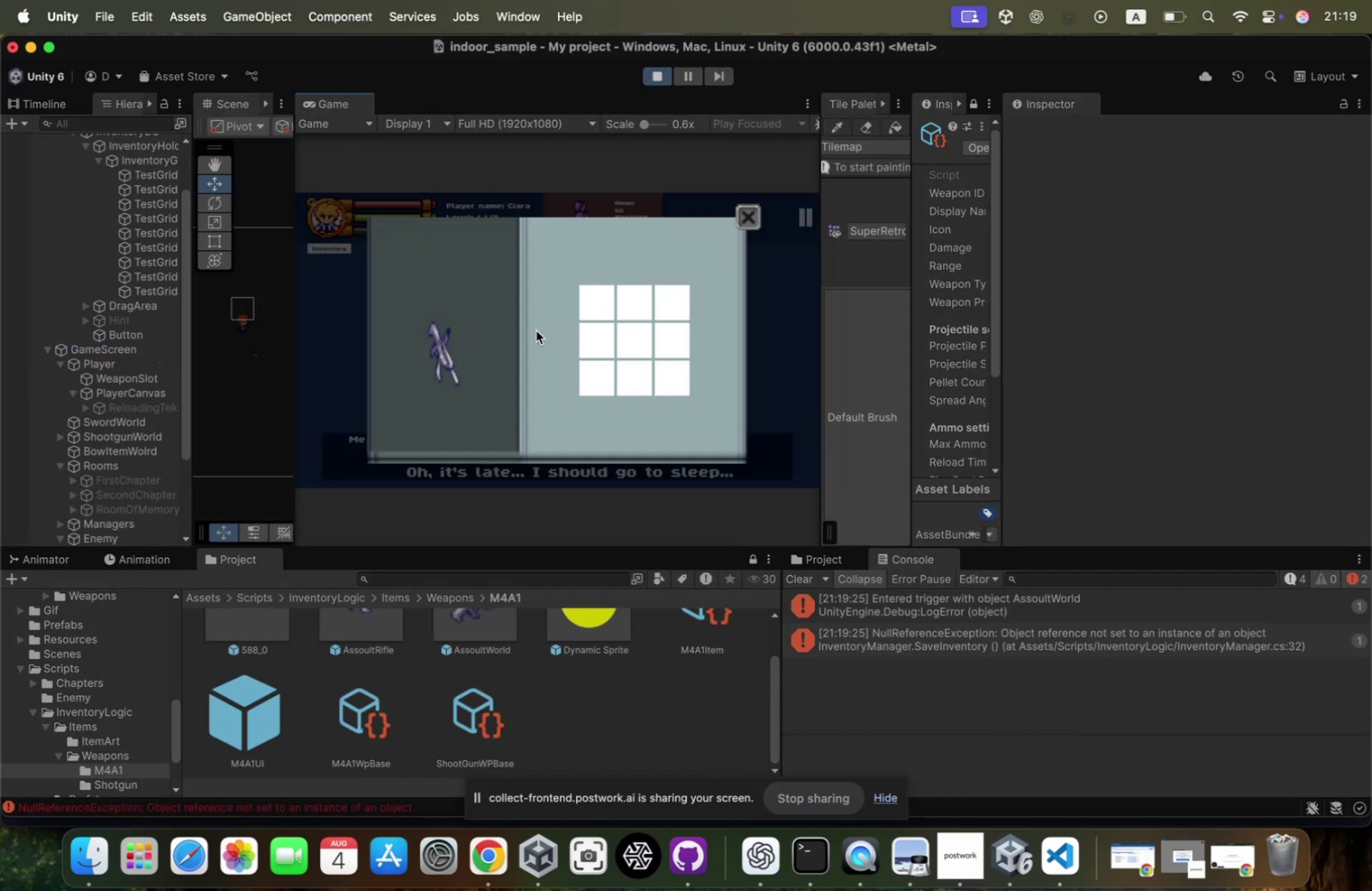 
left_click_drag(start_coordinate=[446, 339], to_coordinate=[591, 291])
 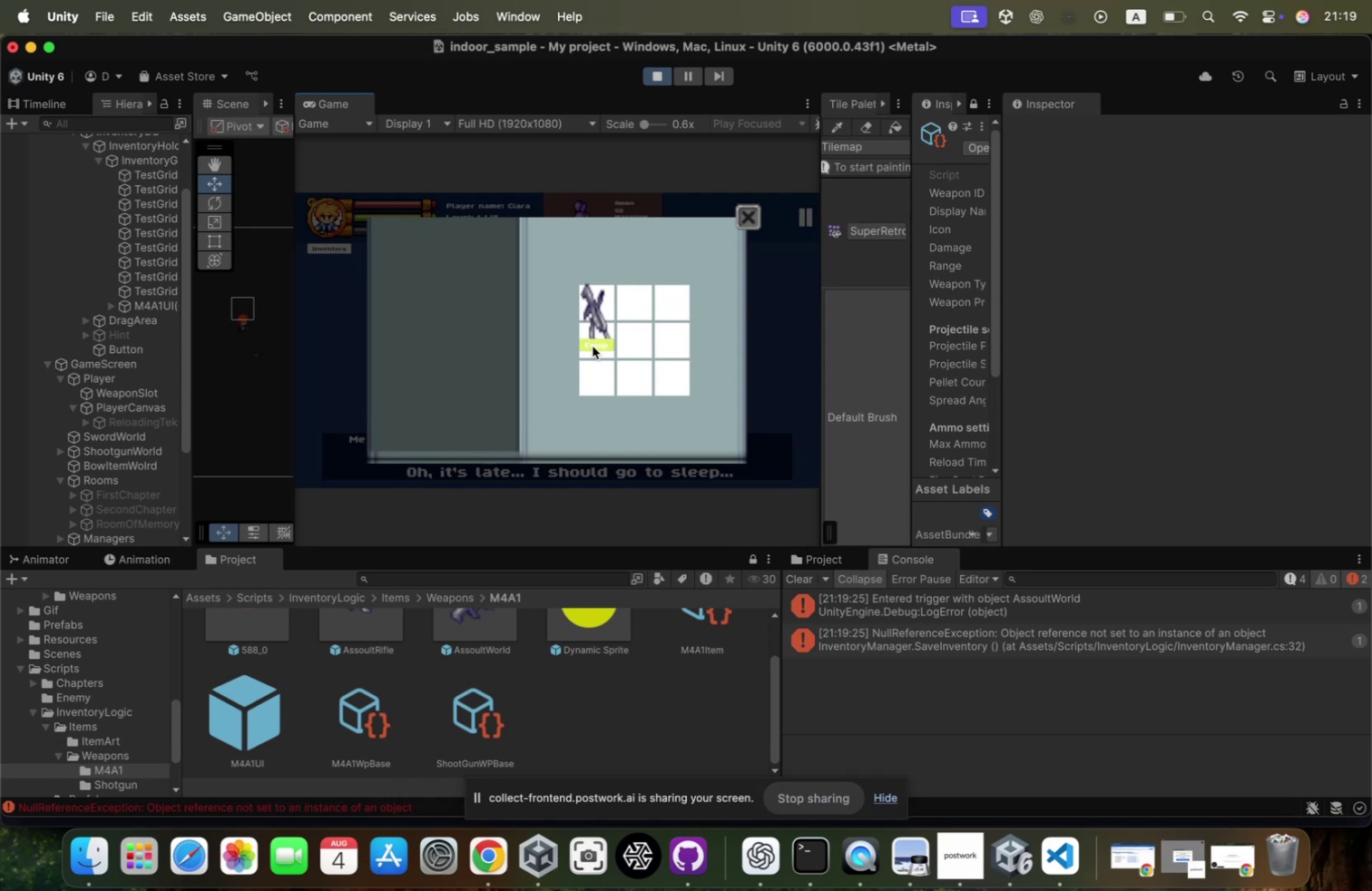 
left_click([594, 344])
 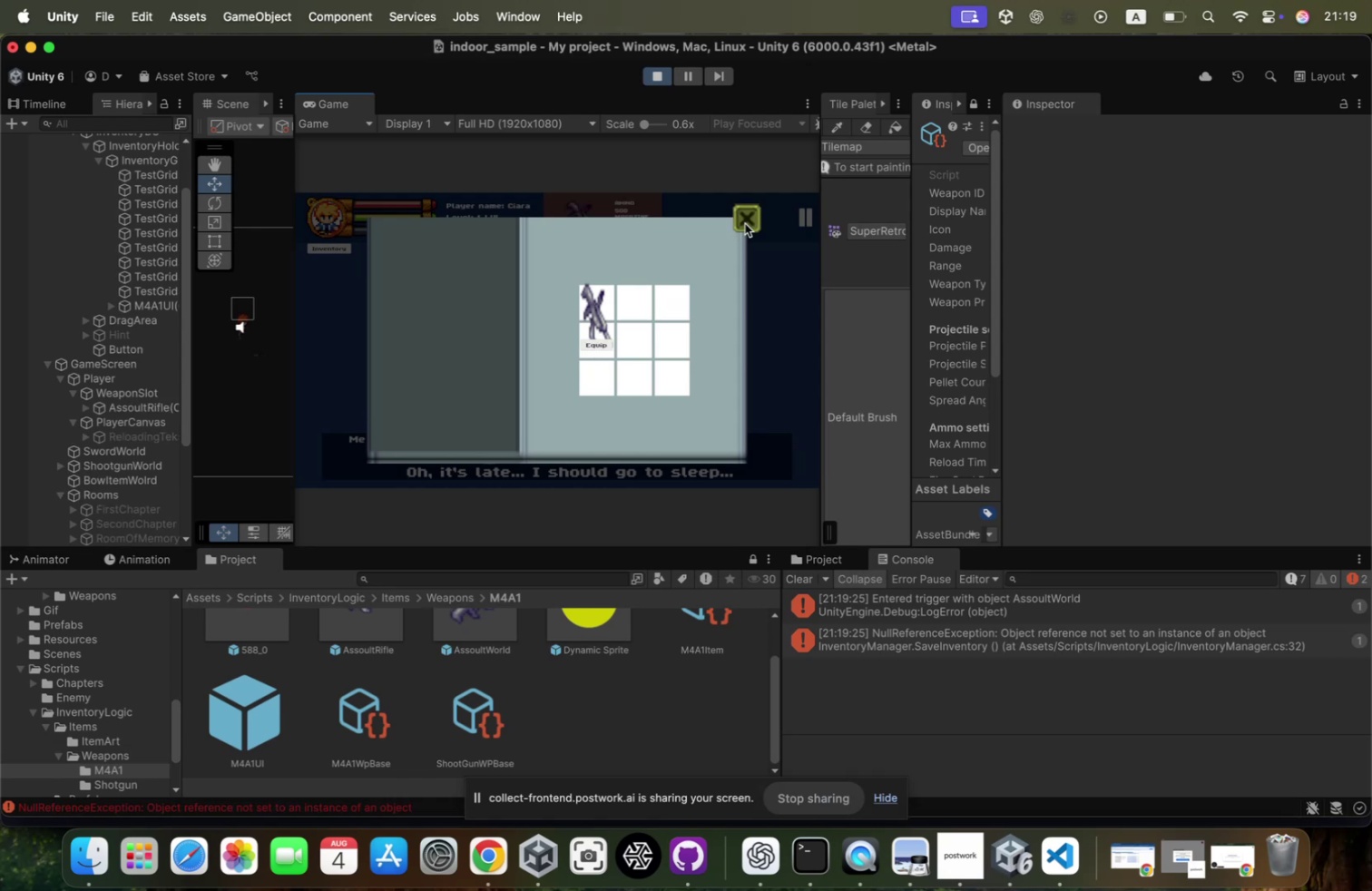 
left_click([751, 215])
 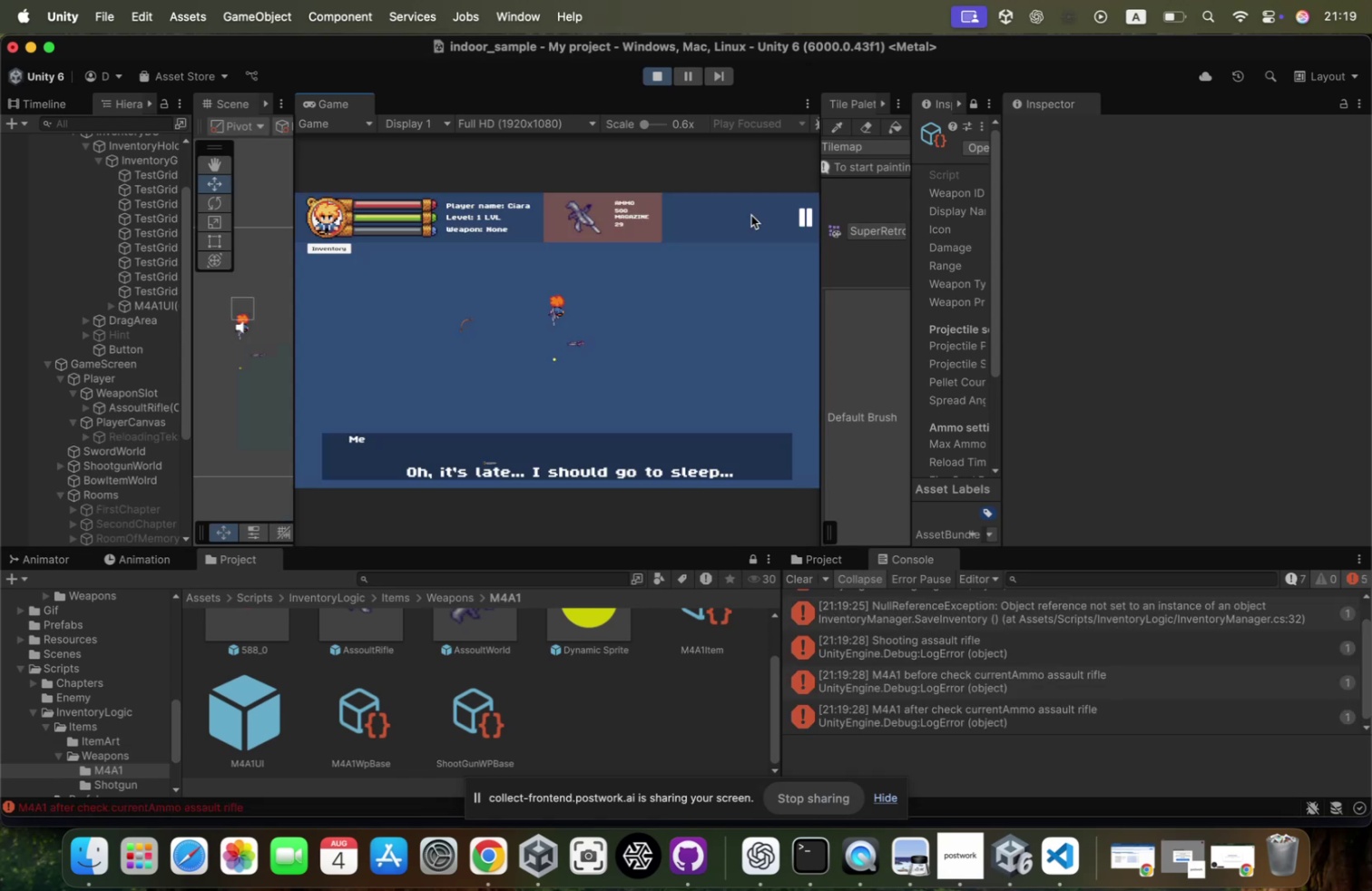 
hold_key(key=A, duration=0.47)
 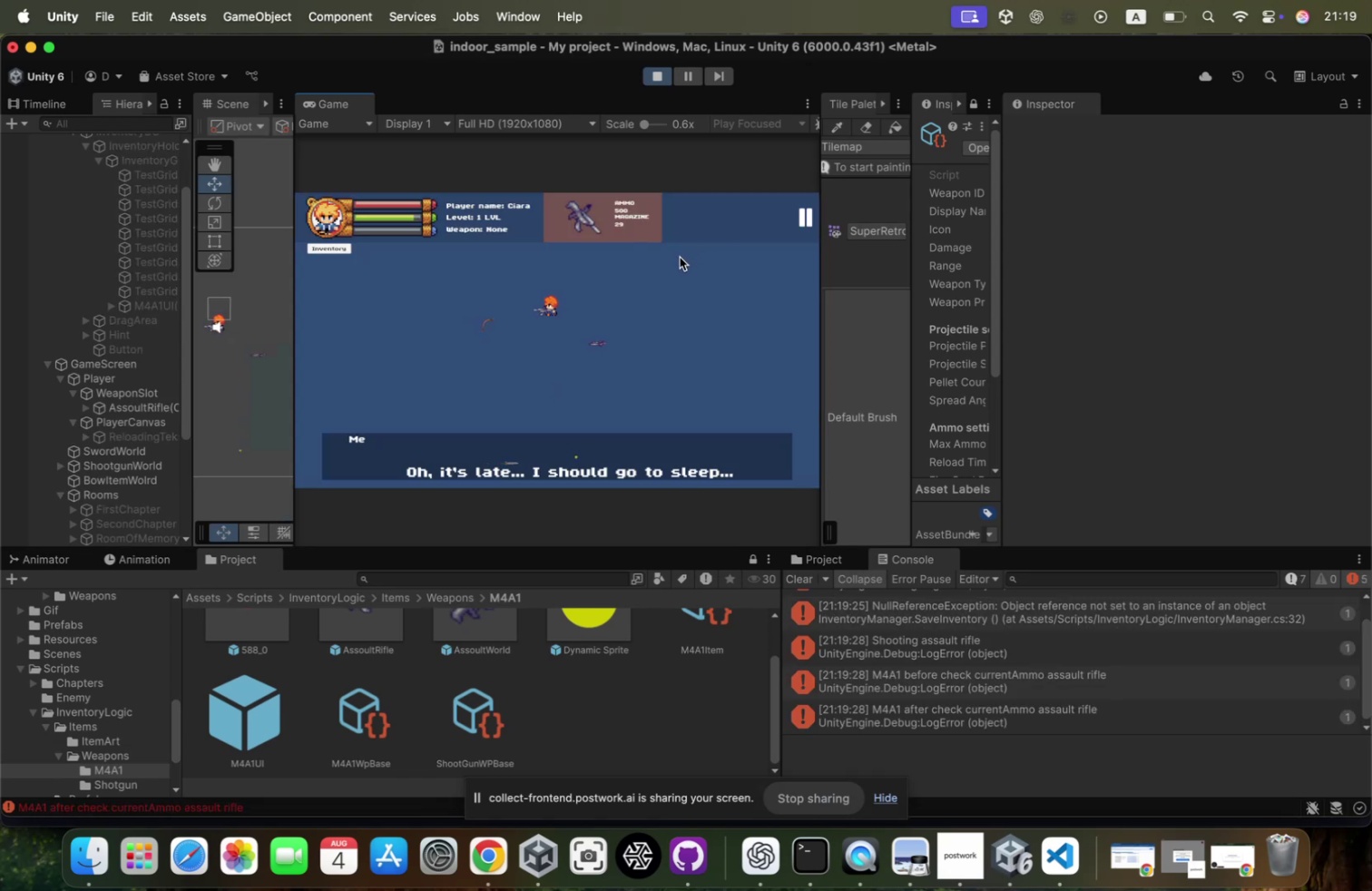 
left_click([680, 257])
 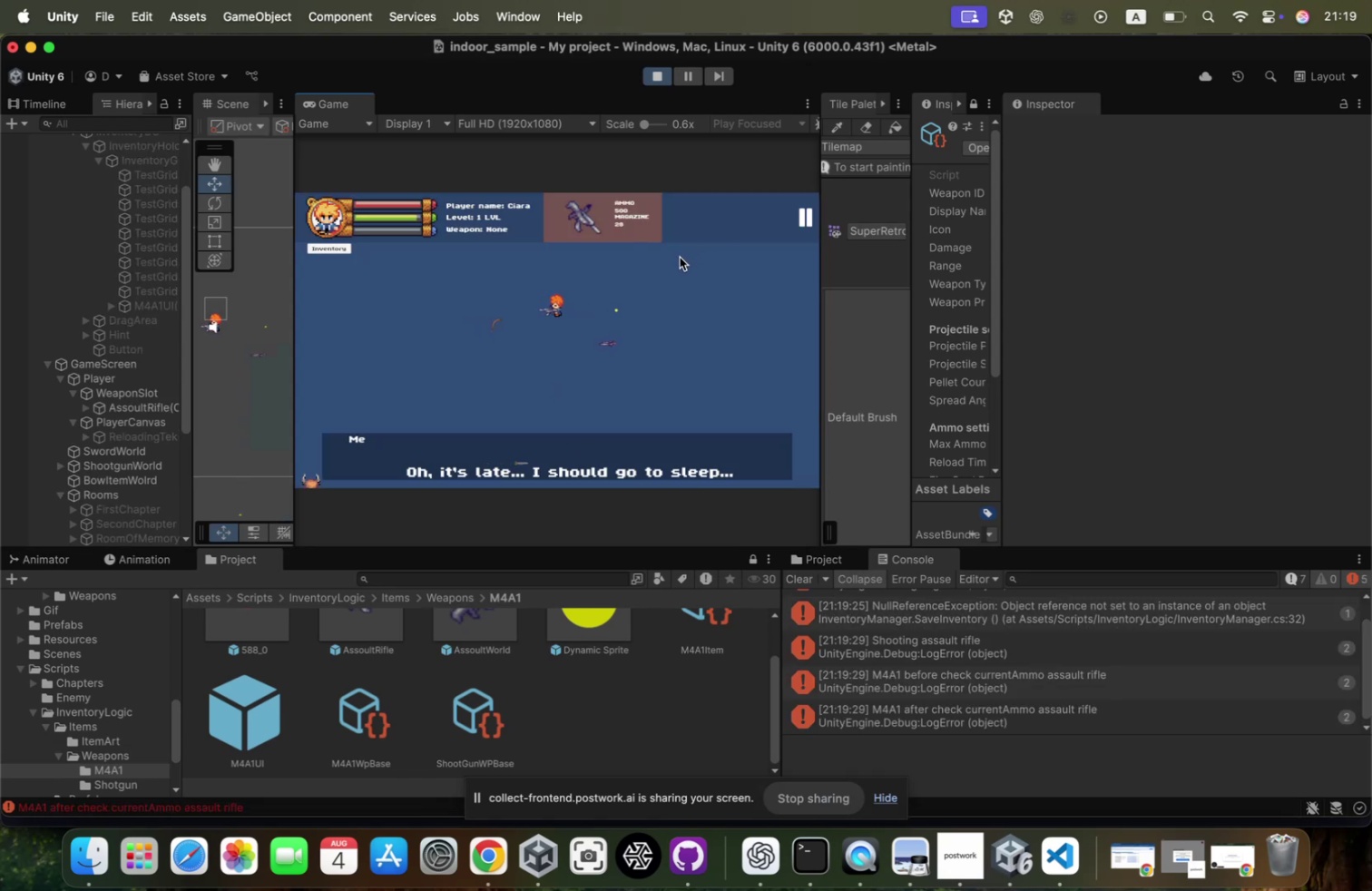 
hold_key(key=S, duration=0.55)
 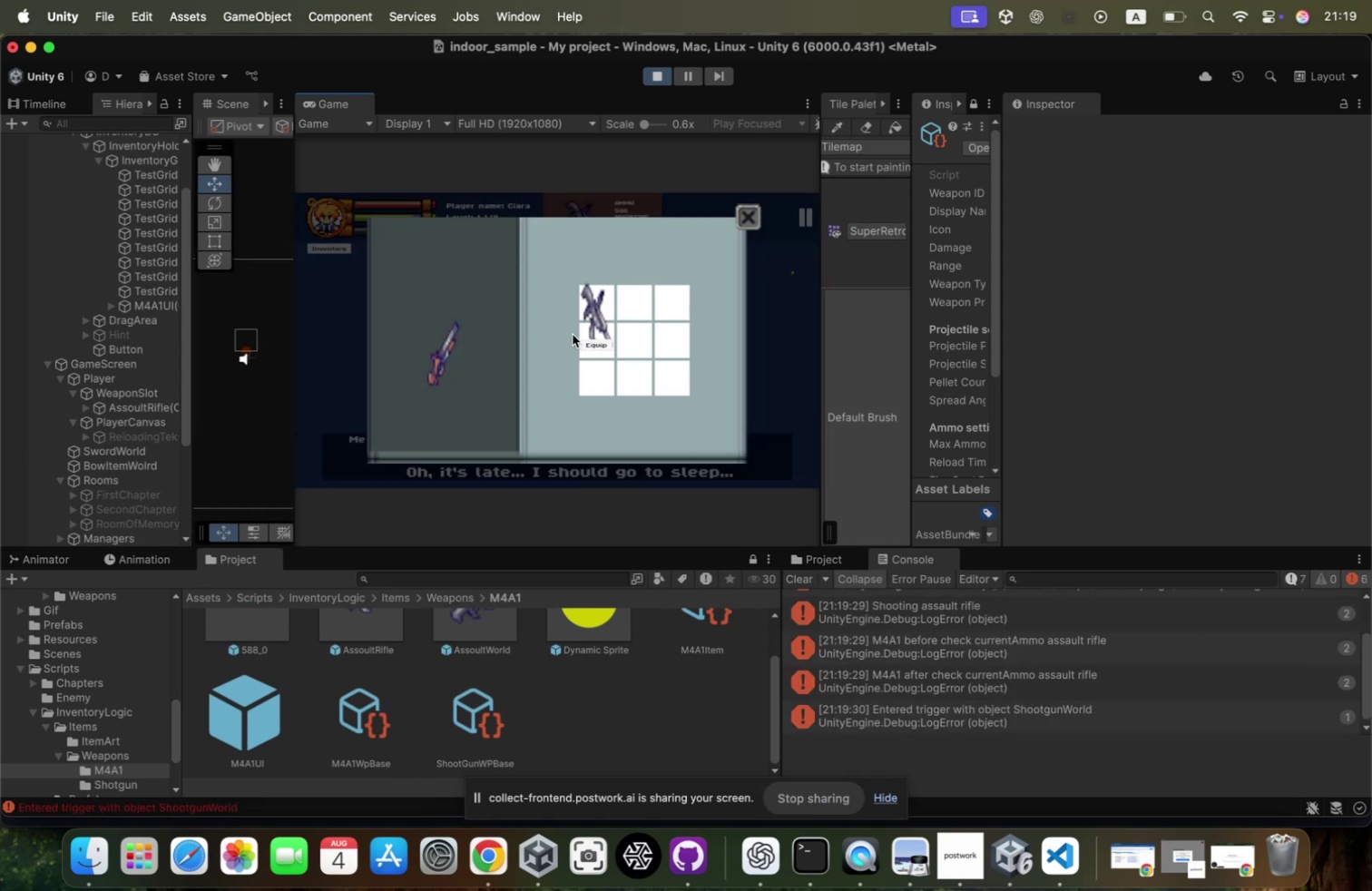 
hold_key(key=D, duration=0.54)
 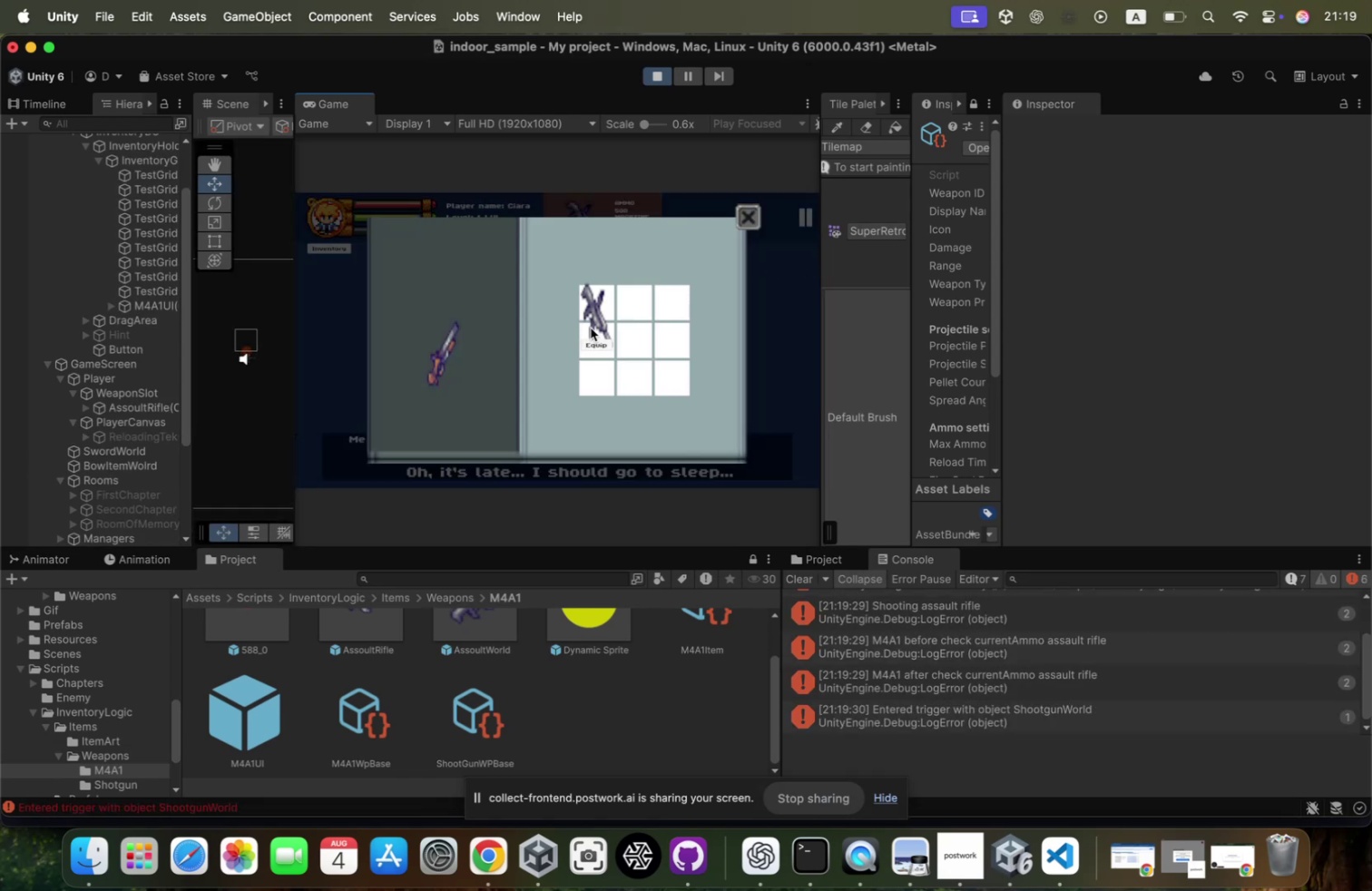 
left_click_drag(start_coordinate=[442, 339], to_coordinate=[626, 314])
 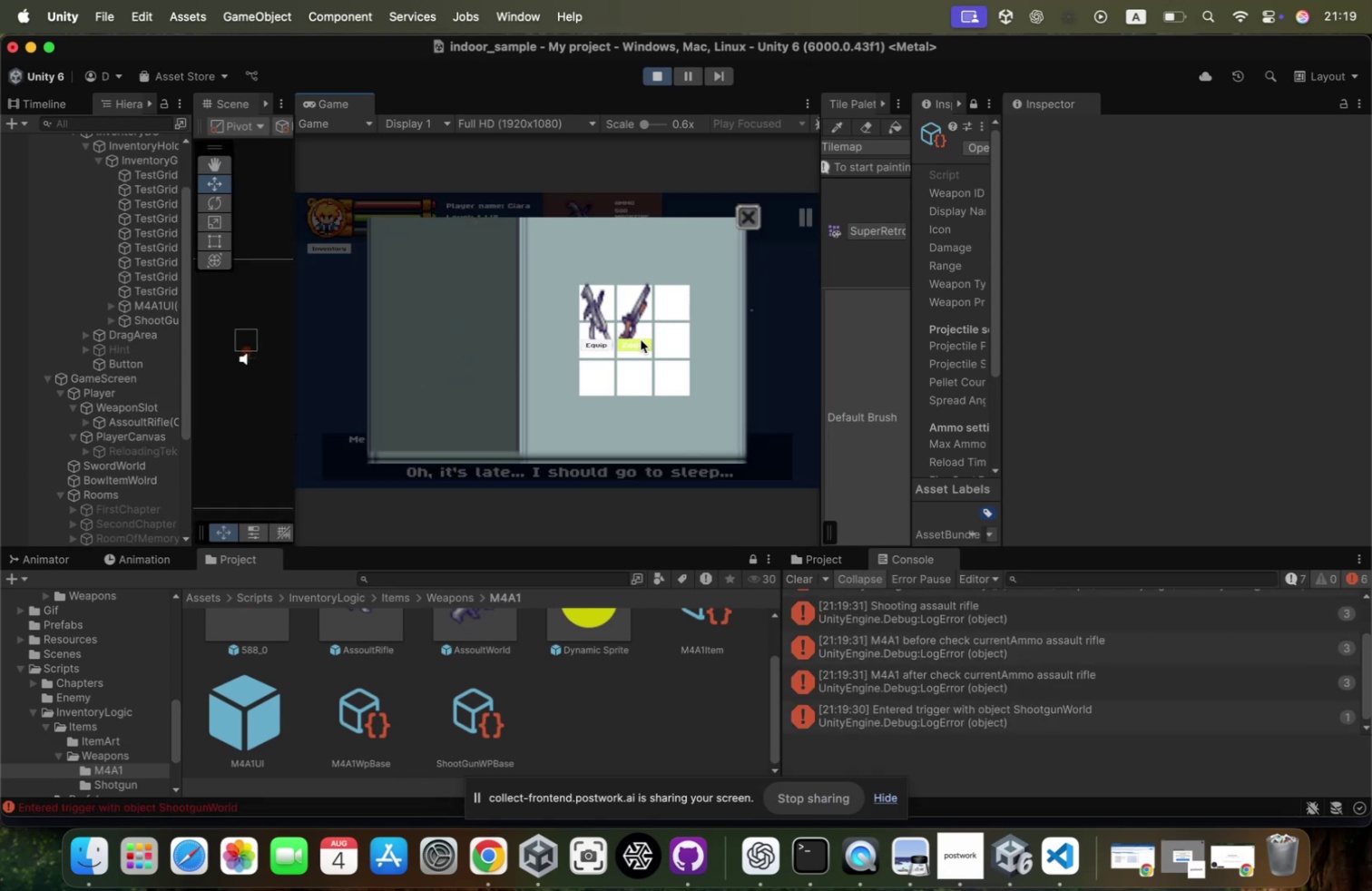 
left_click([641, 339])
 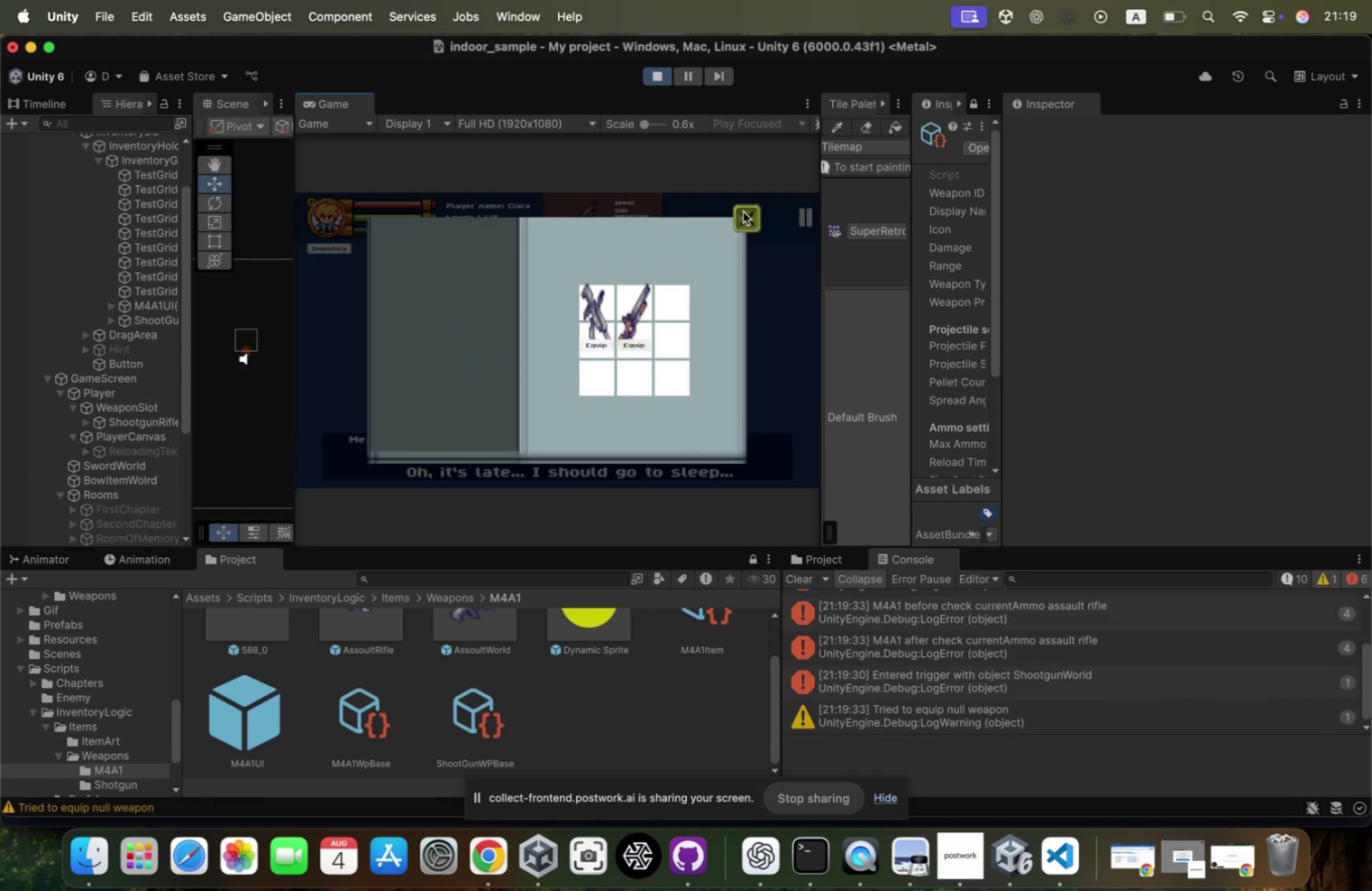 
left_click([753, 206])
 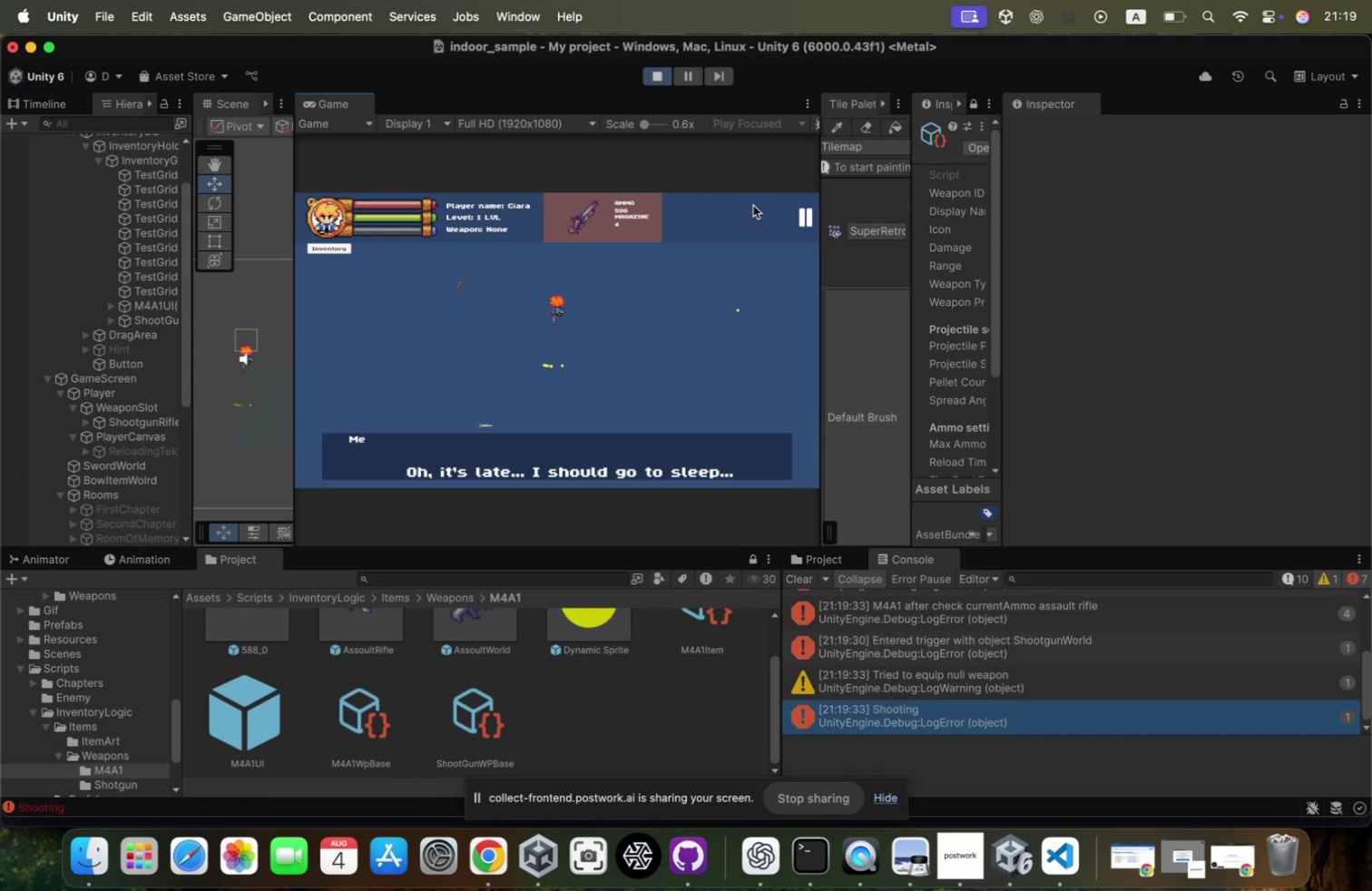 
hold_key(key=A, duration=0.49)
 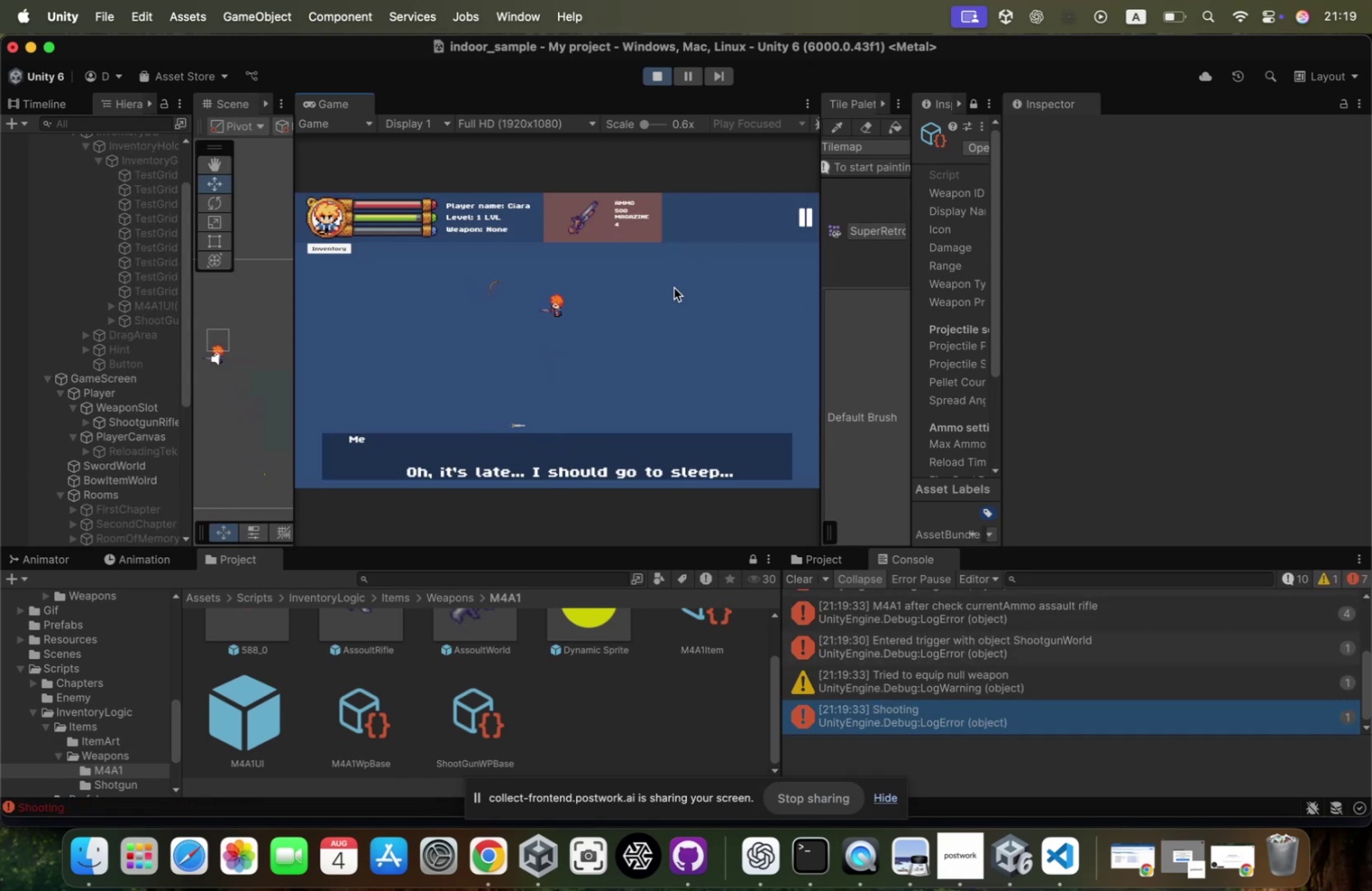 
left_click([674, 288])
 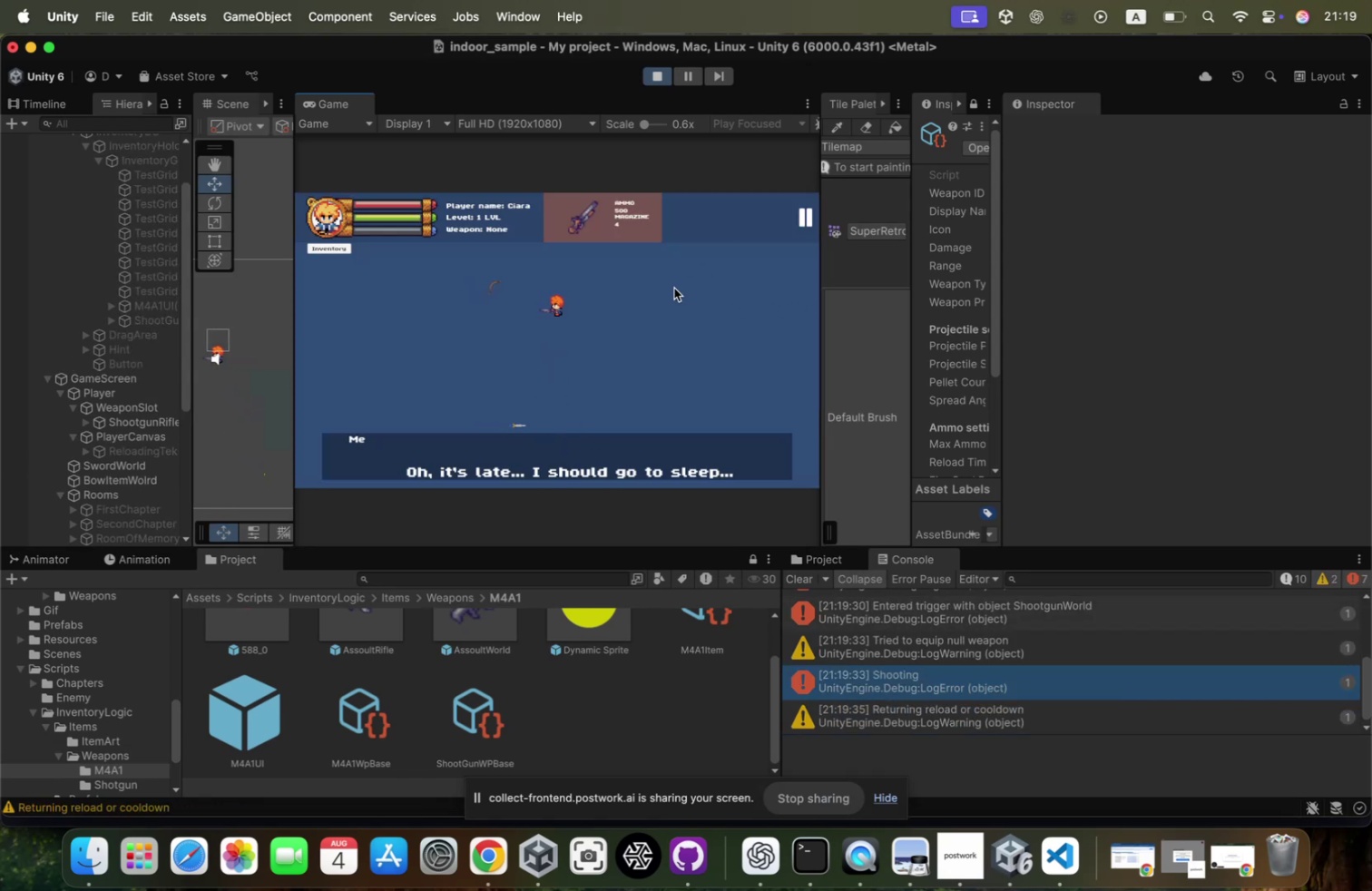 
left_click([673, 288])
 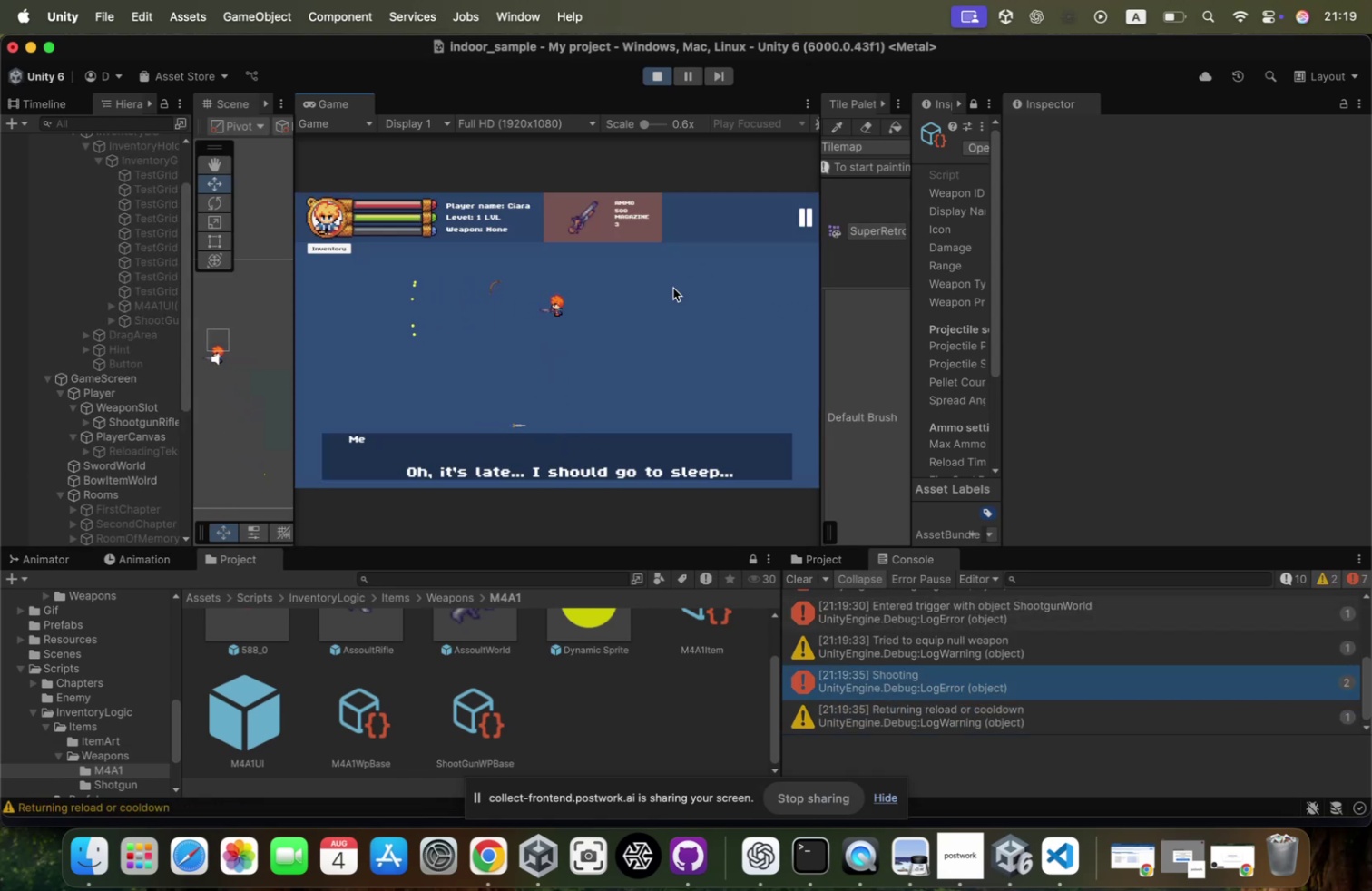 
hold_key(key=A, duration=1.64)
 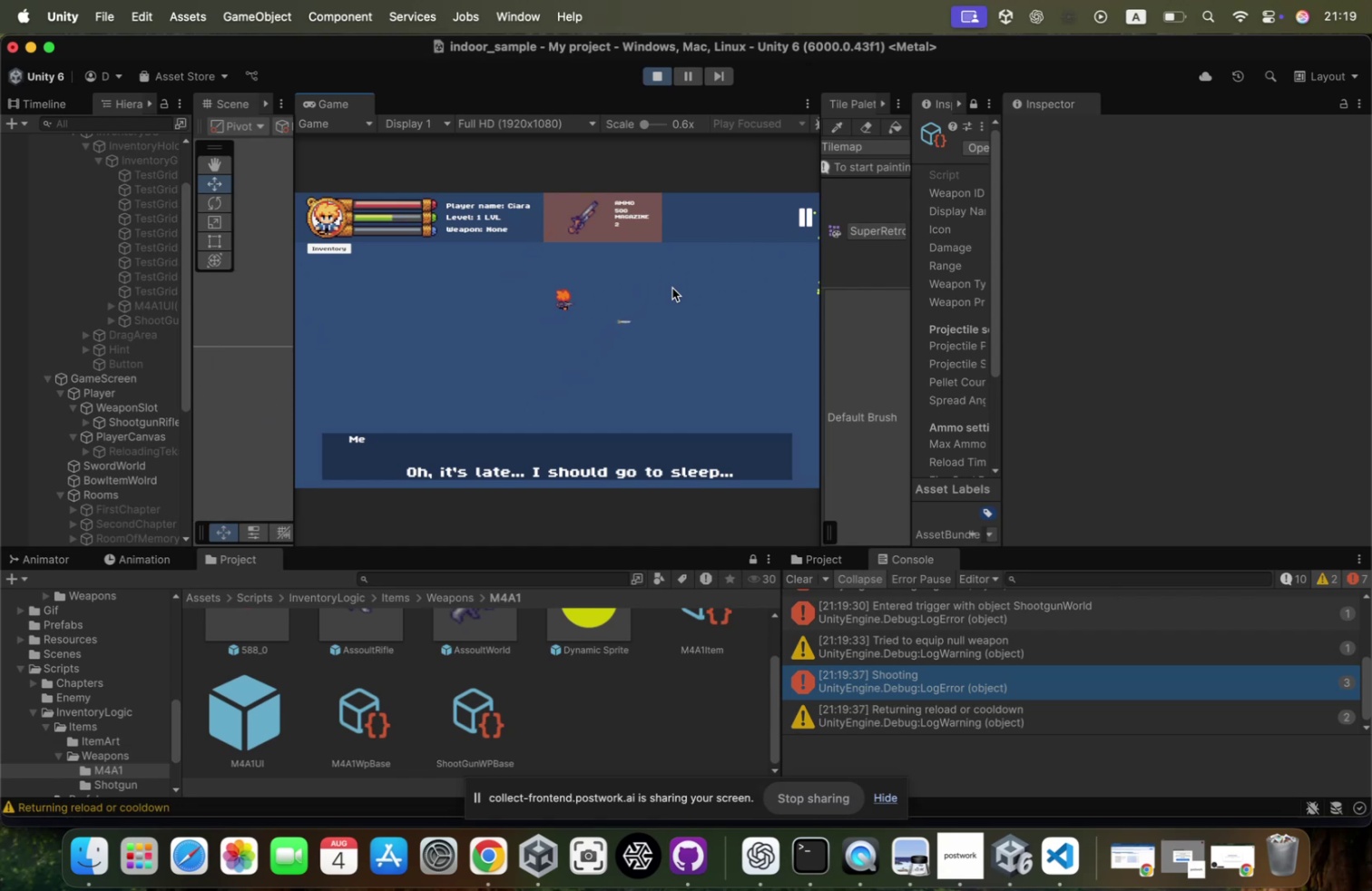 
hold_key(key=S, duration=1.5)
 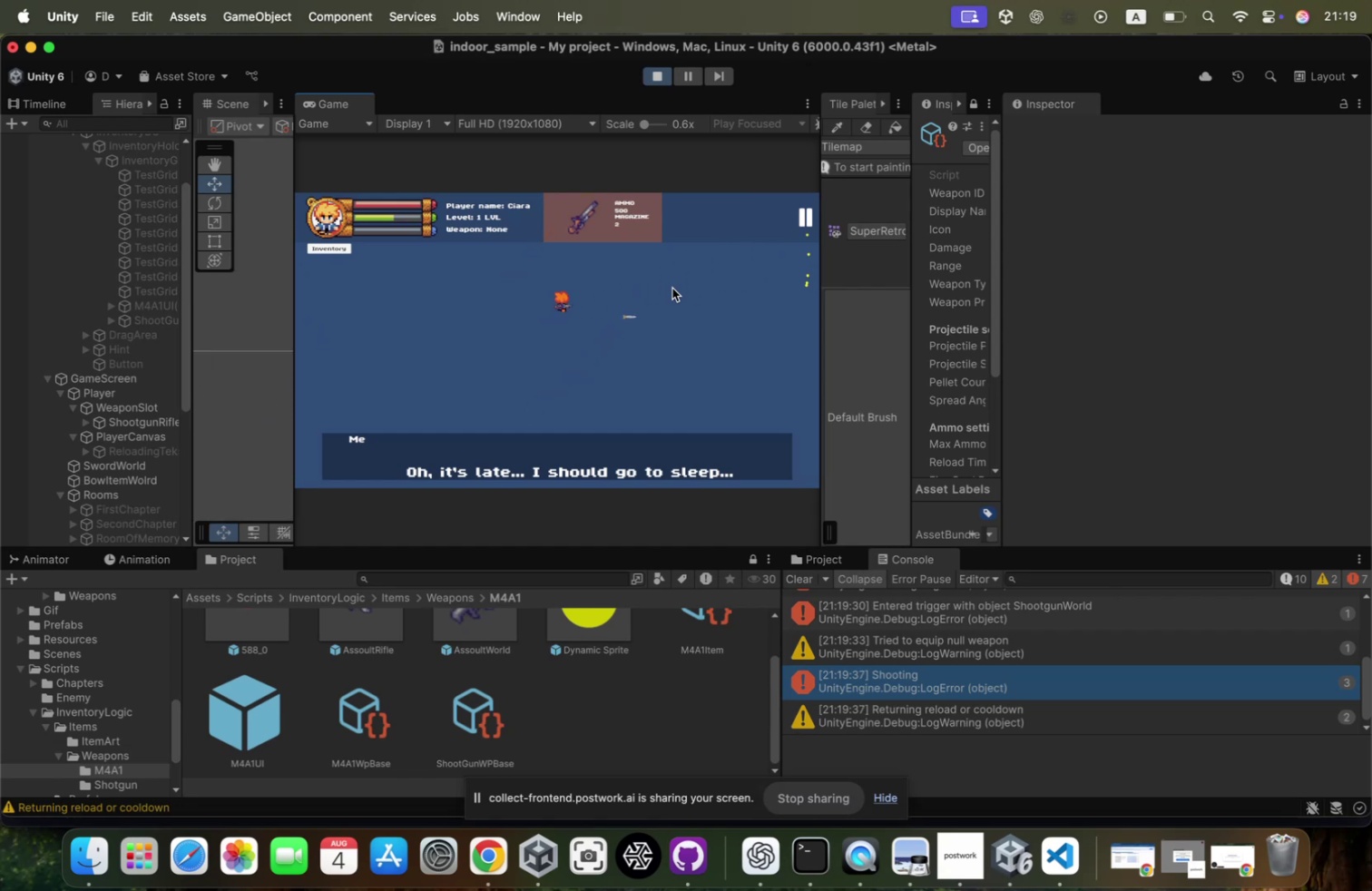 
left_click([672, 288])
 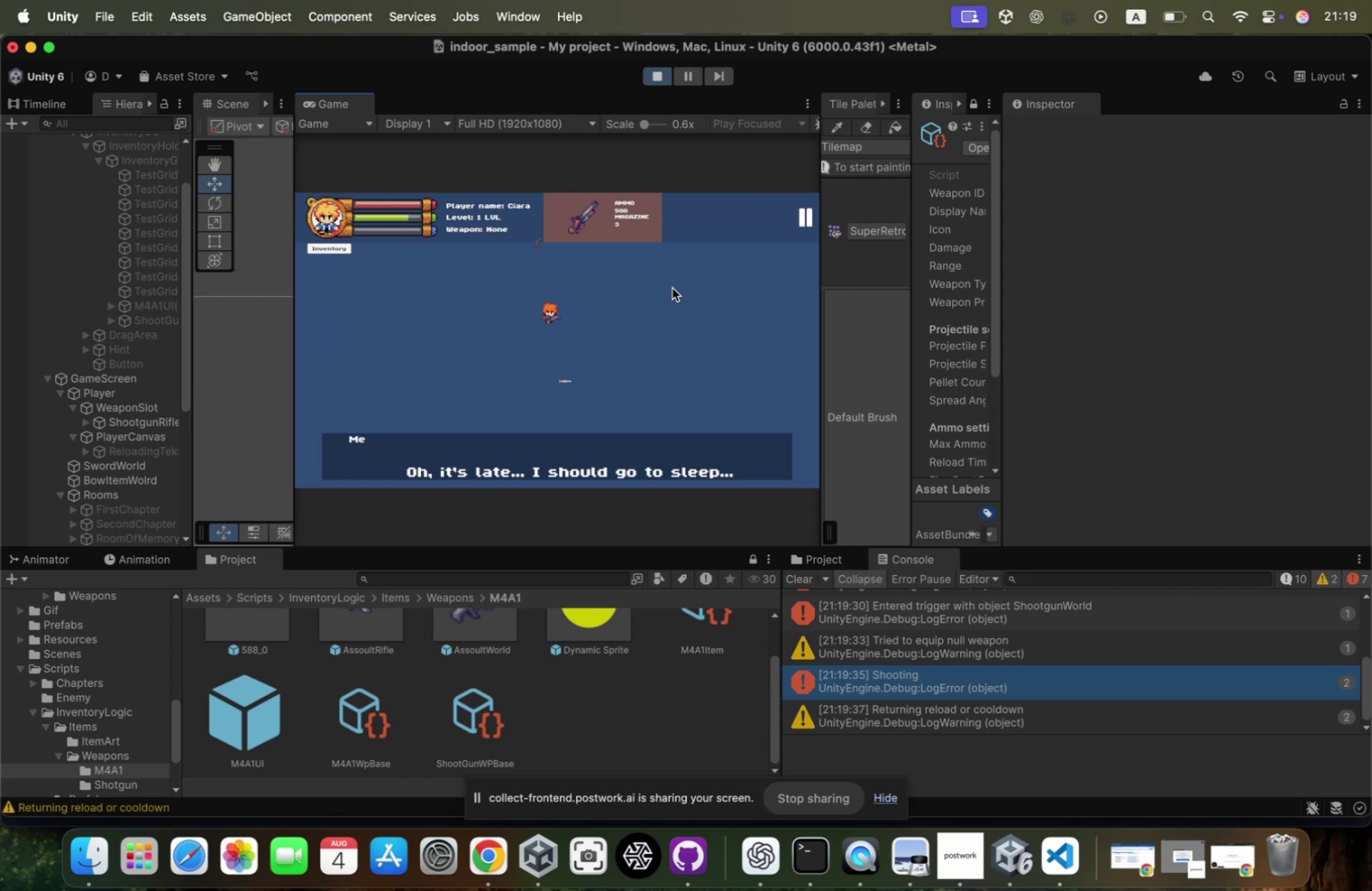 
left_click([672, 288])
 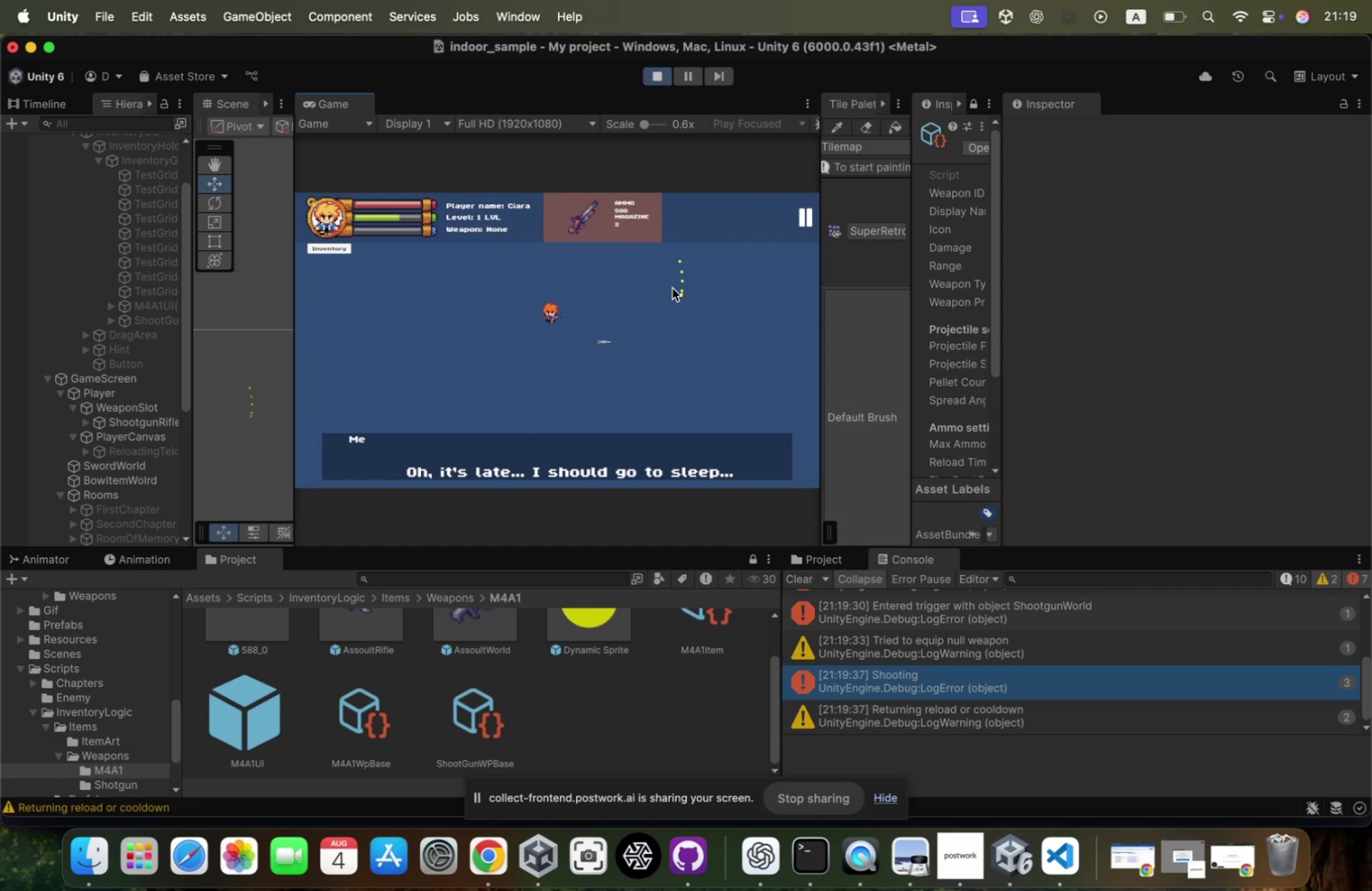 
key(S)
 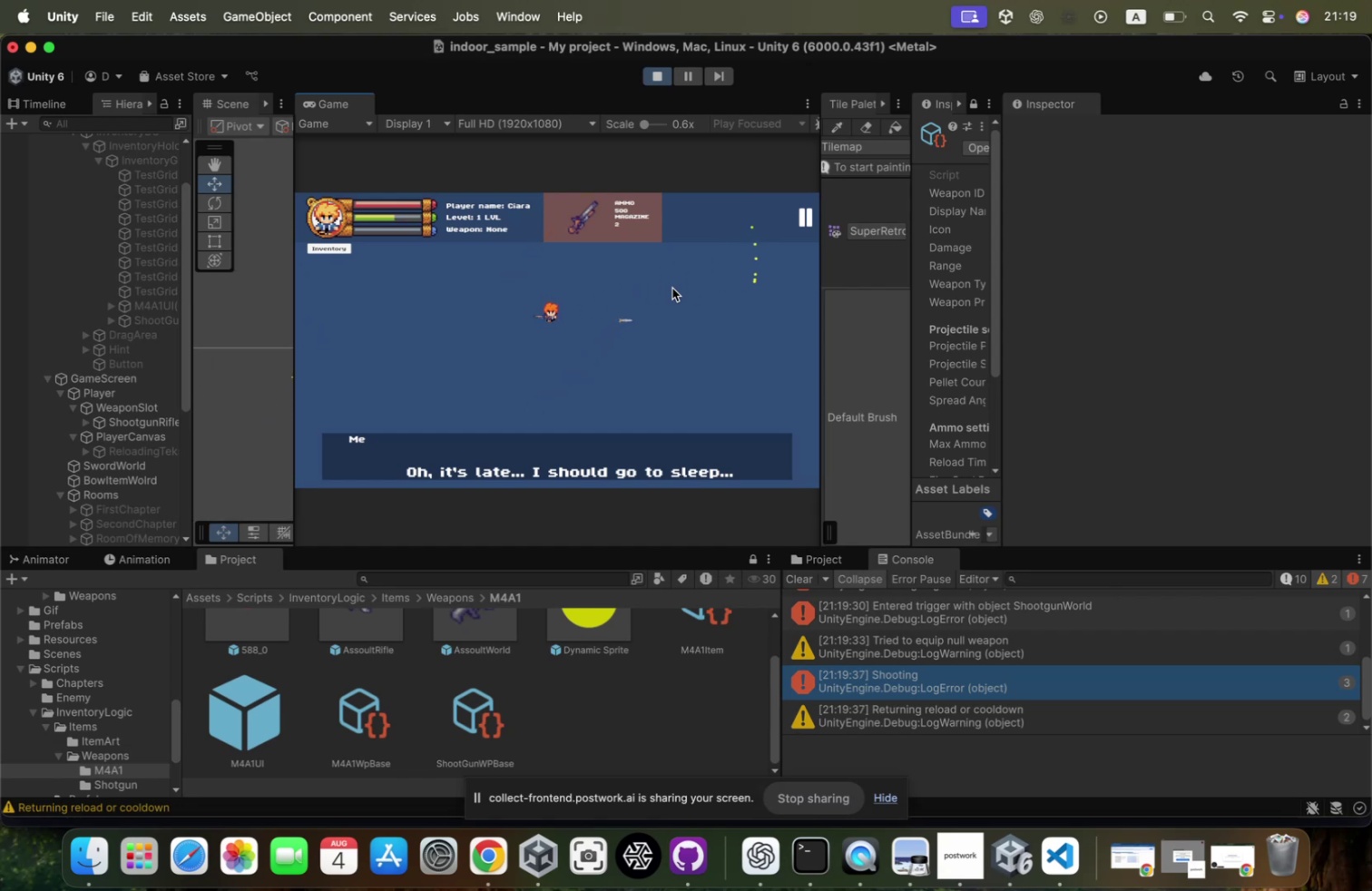 
hold_key(key=D, duration=1.69)
 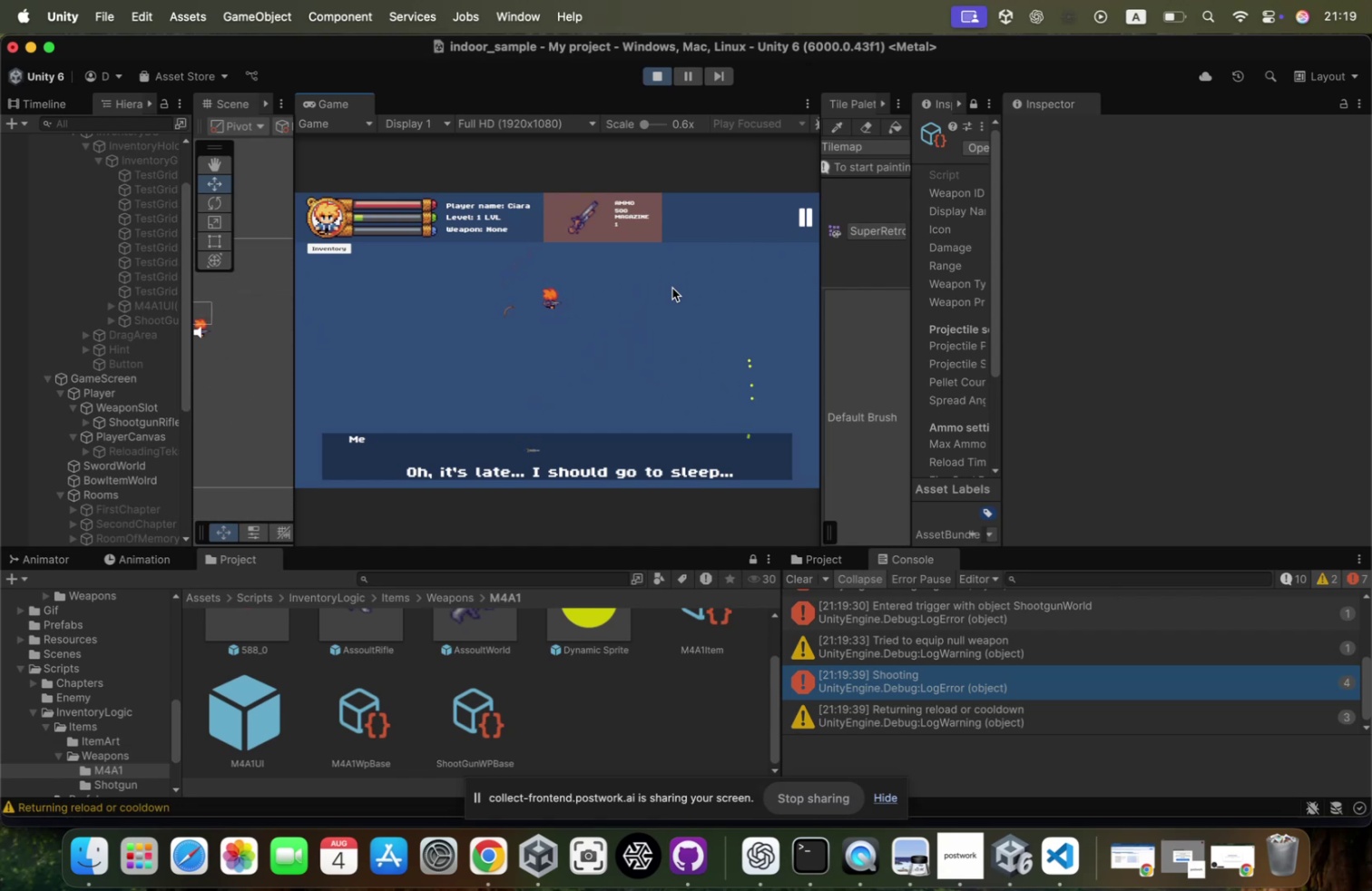 
hold_key(key=W, duration=1.5)
 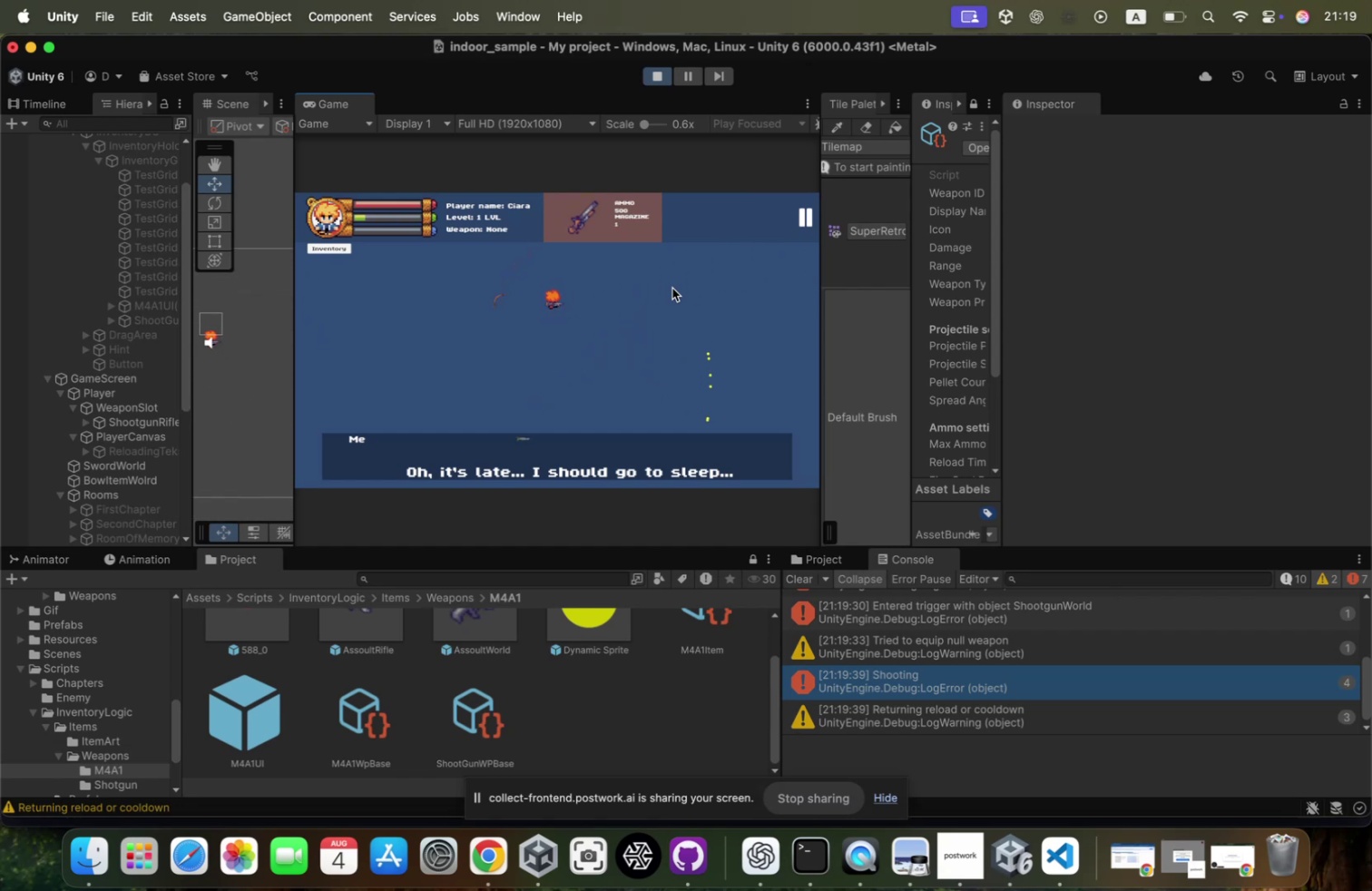 
left_click([672, 288])
 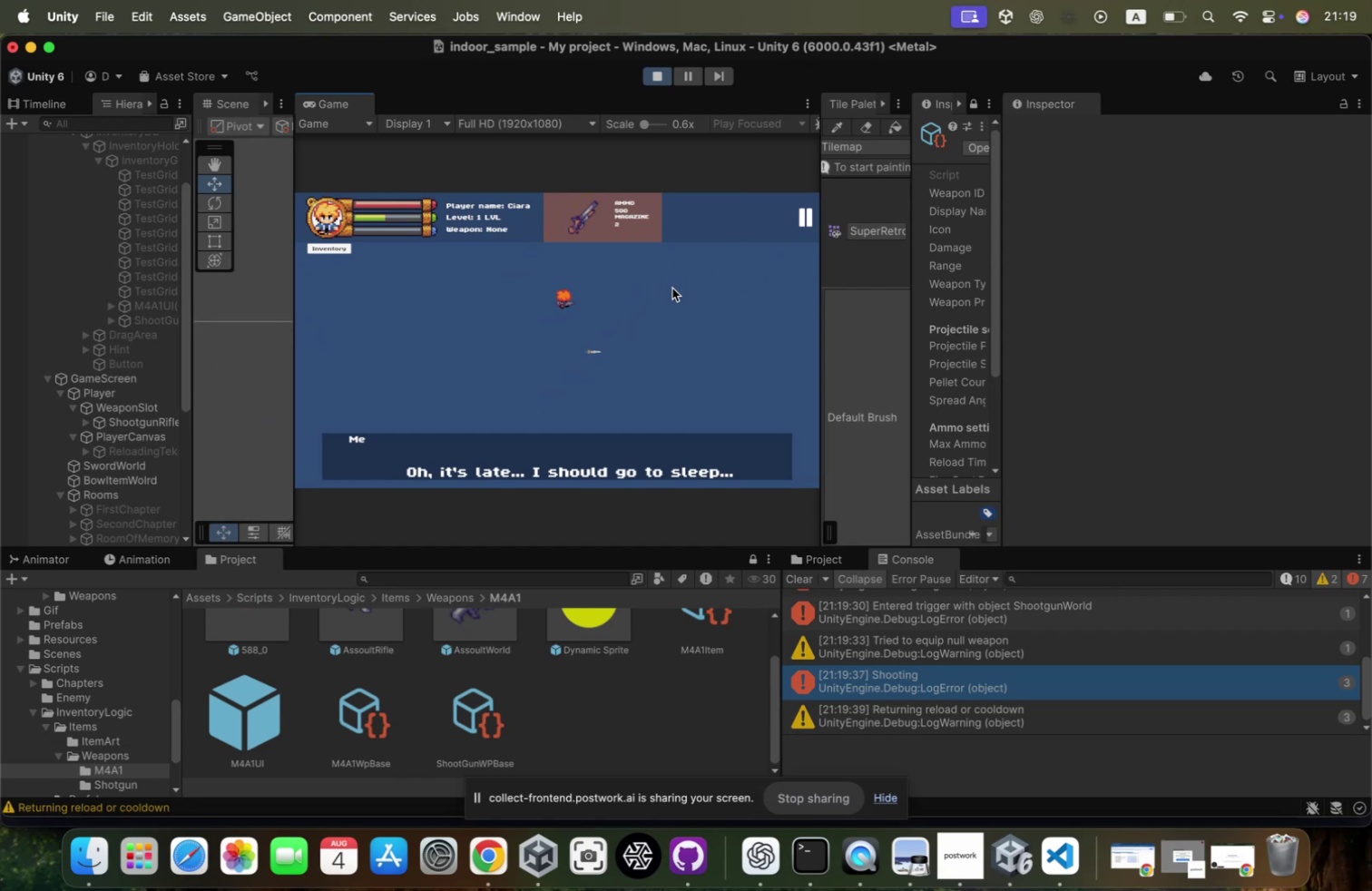 
left_click([672, 288])
 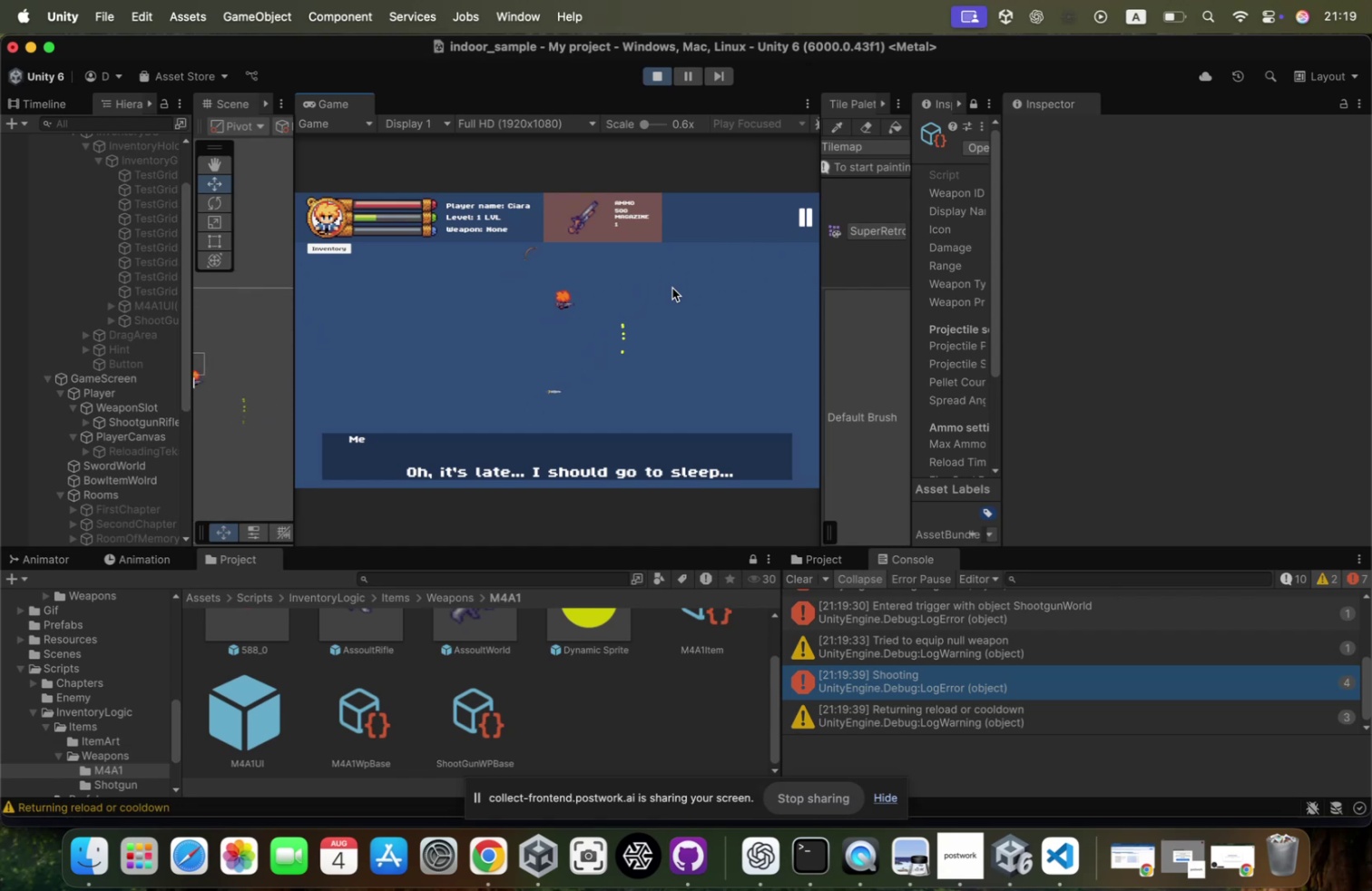 
hold_key(key=W, duration=1.38)
 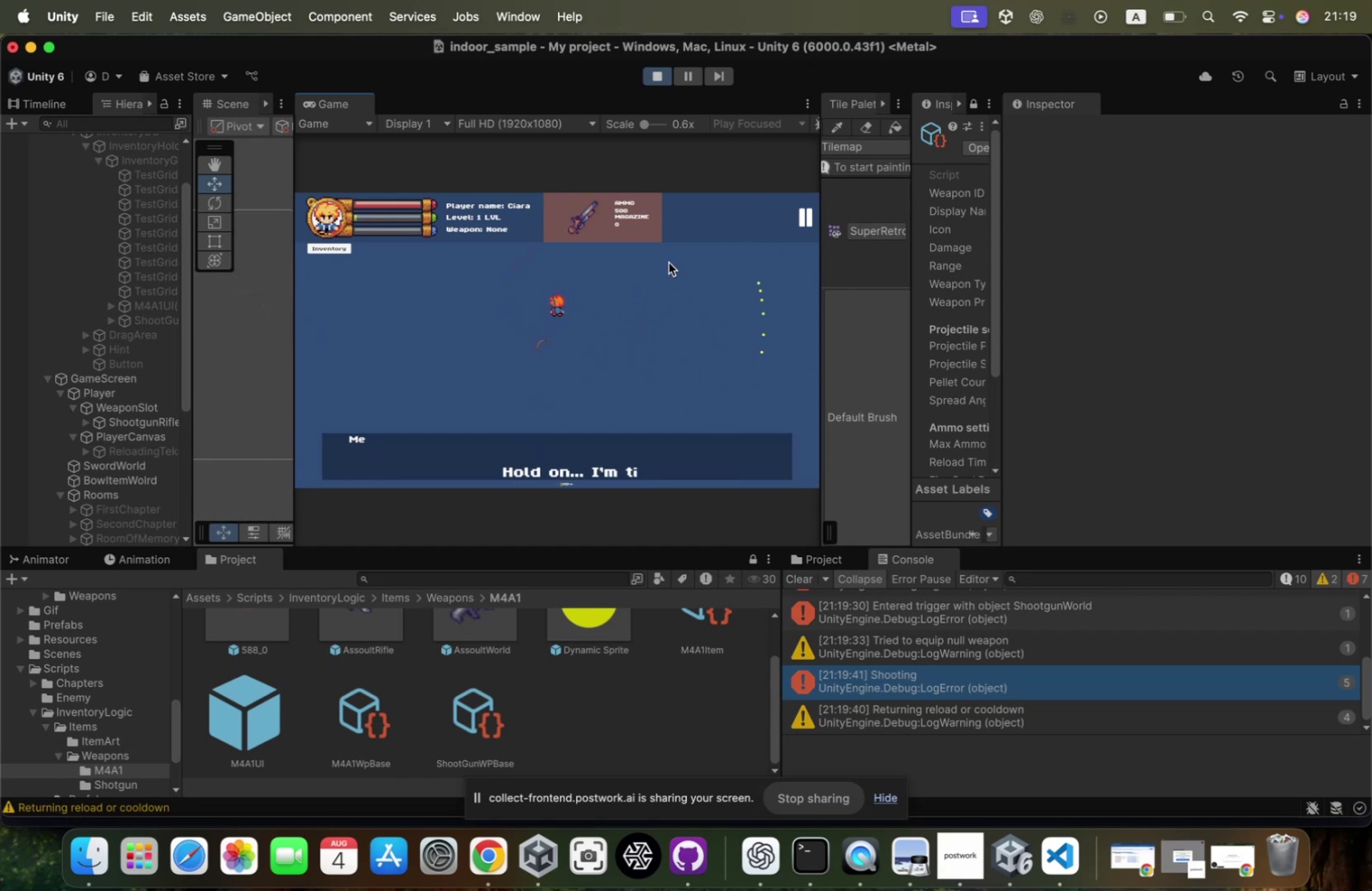 
hold_key(key=A, duration=1.12)
 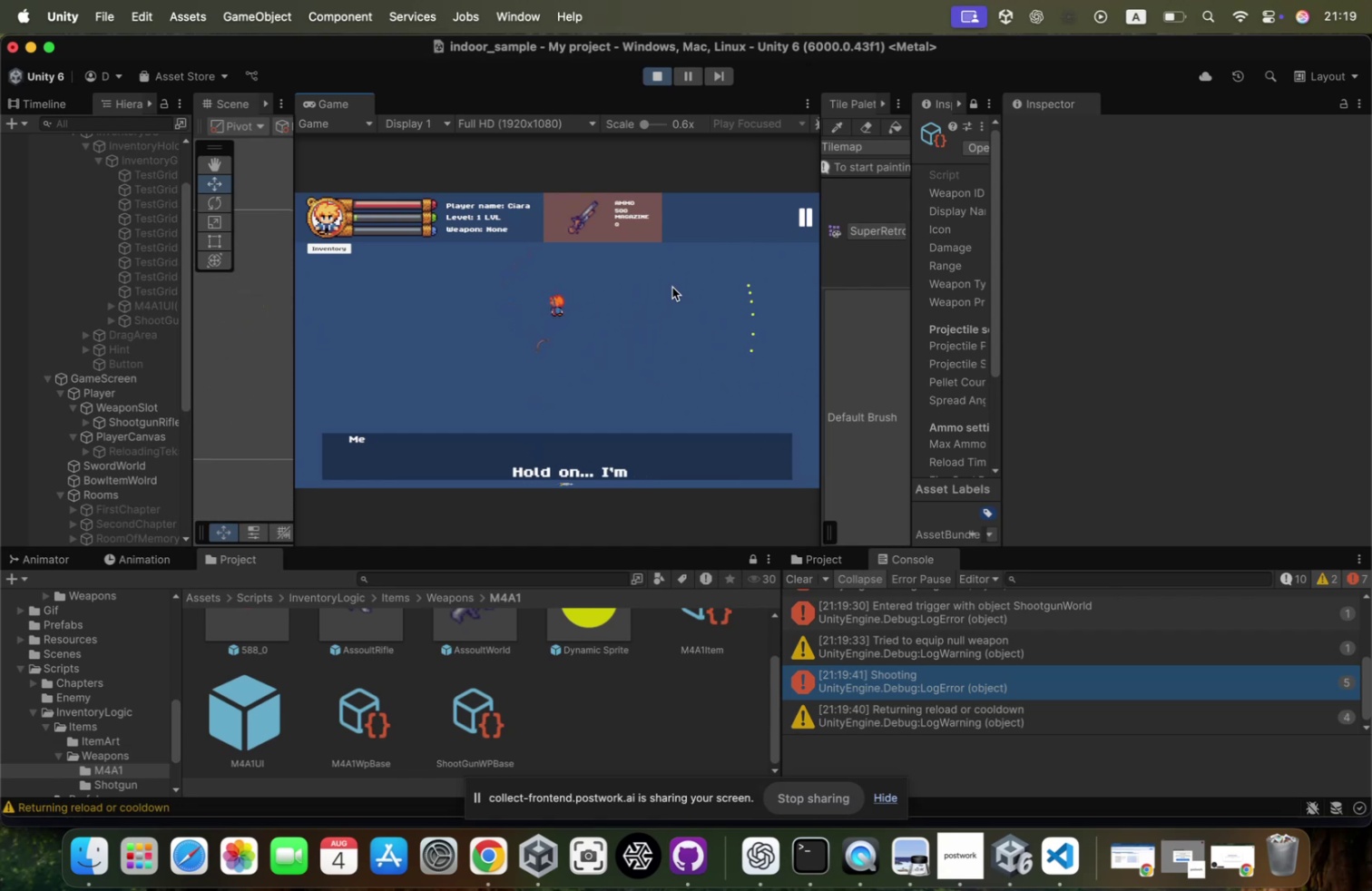 
left_click([672, 288])
 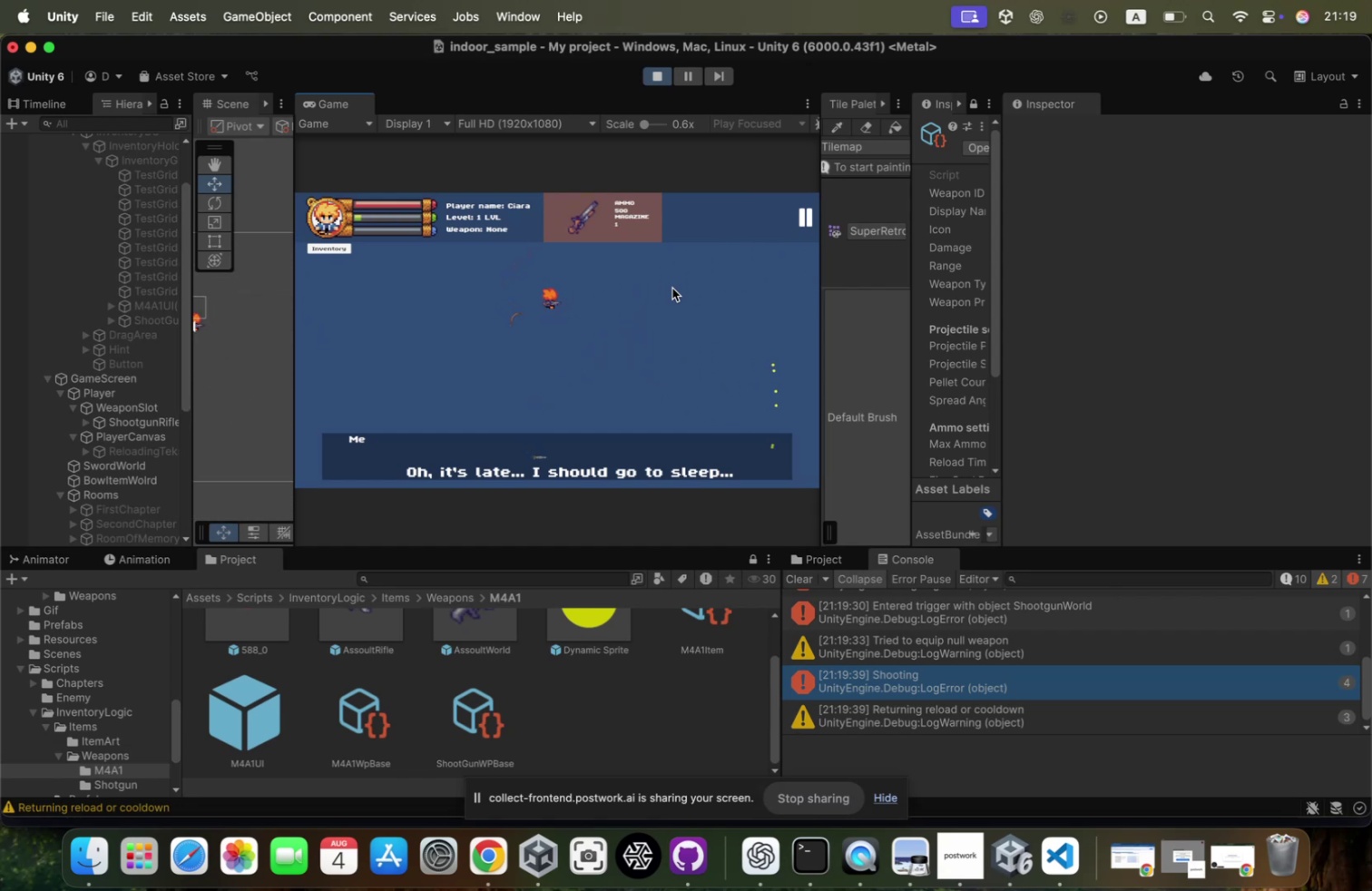 
left_click([672, 288])
 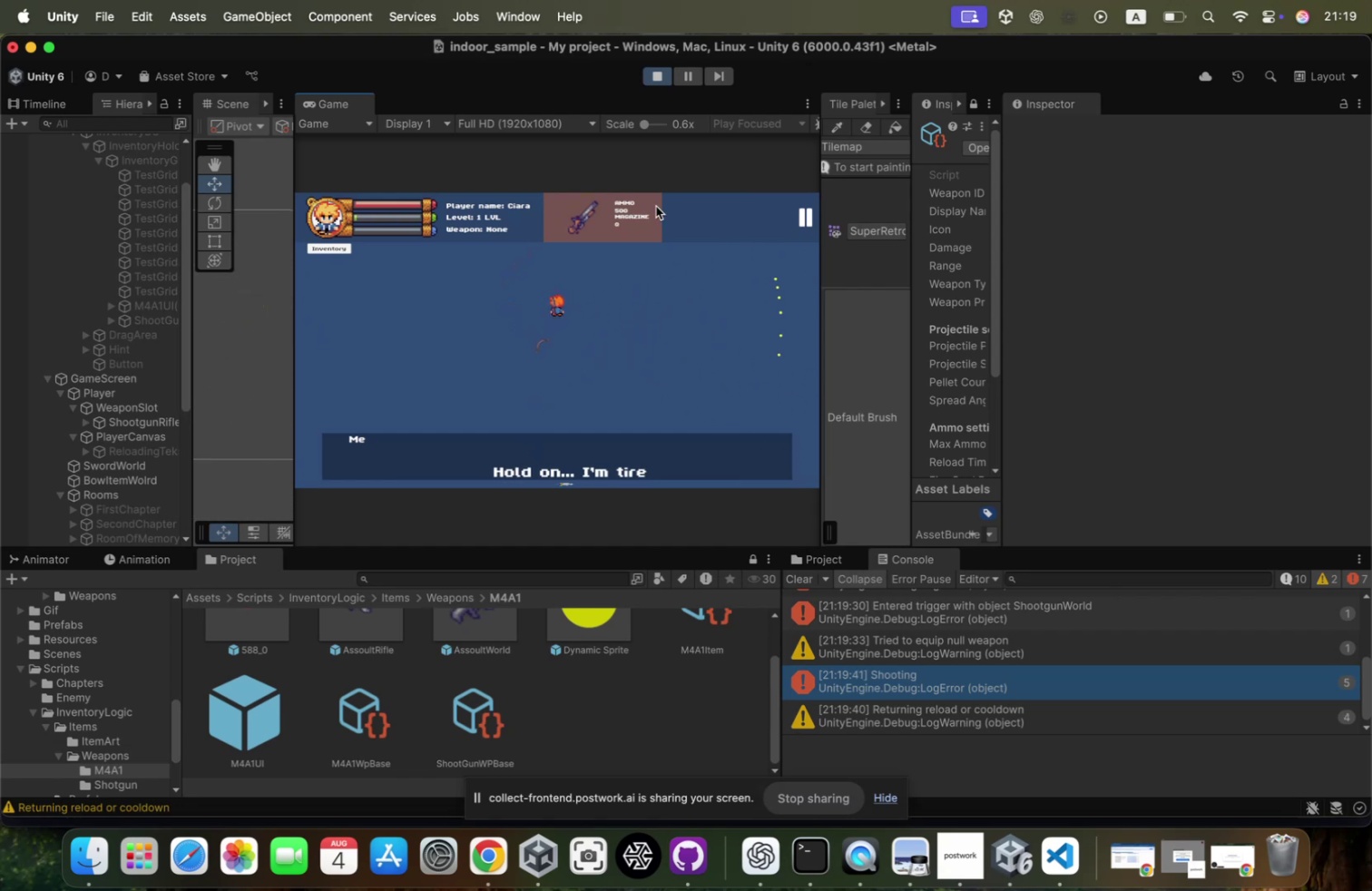 
type(ra)
 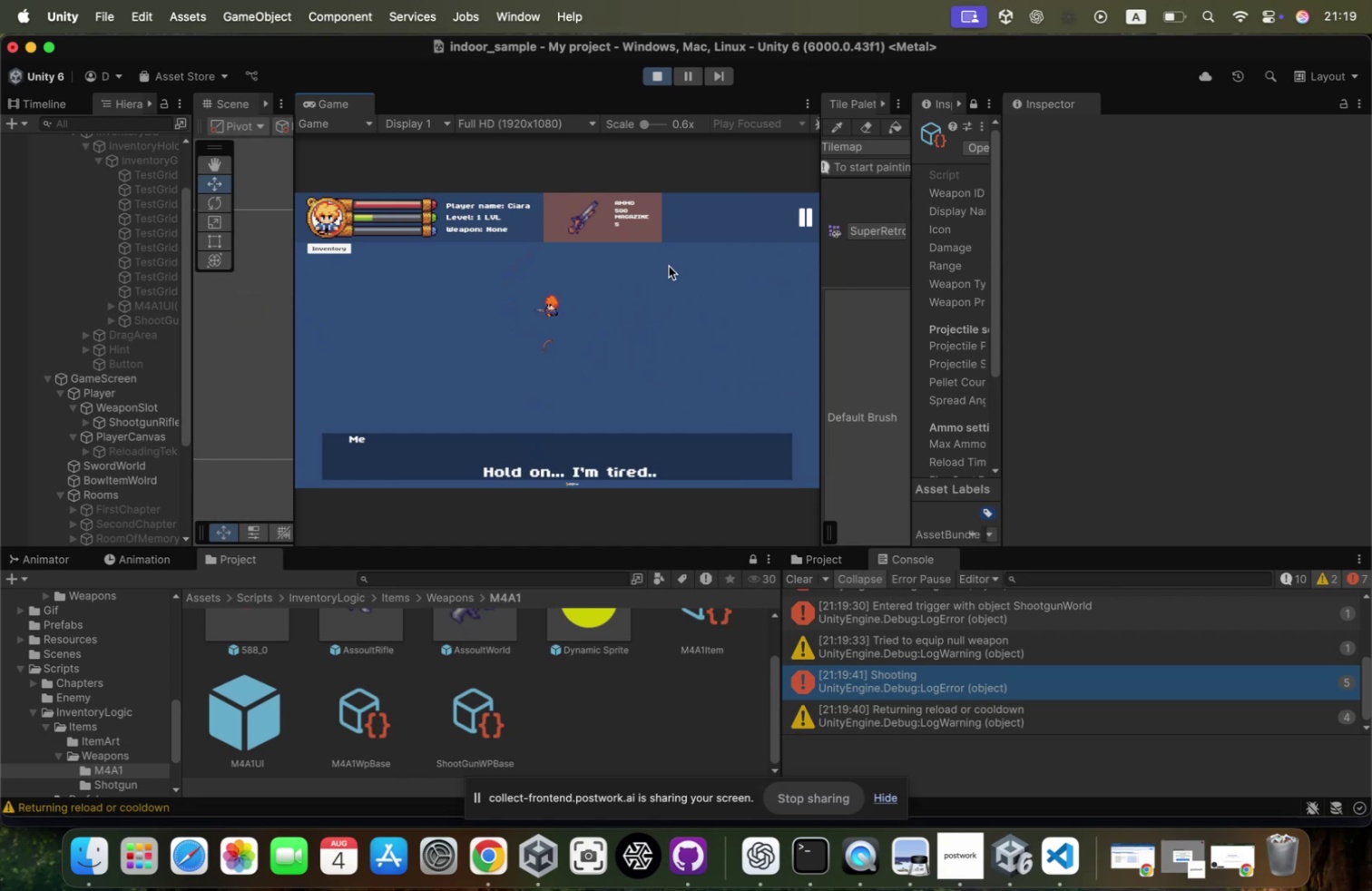 
left_click([669, 266])
 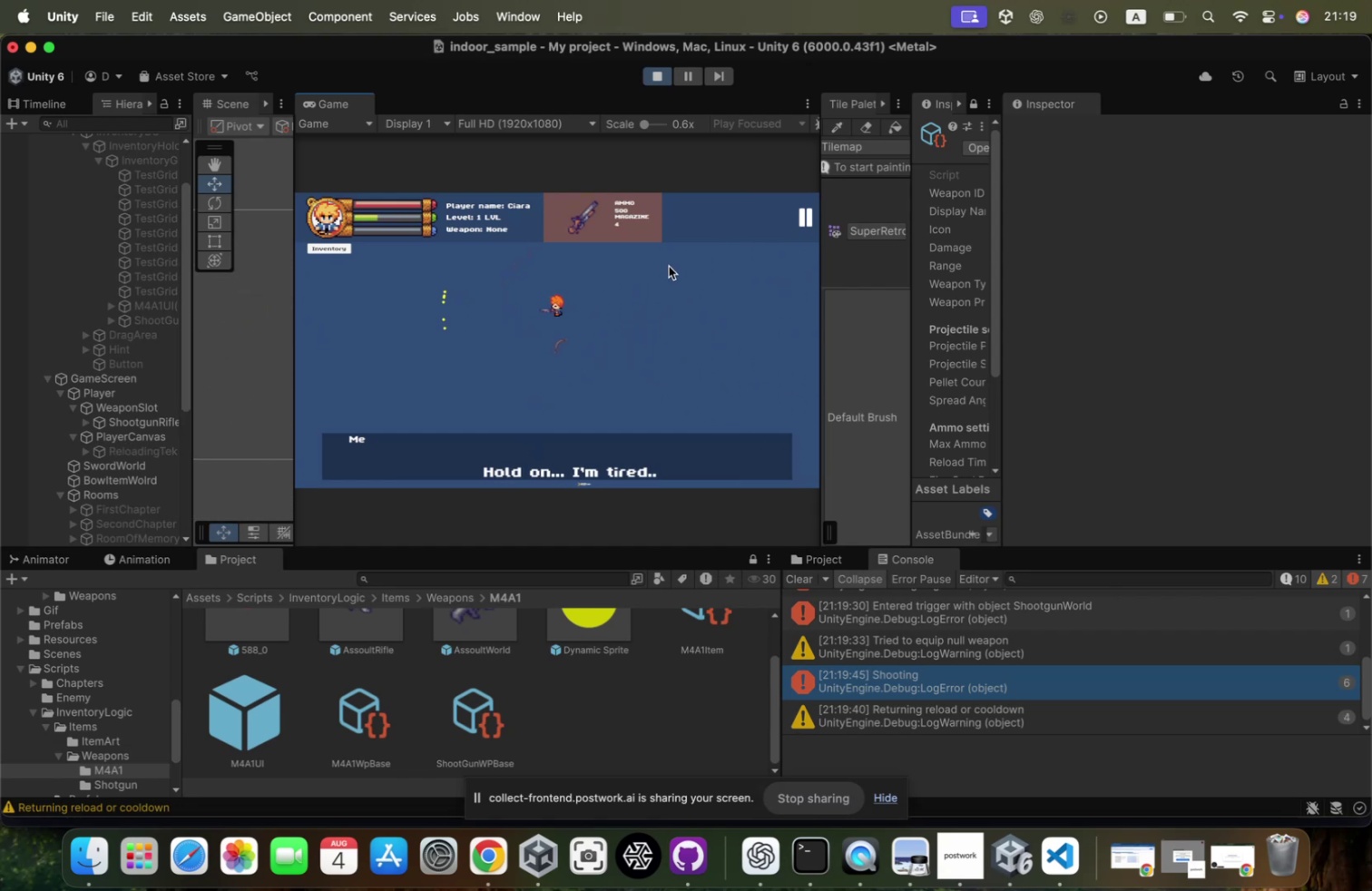 
key(D)
 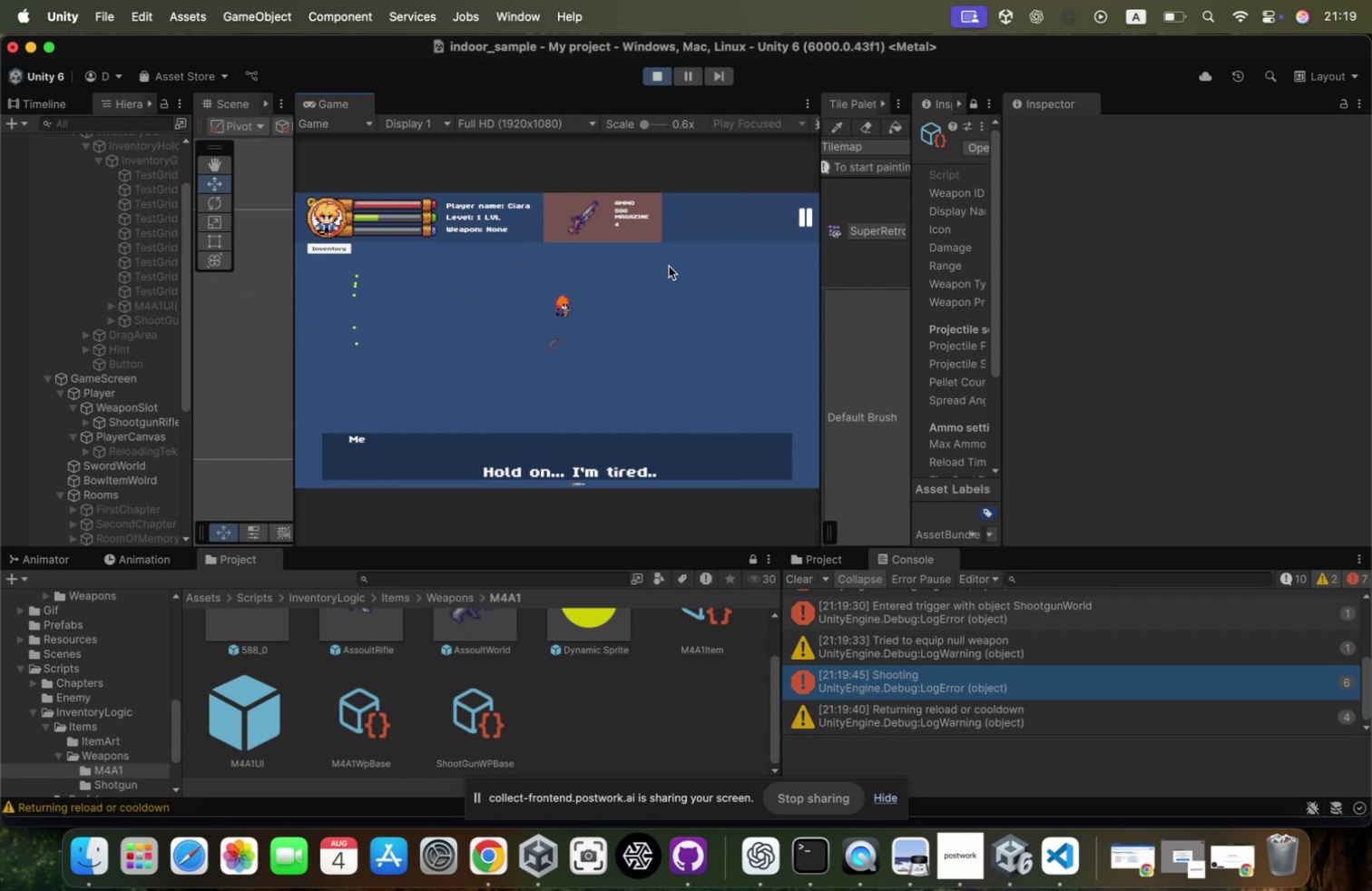 
left_click([669, 266])
 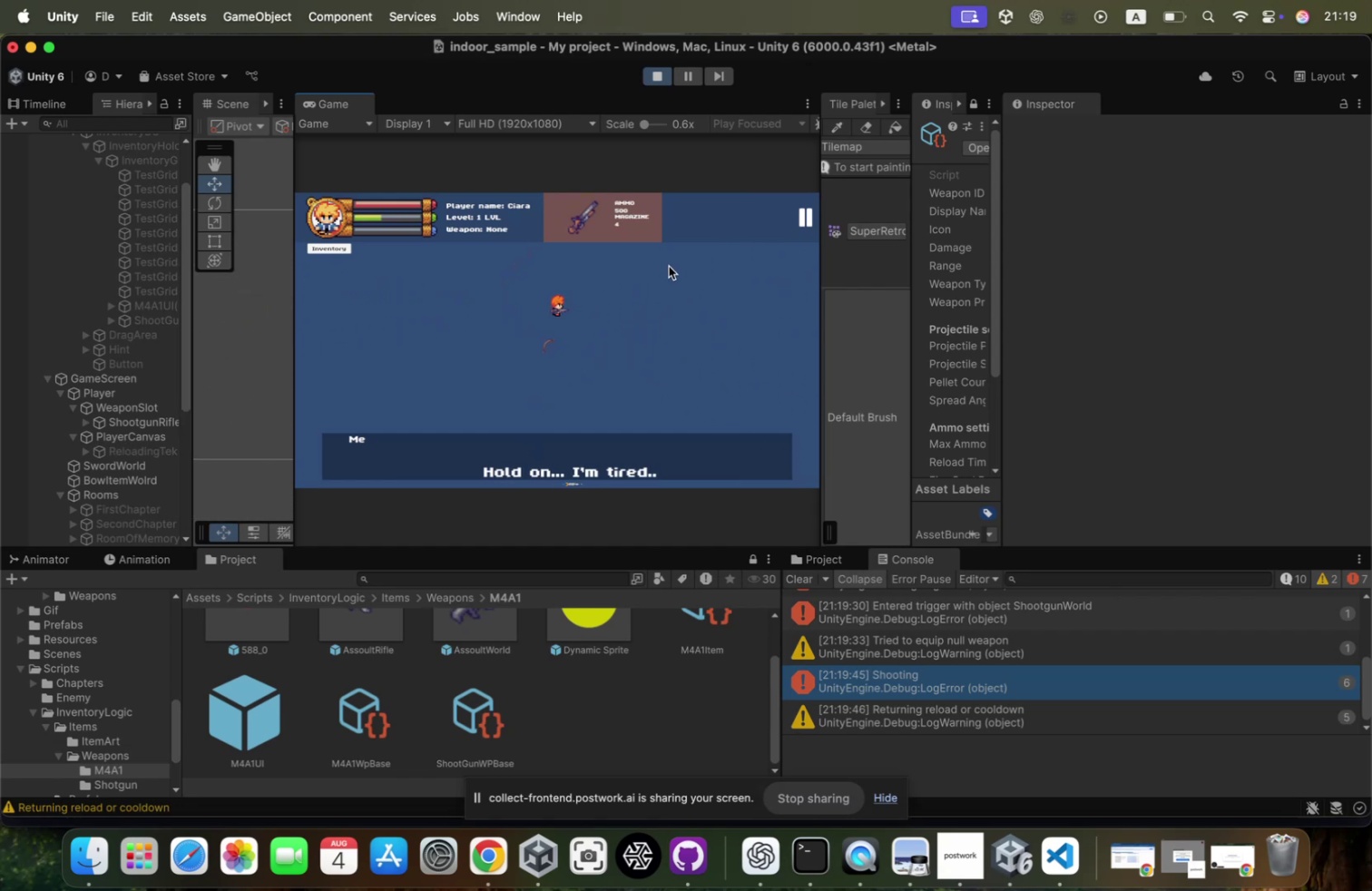 
left_click([669, 266])
 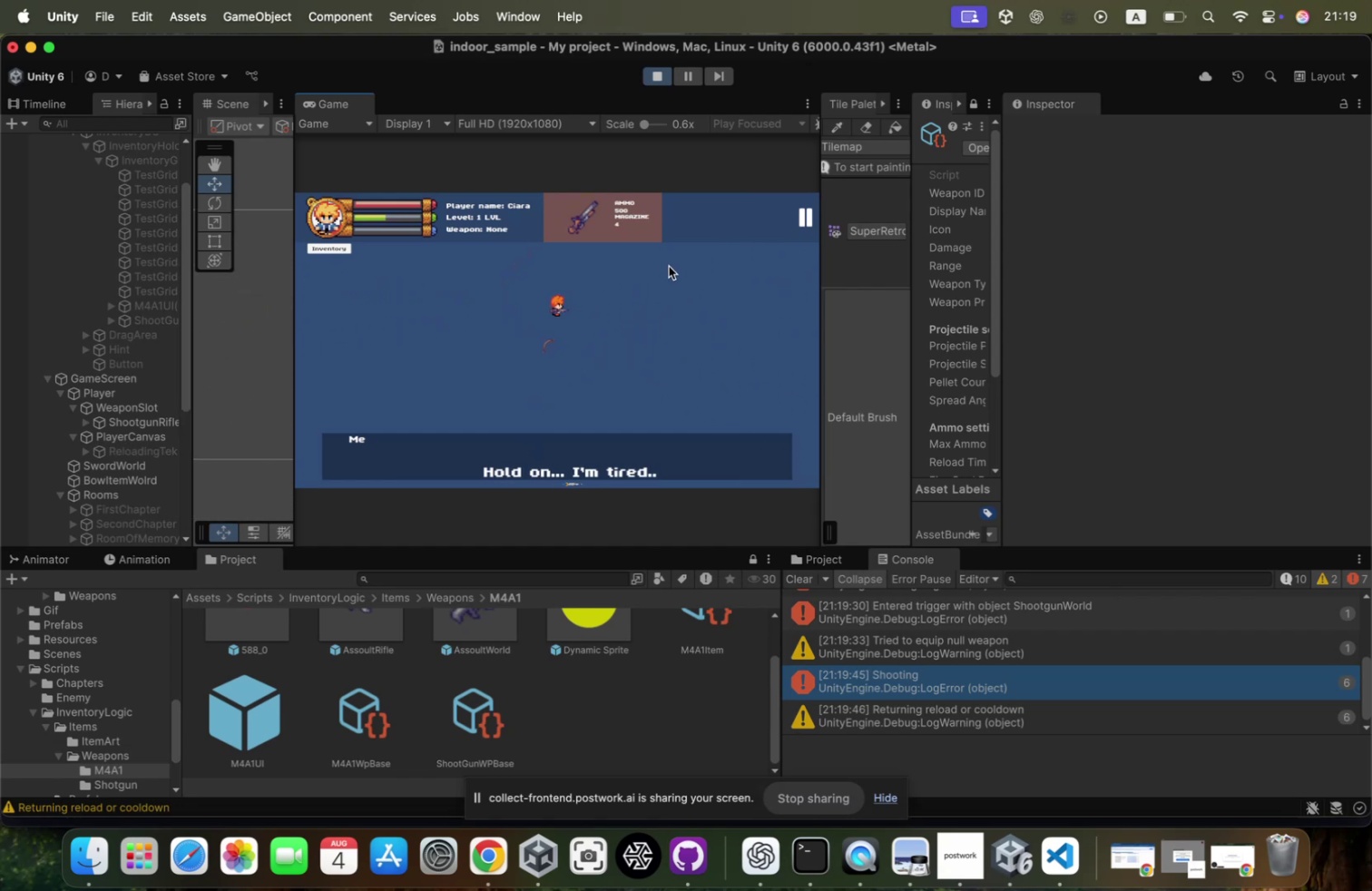 
left_click([669, 266])
 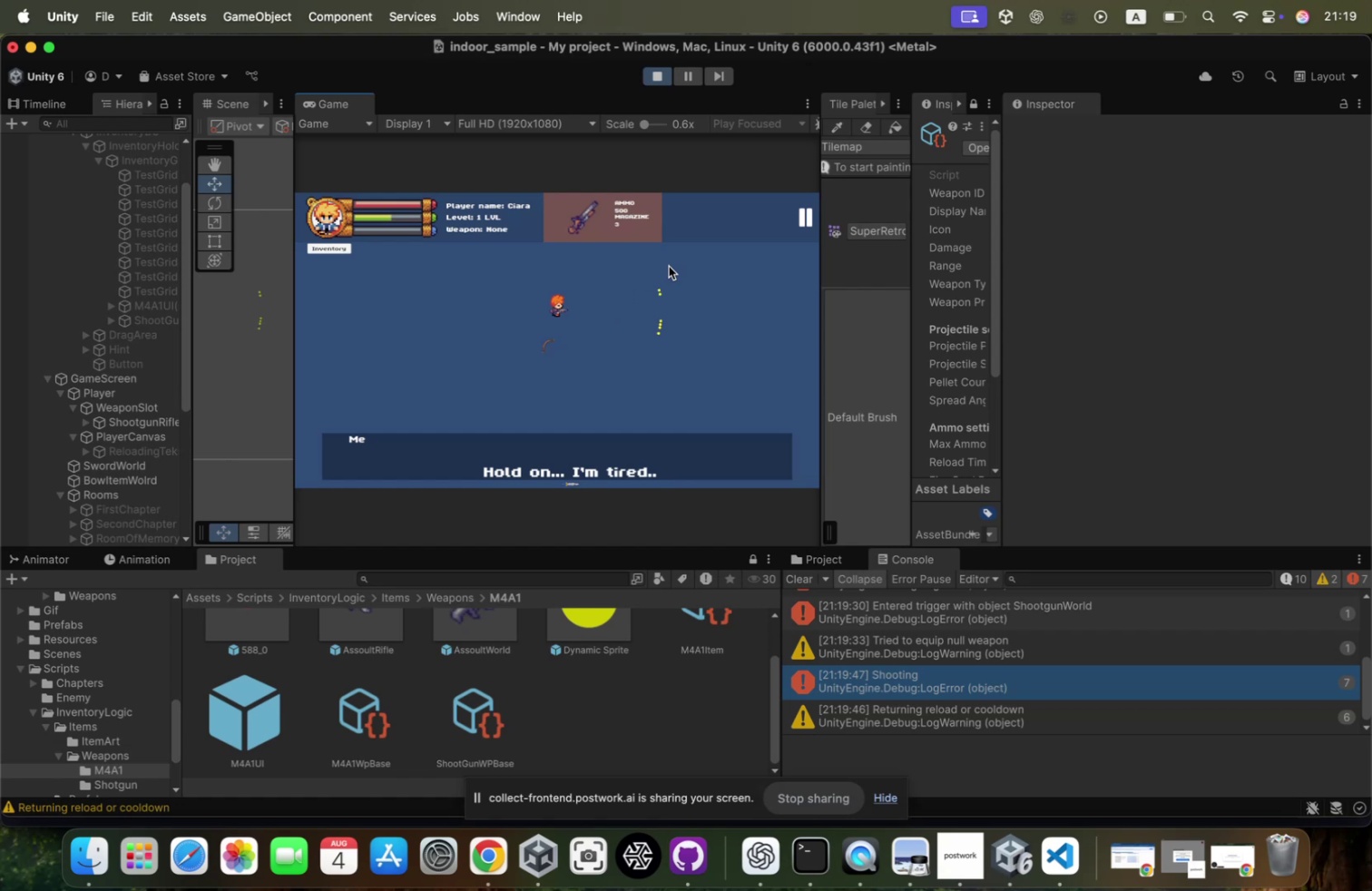 
key(S)
 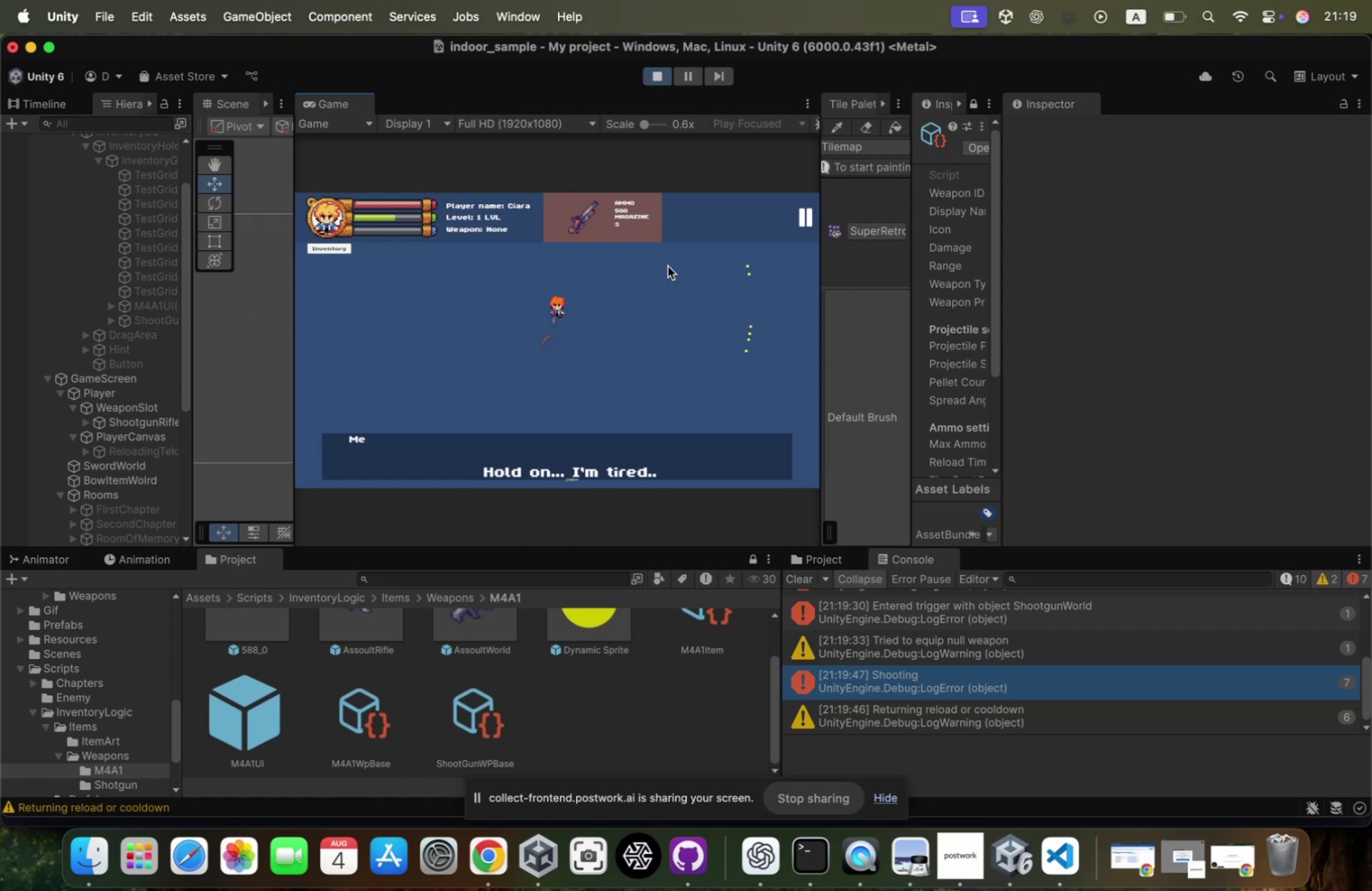 
left_click([668, 266])
 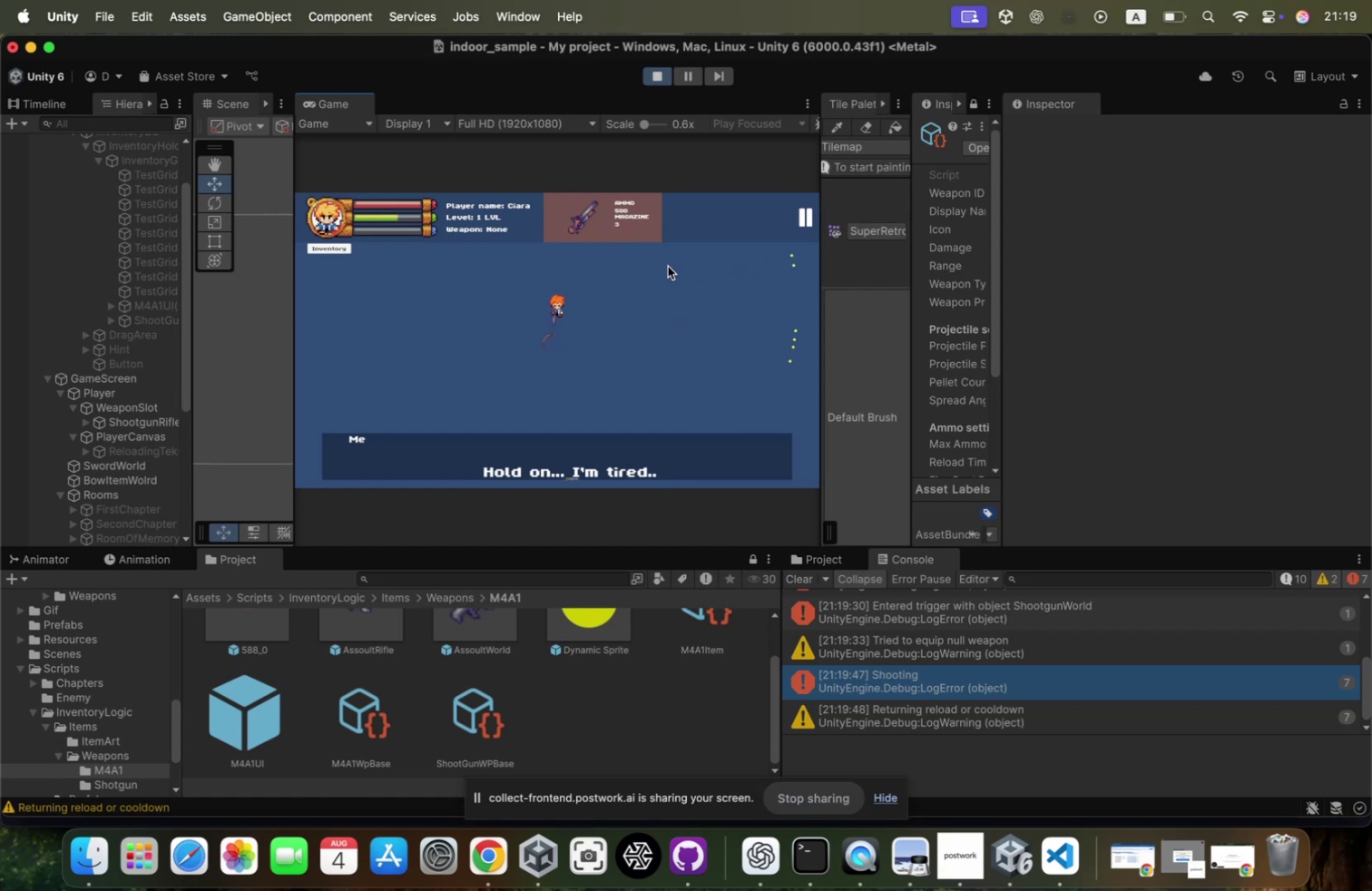 
left_click([668, 266])
 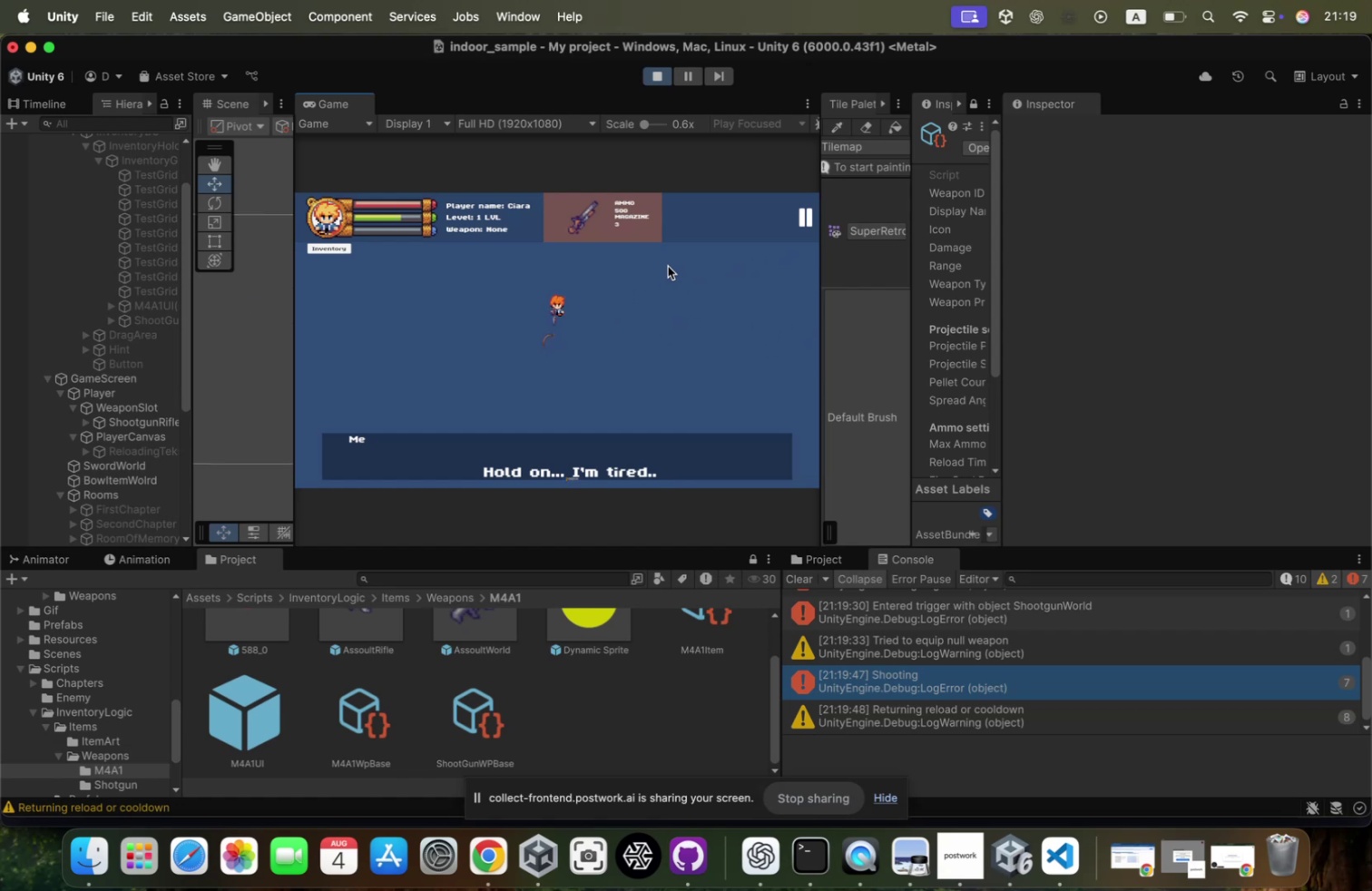 
left_click([668, 266])
 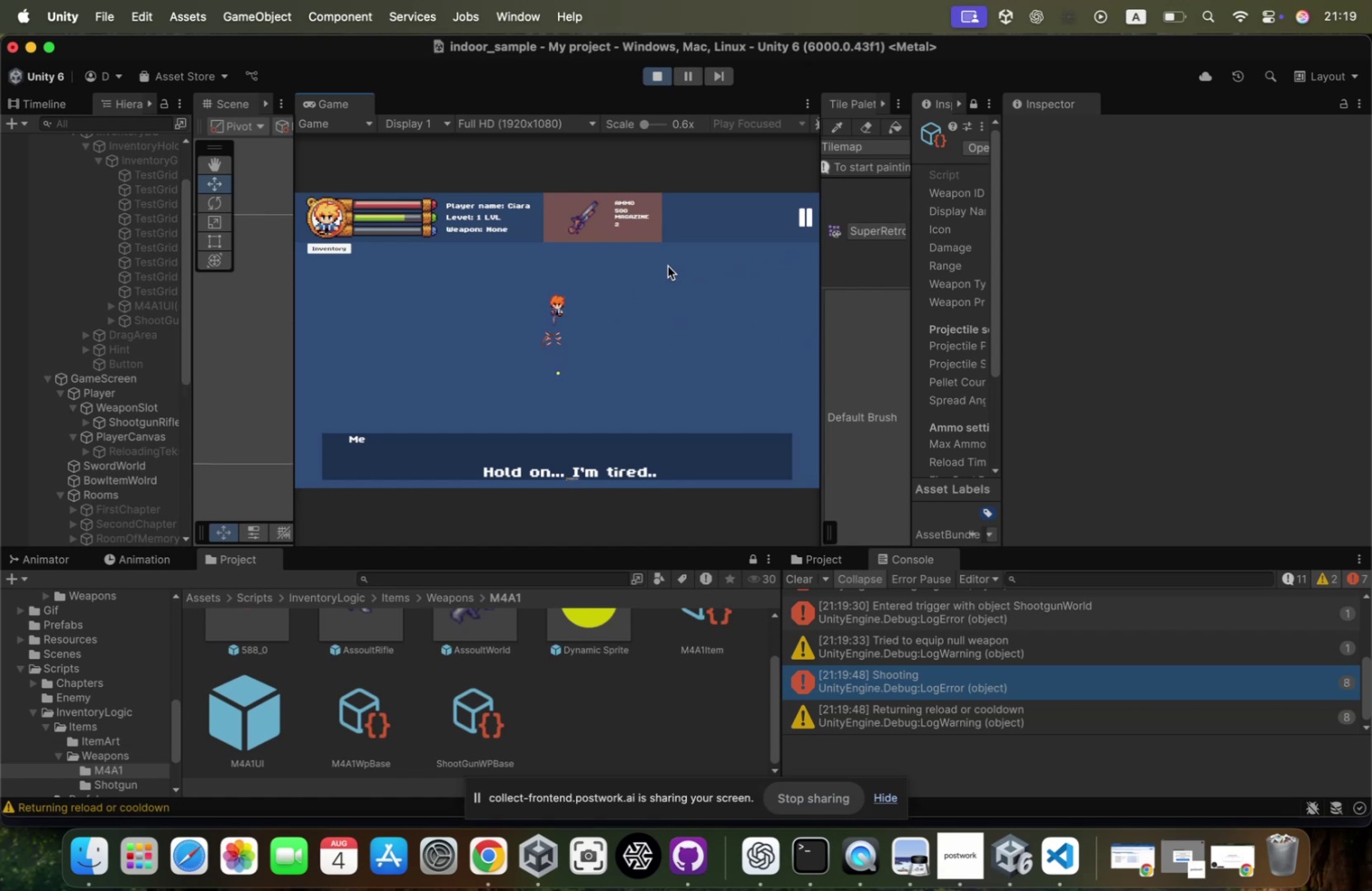 
type(dw)
 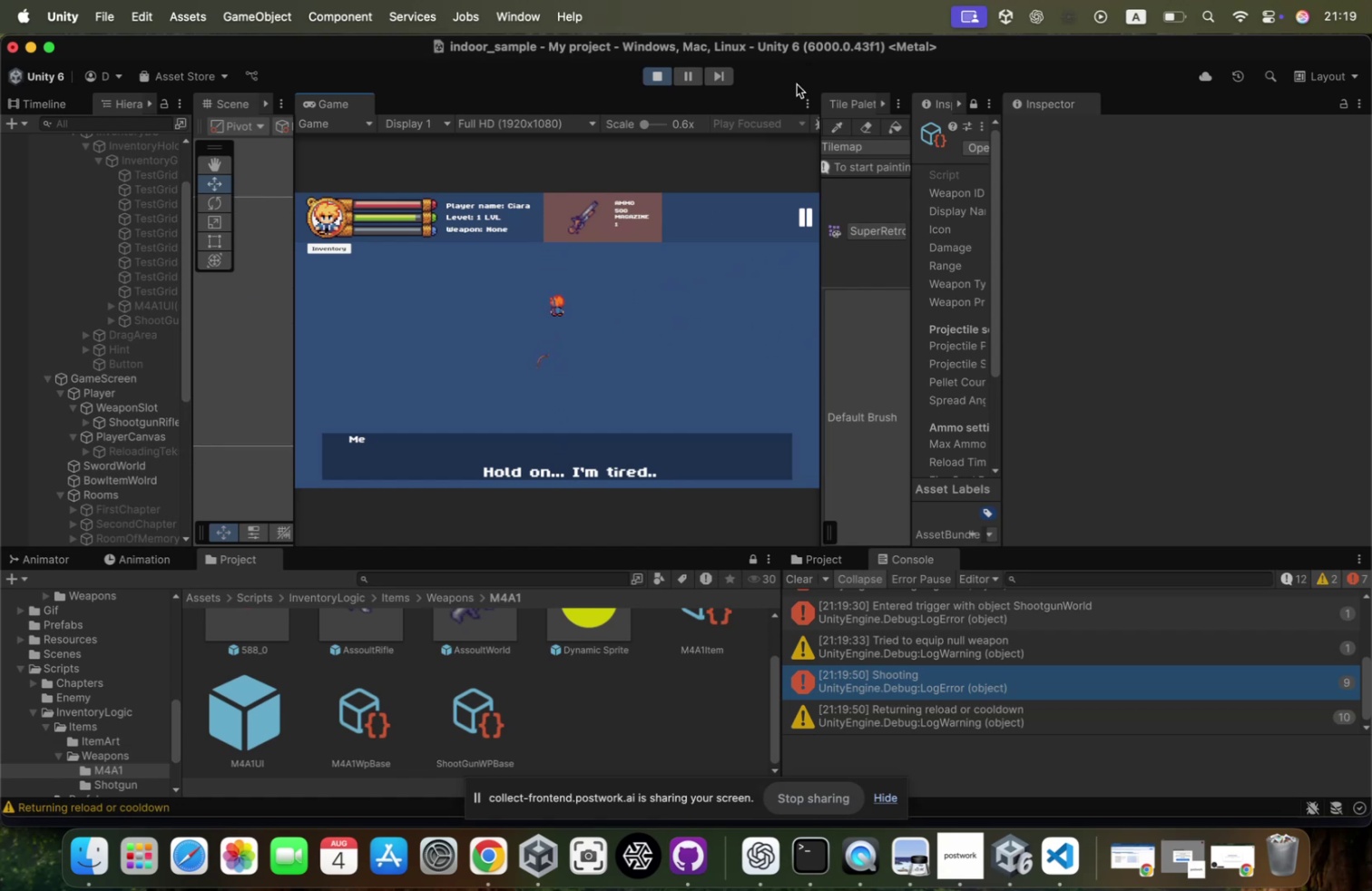 
left_click([661, 83])
 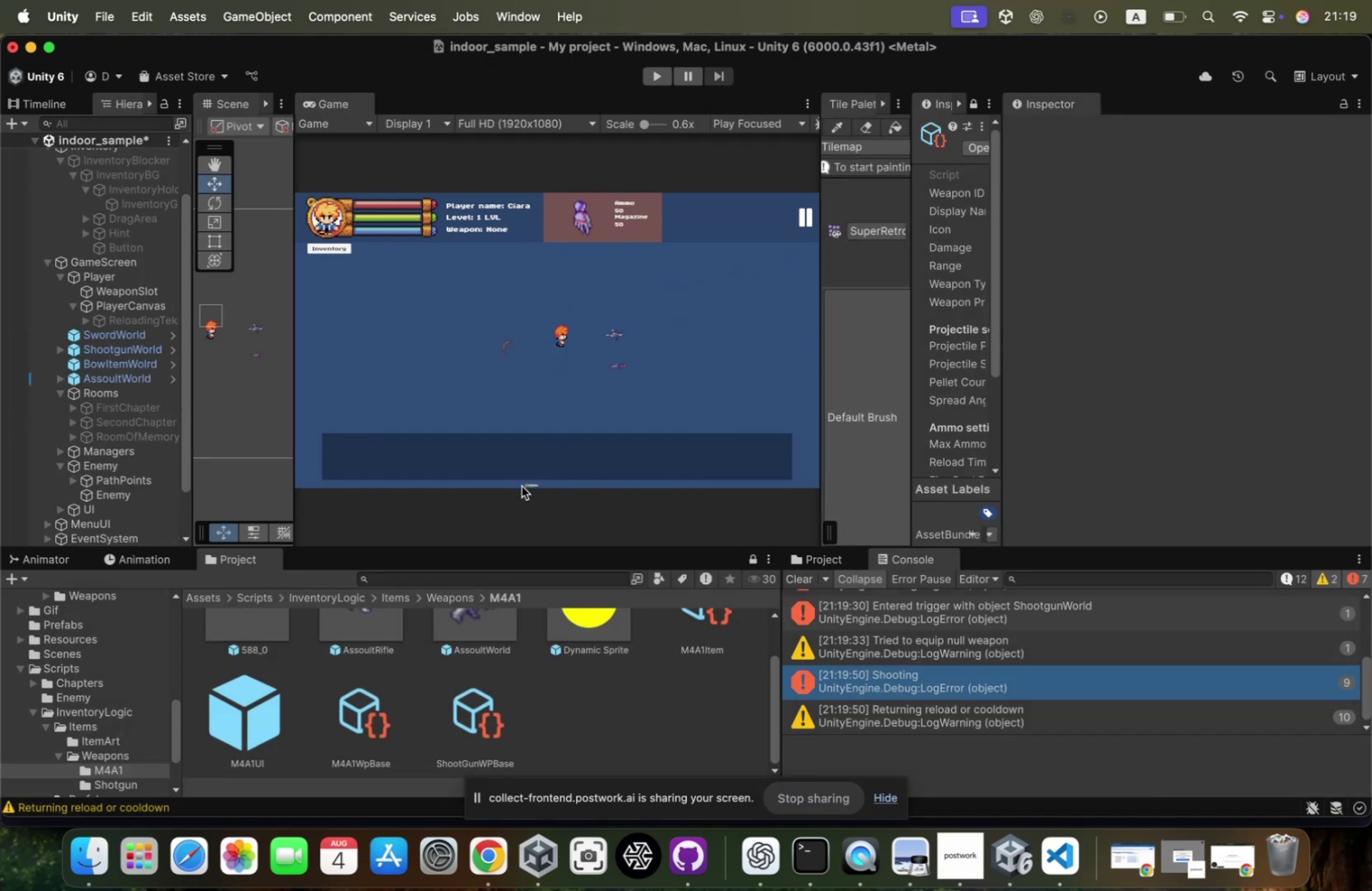 
scroll: coordinate [520, 646], scroll_direction: up, amount: 12.0
 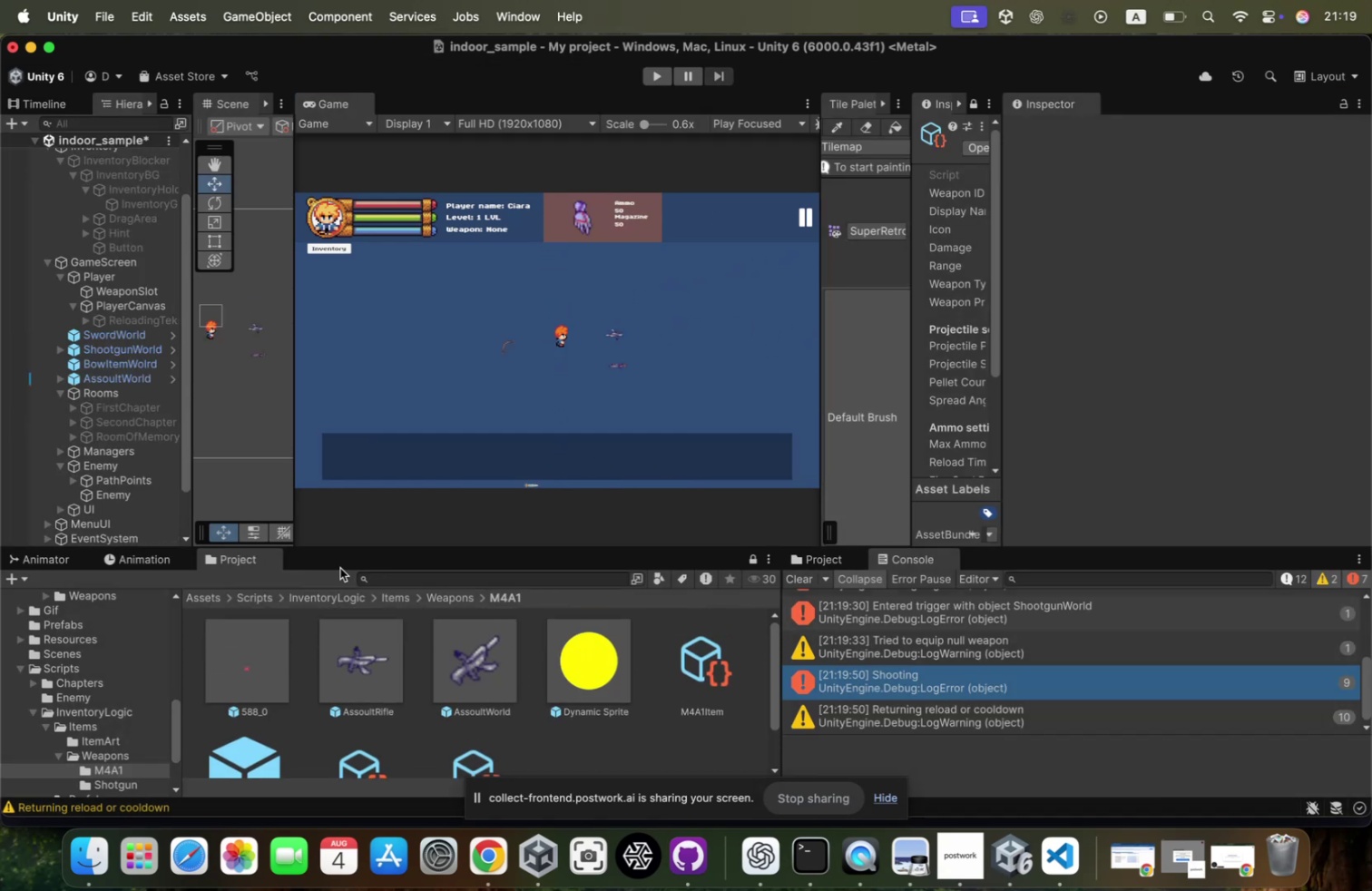 
left_click([362, 661])
 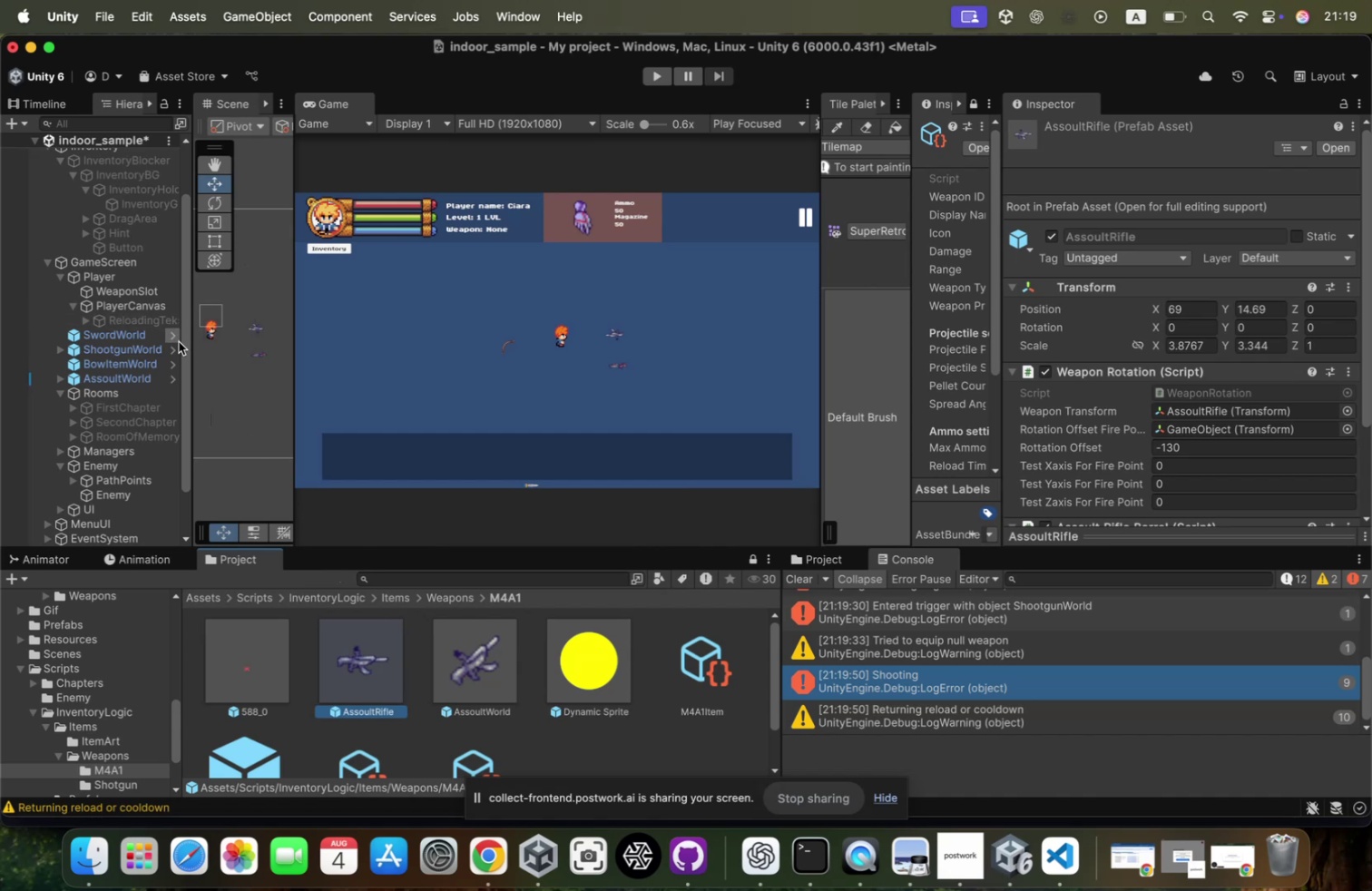 
left_click_drag(start_coordinate=[191, 314], to_coordinate=[282, 314])
 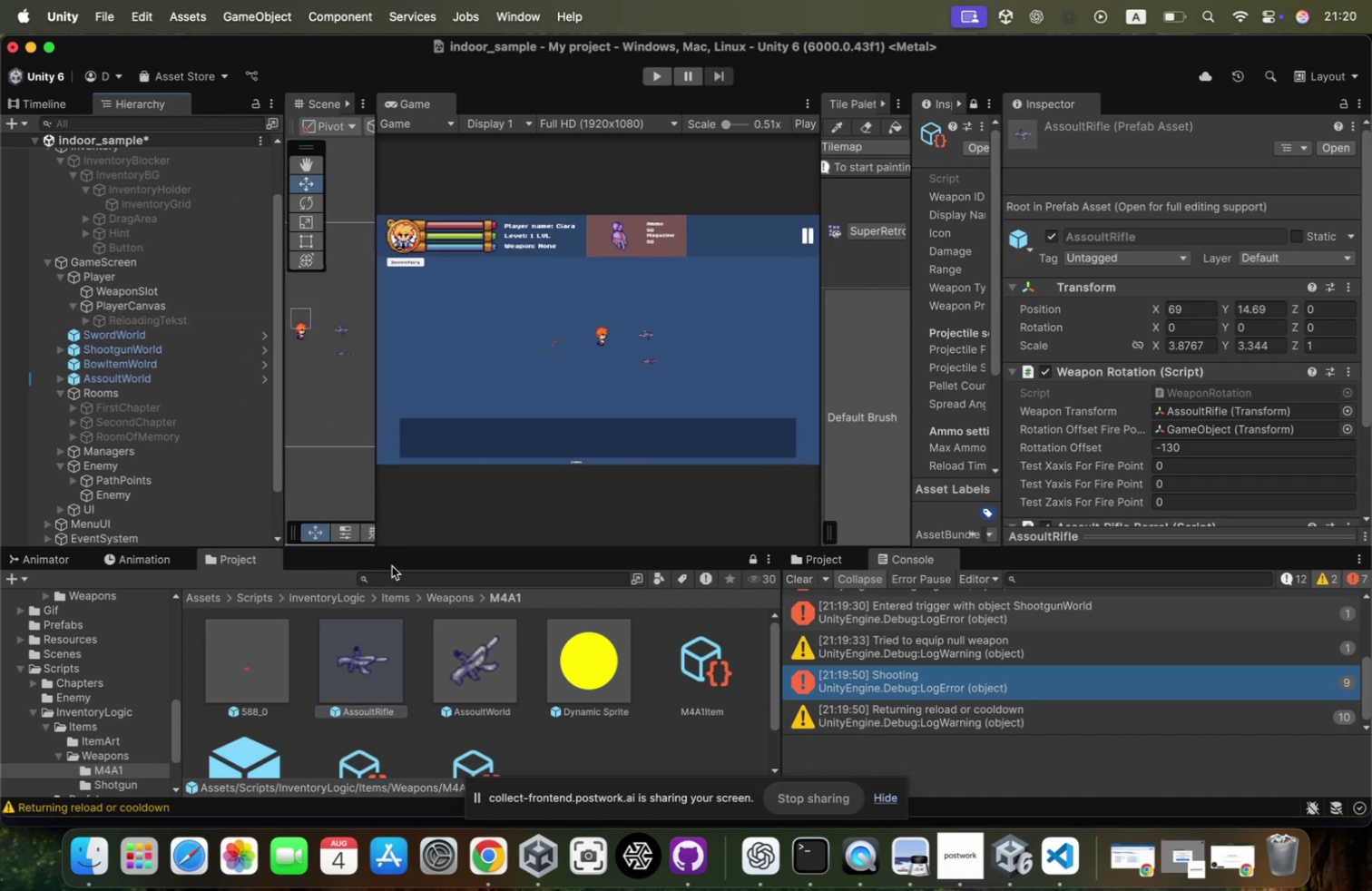 
left_click_drag(start_coordinate=[368, 669], to_coordinate=[155, 291])
 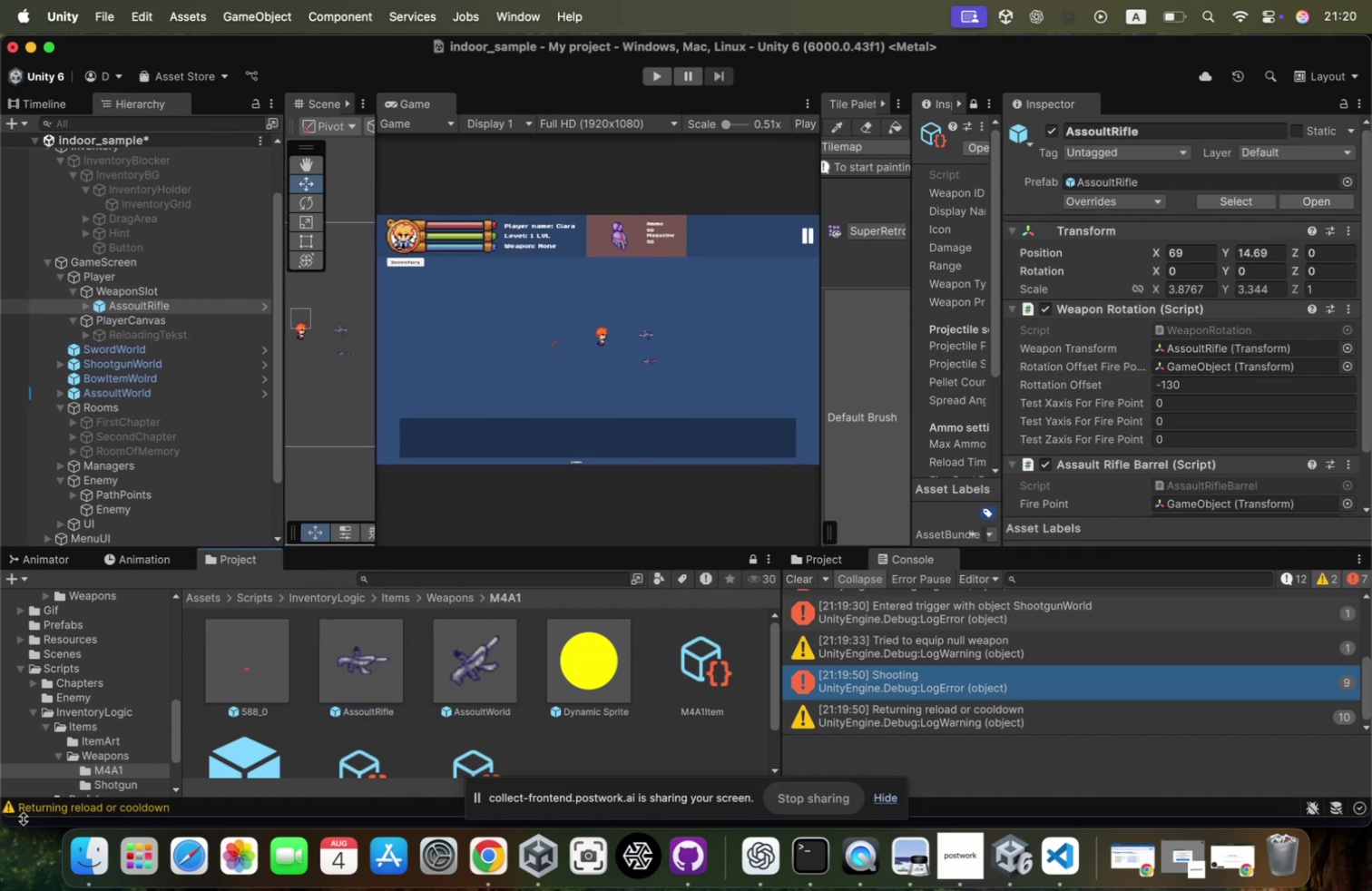 
left_click([103, 784])
 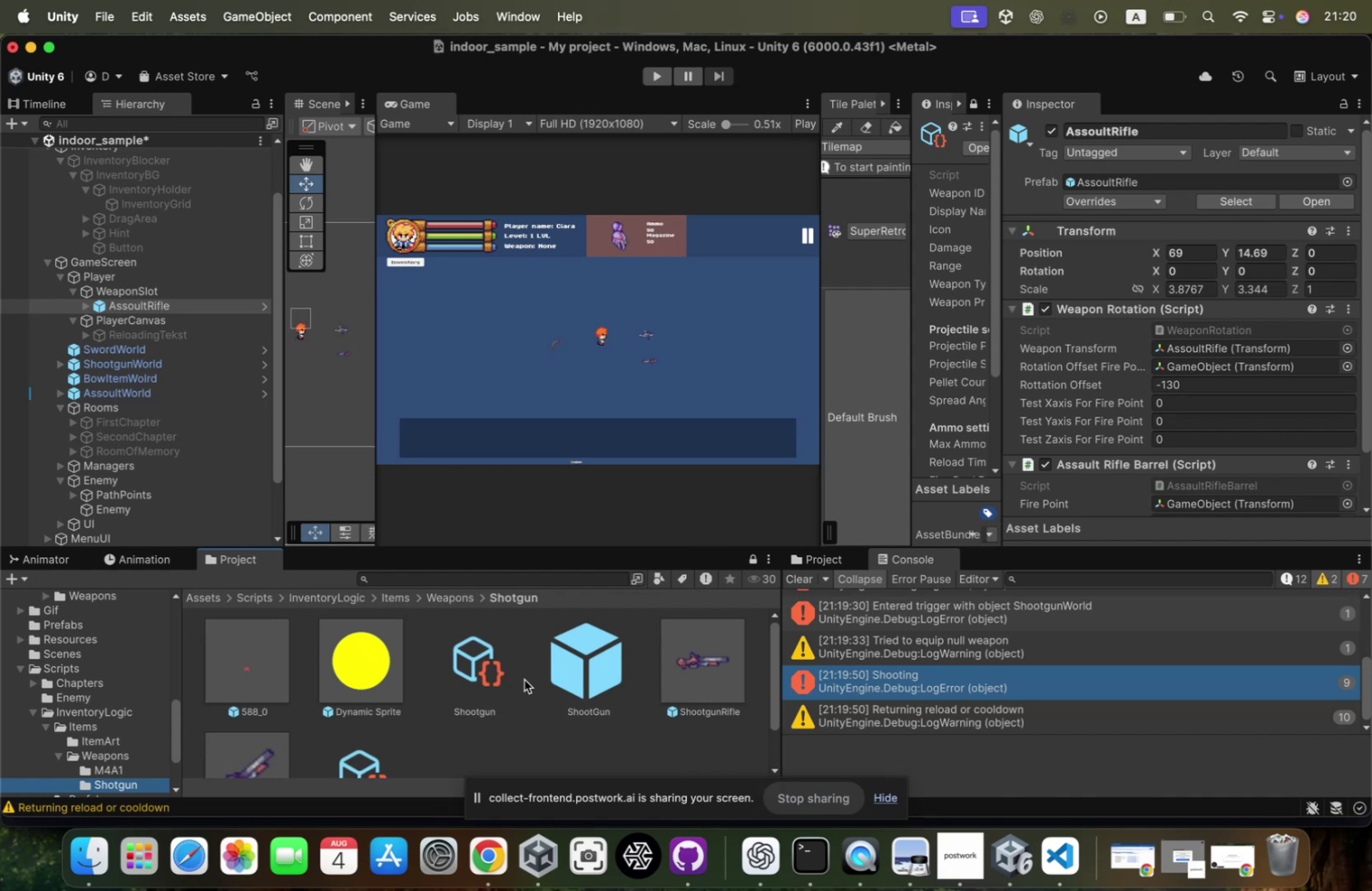 
left_click_drag(start_coordinate=[700, 669], to_coordinate=[166, 290])
 